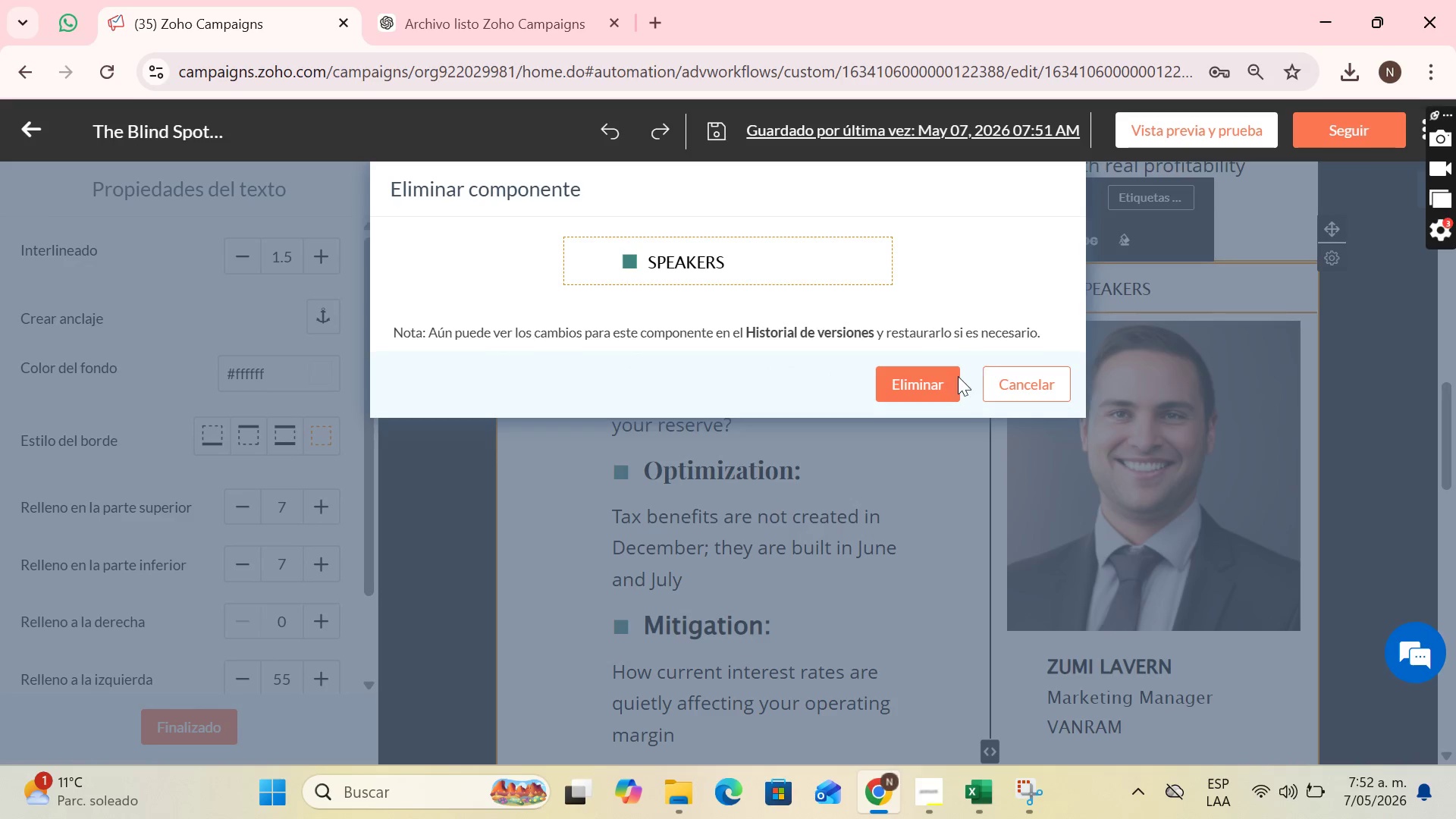 
left_click([955, 377])
 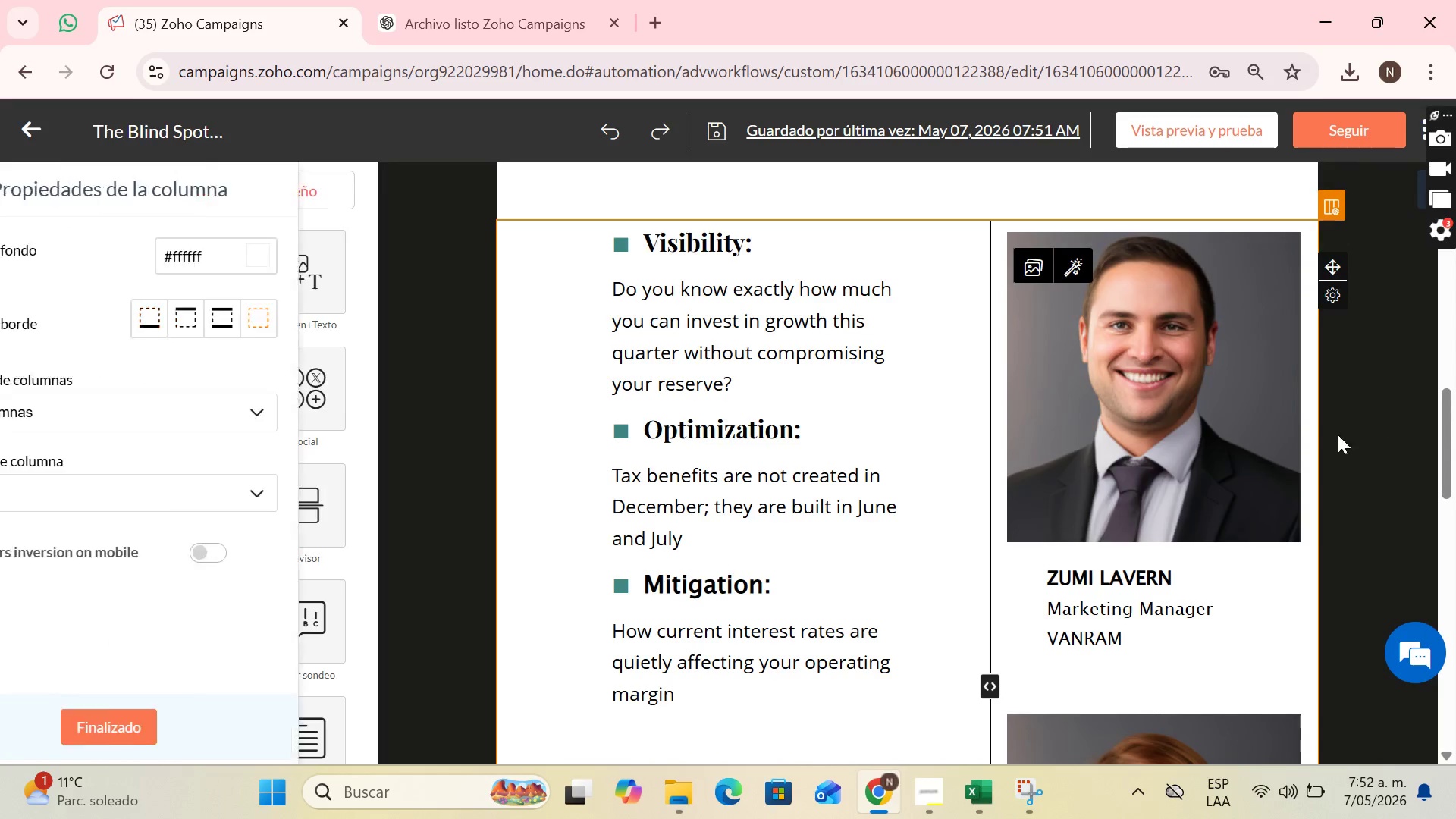 
scroll: coordinate [1407, 418], scroll_direction: down, amount: 5.0
 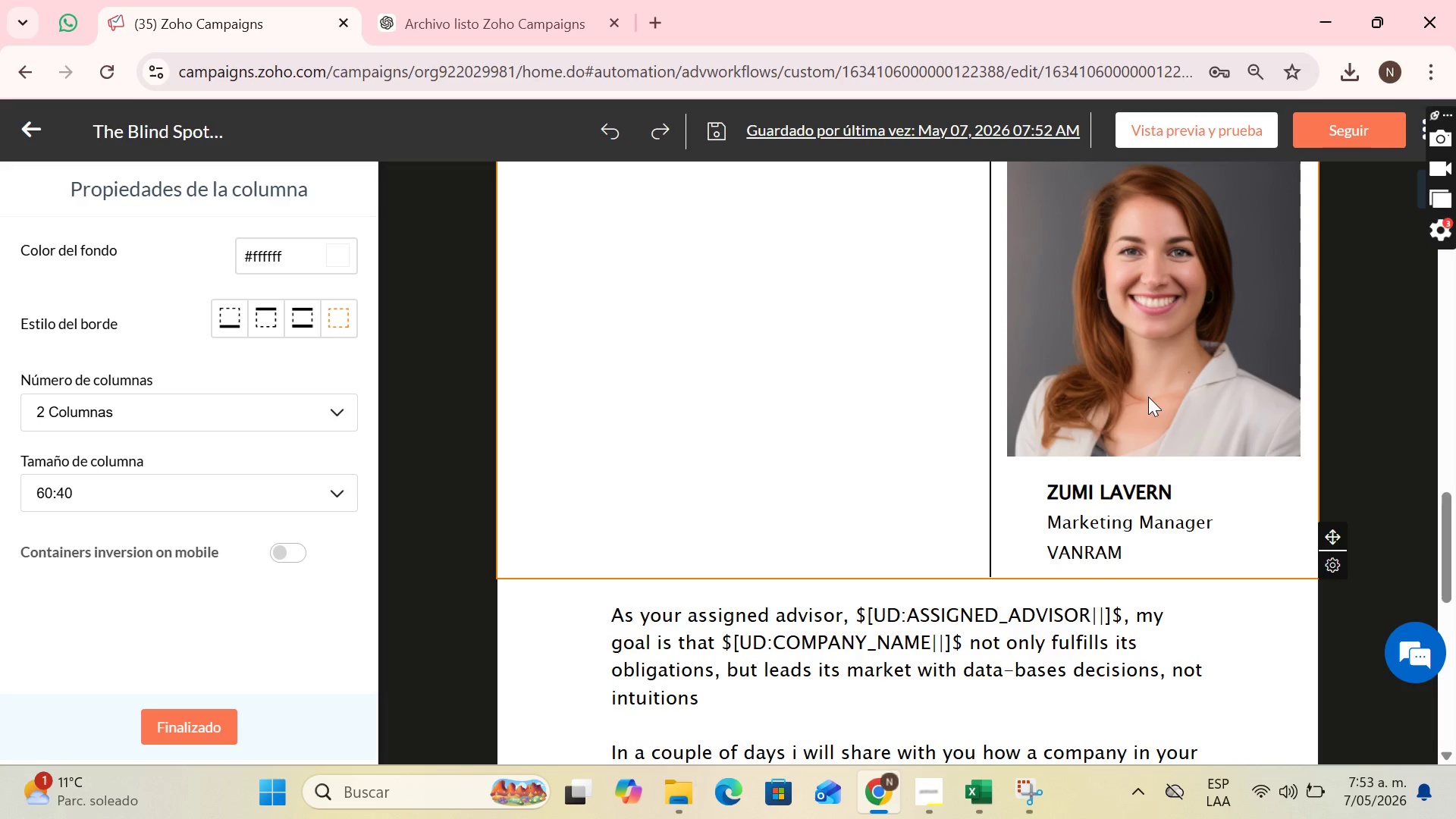 
wait(44.69)
 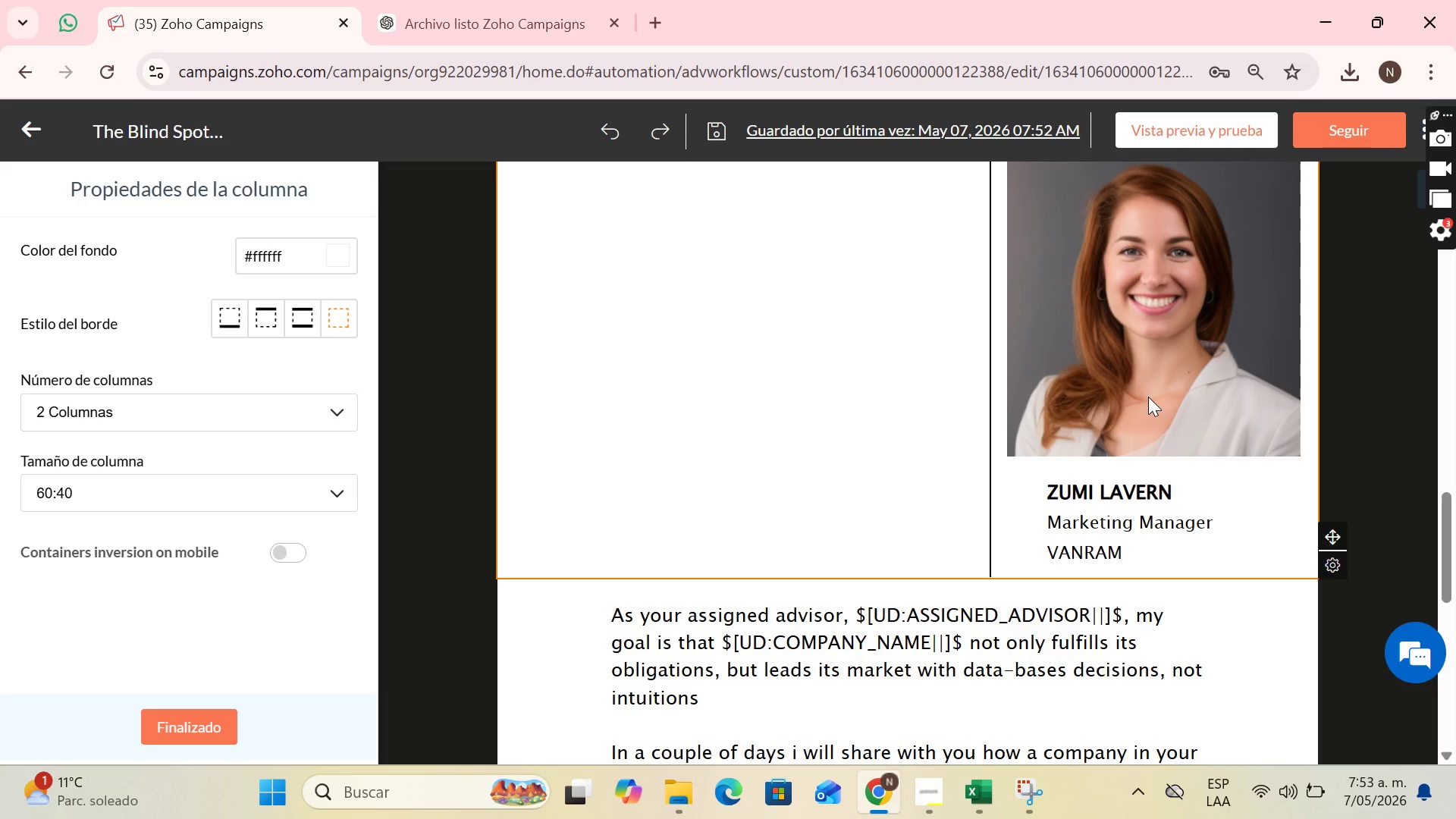 
left_click([641, 20])
 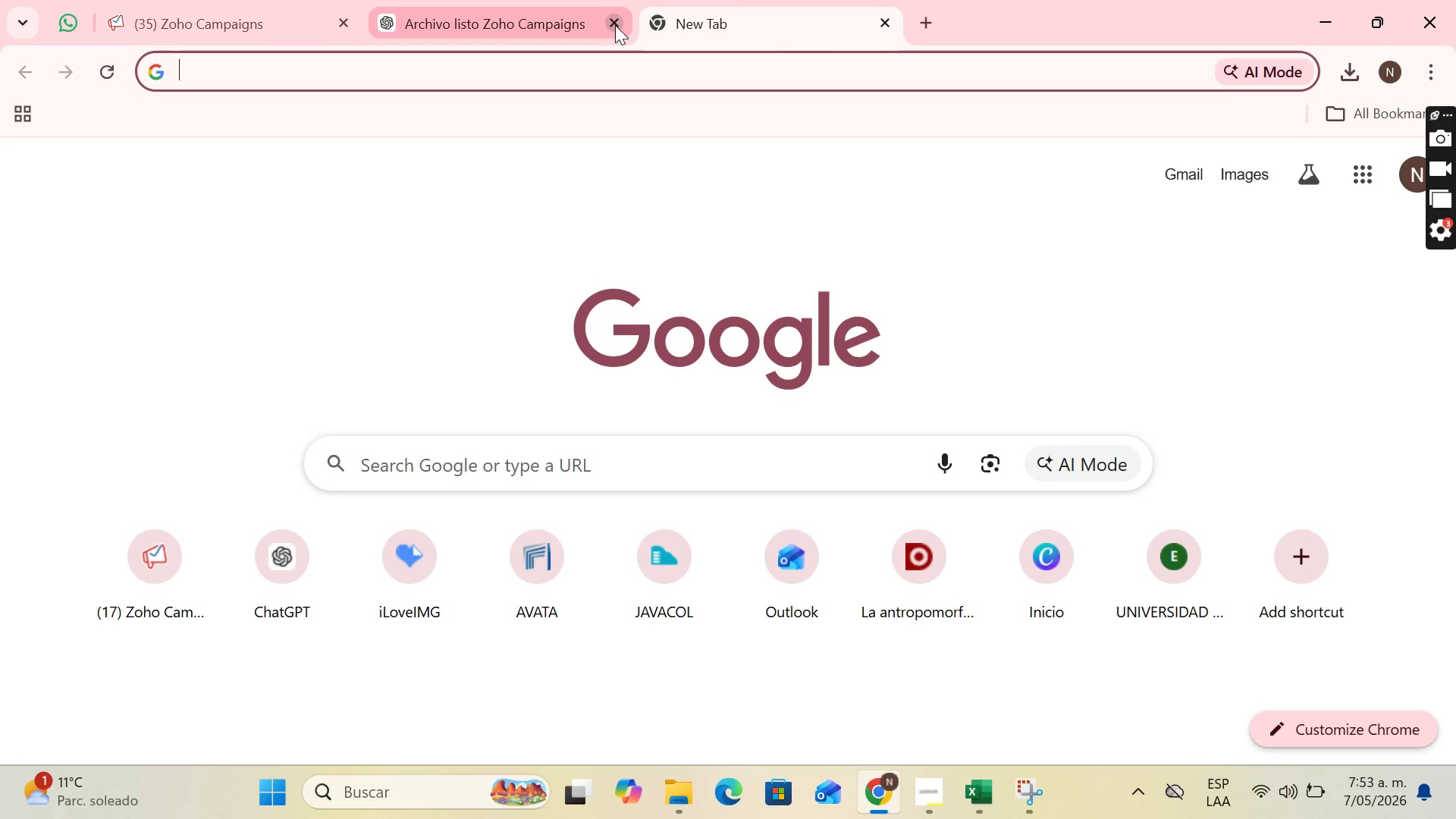 
left_click([626, 67])
 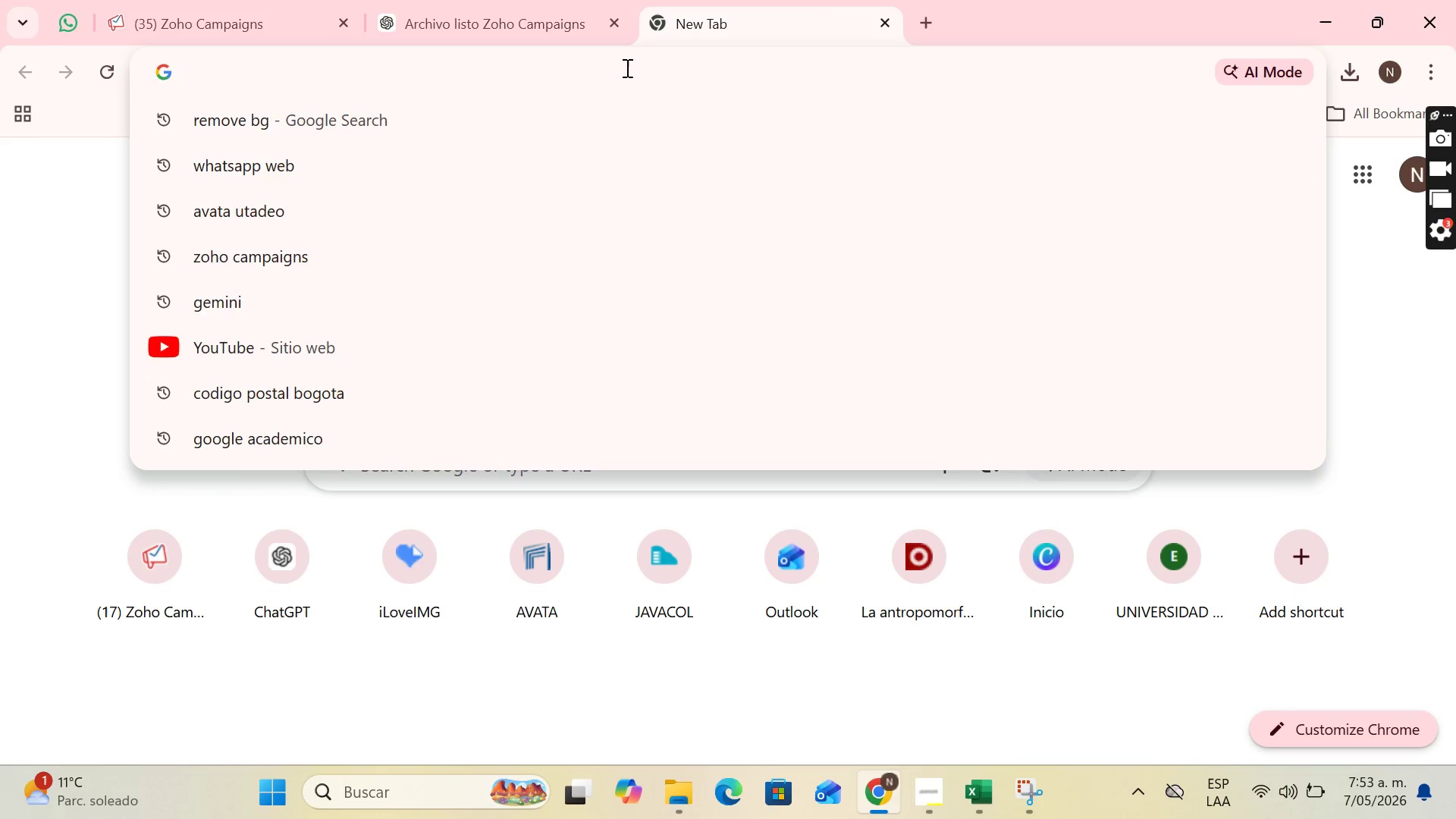 
type(modern )
 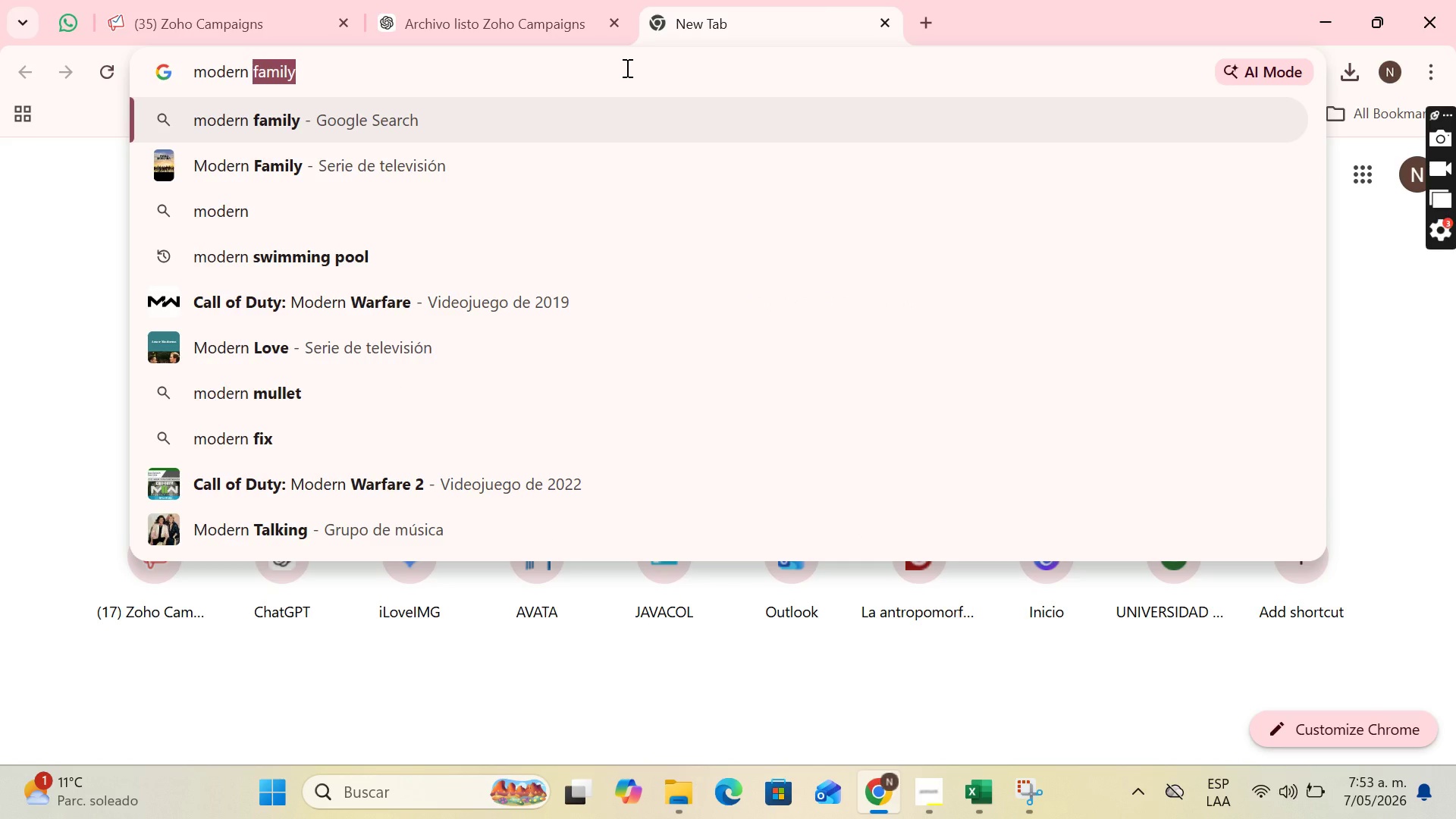 
type(atra)
key(Backspace)
key(Backspace)
key(Backspace)
type(rchitecture minimalist g)
key(Backspace)
type(lss)
key(Backspace)
key(Backspace)
key(Backspace)
type(glss )
 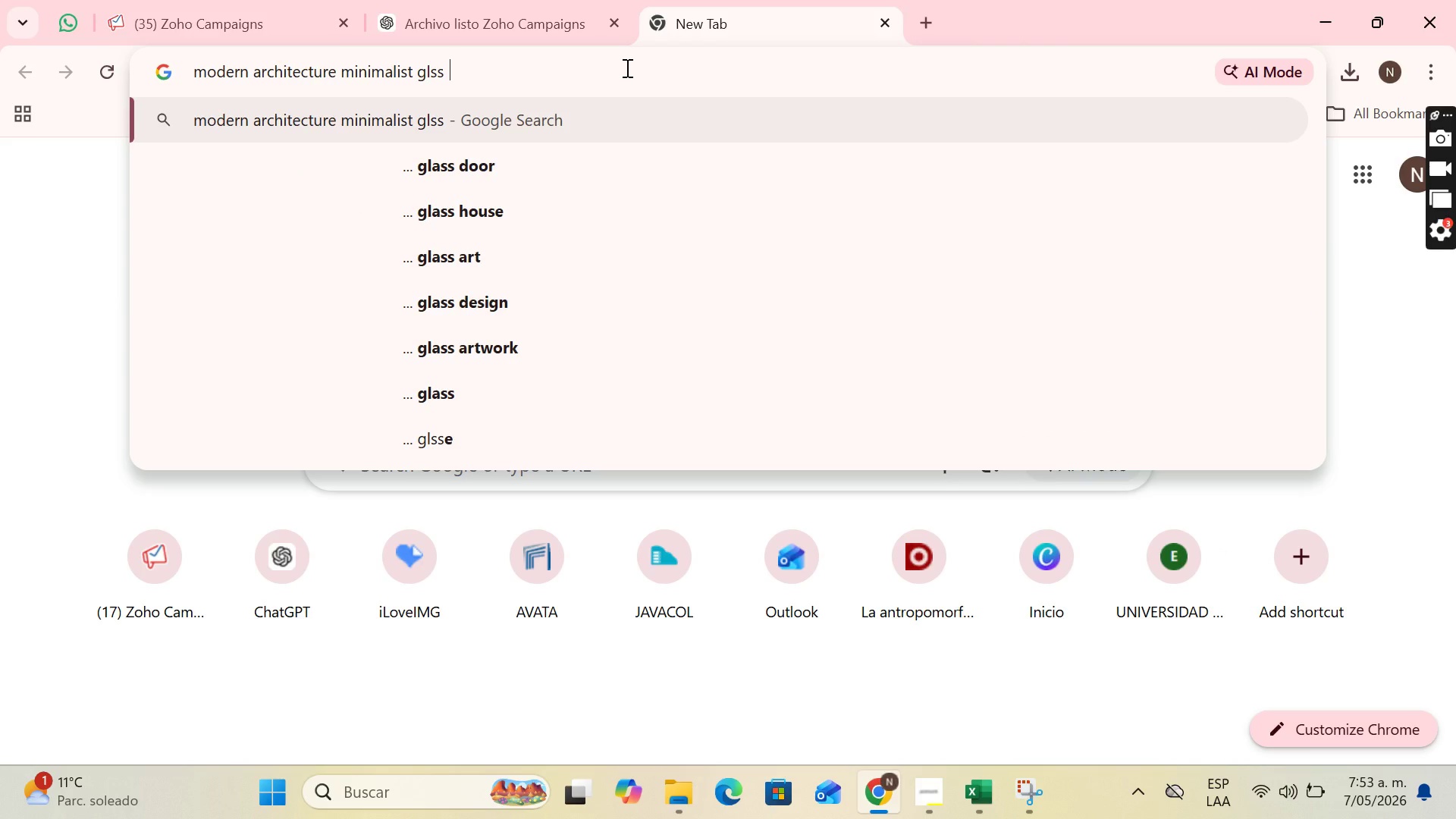 
key(ArrowLeft)
 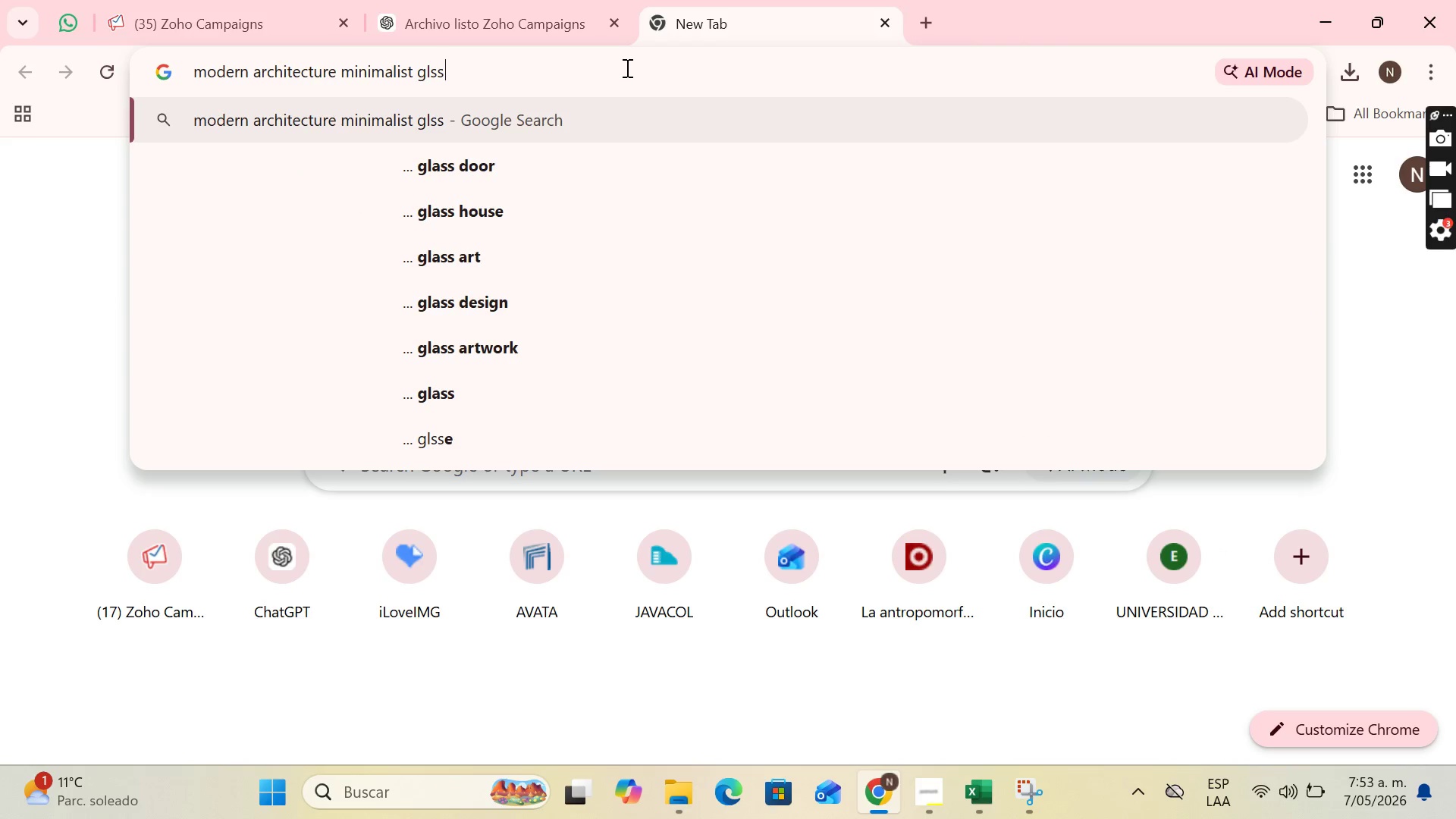 
key(ArrowLeft)
 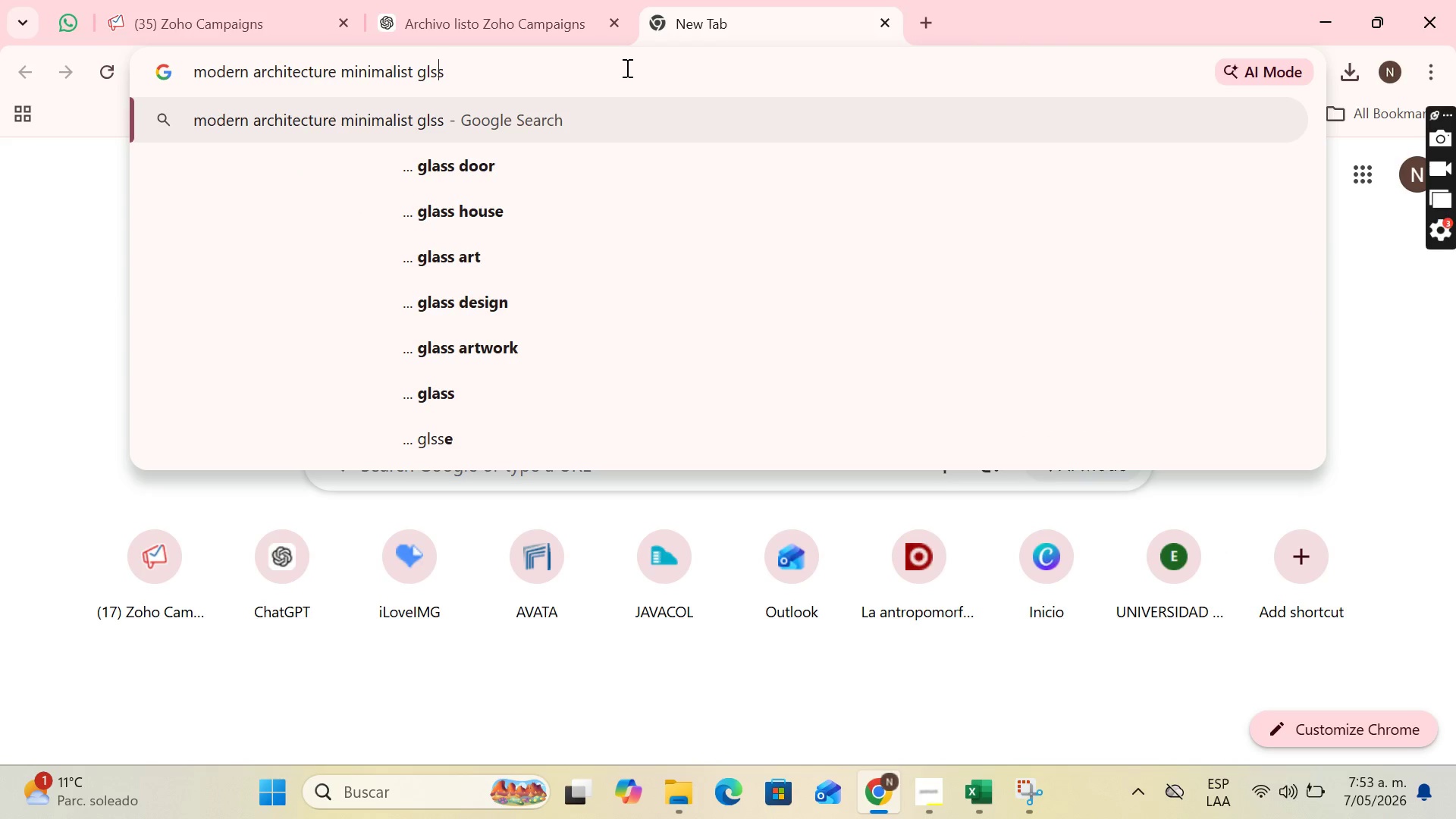 
key(ArrowLeft)
 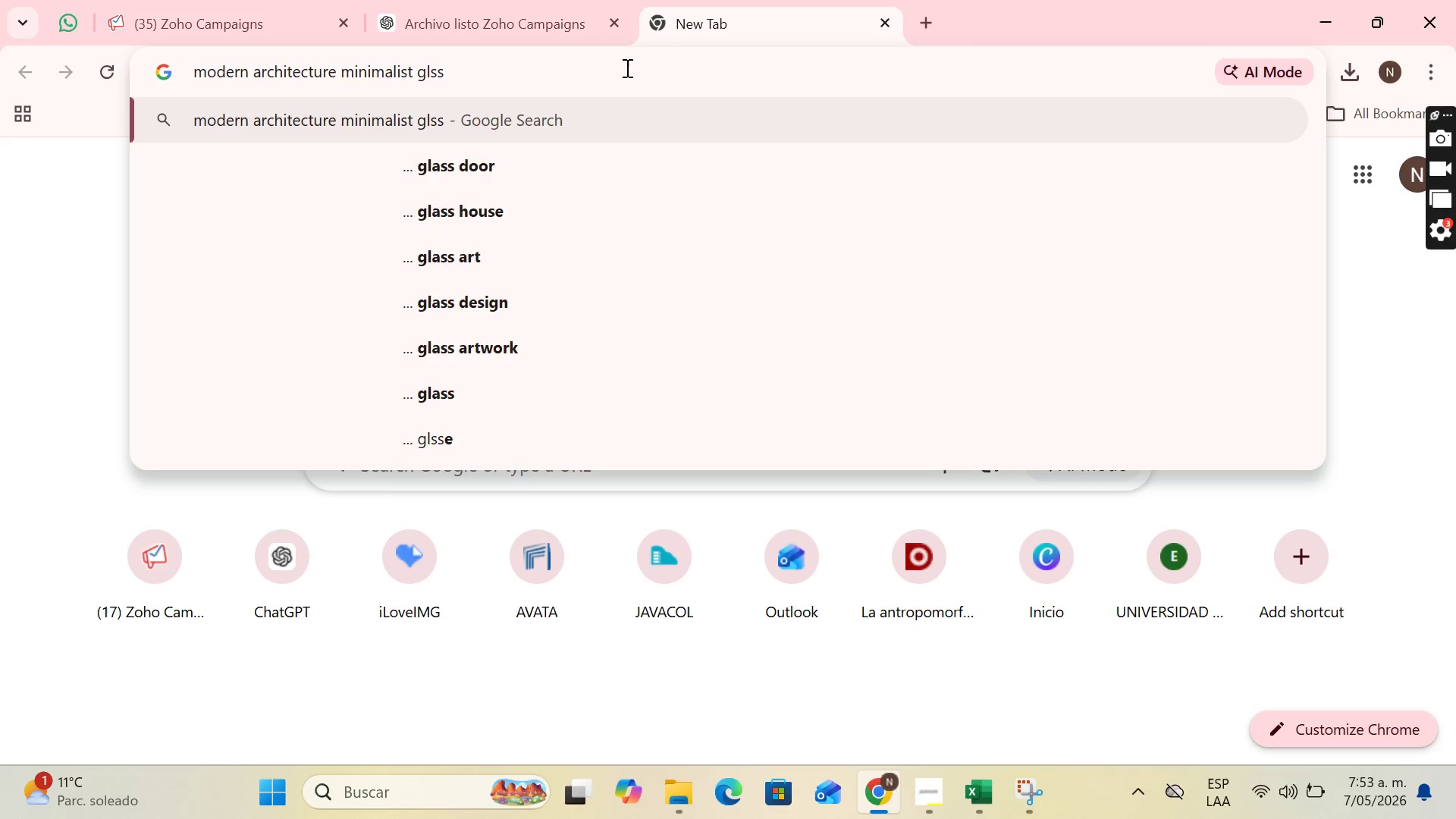 
key(A)
 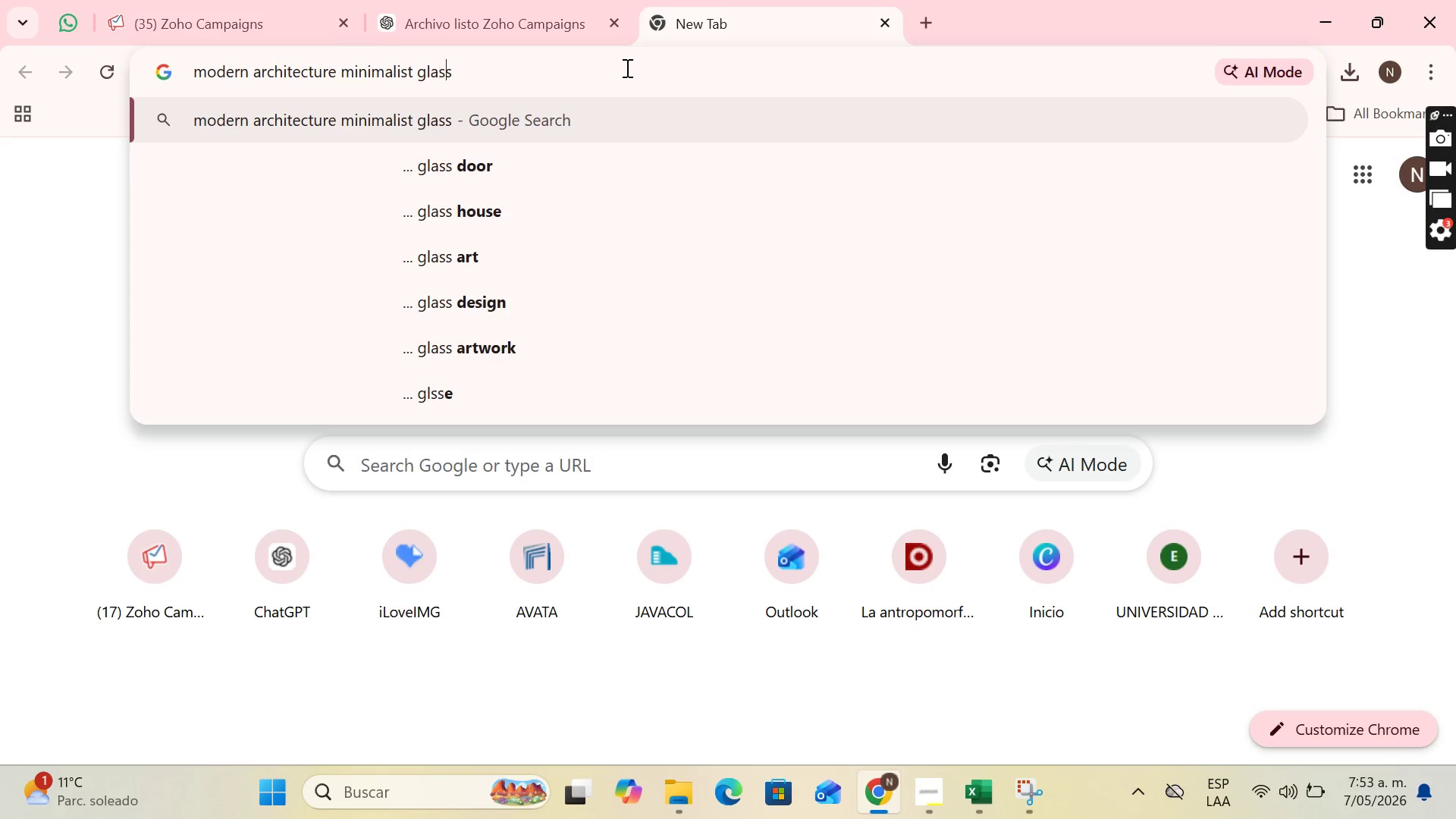 
key(ArrowRight)
 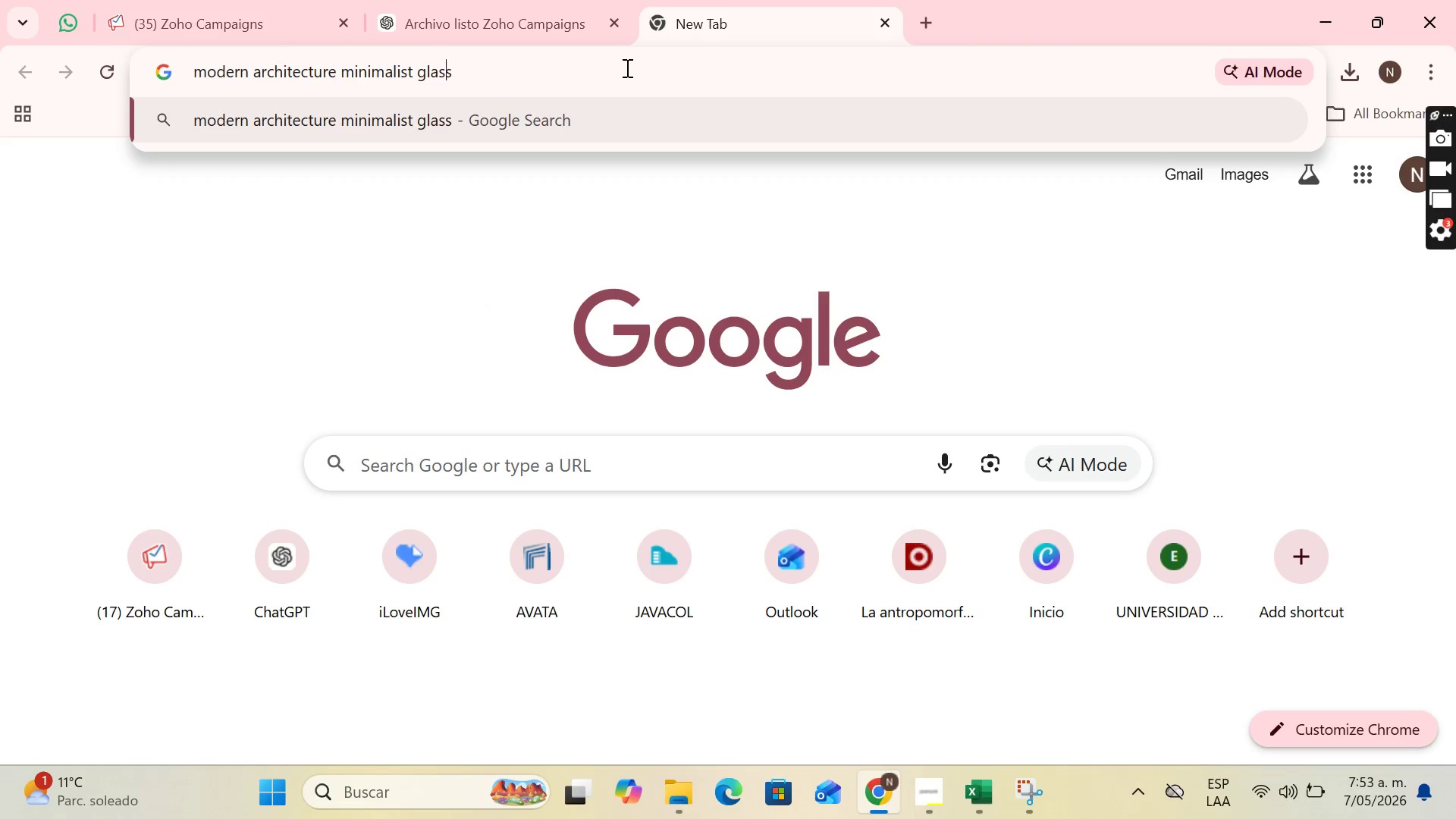 
key(ArrowRight)
 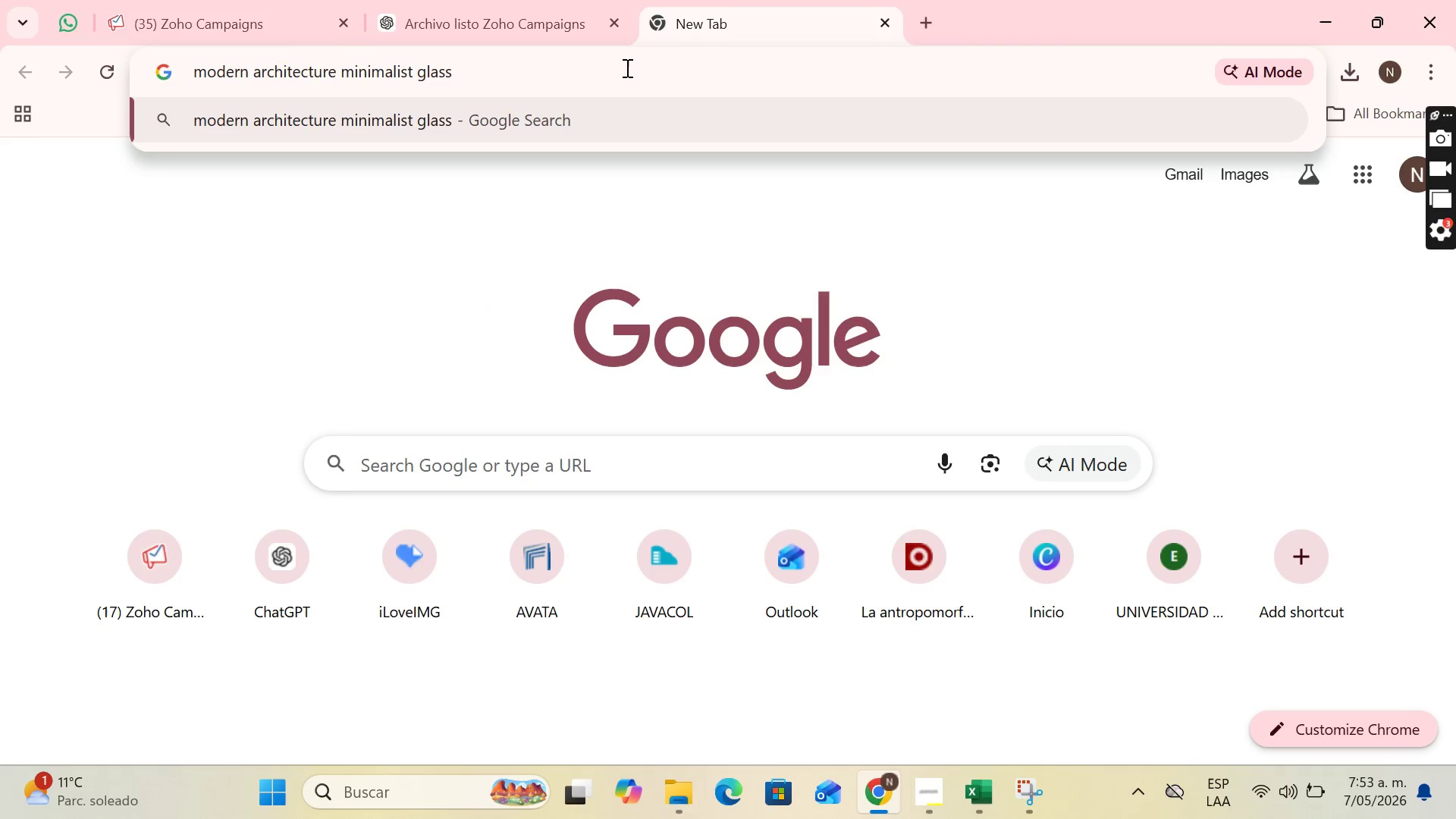 
type( building perspective)
 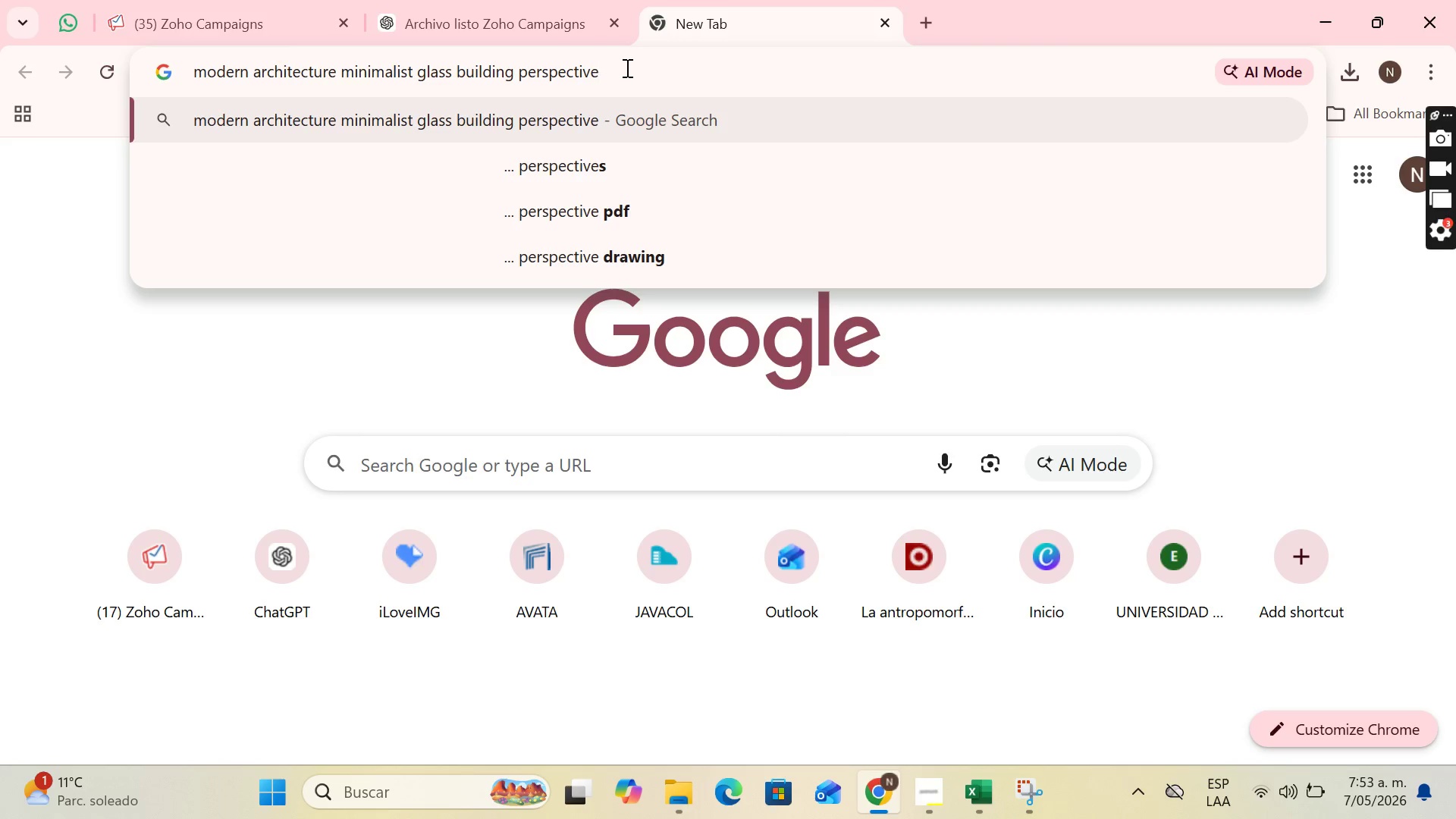 
key(Enter)
 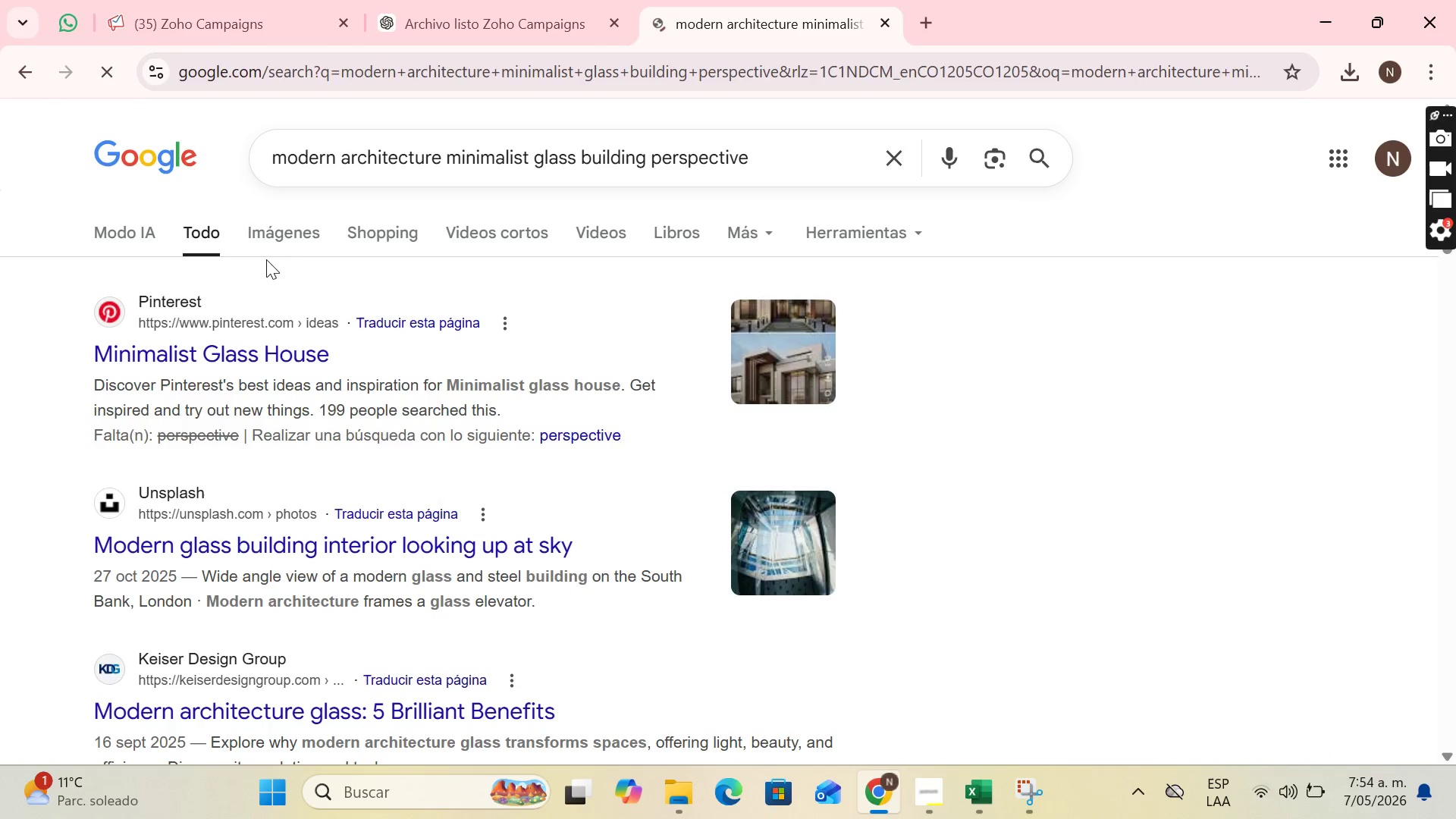 
left_click([293, 243])
 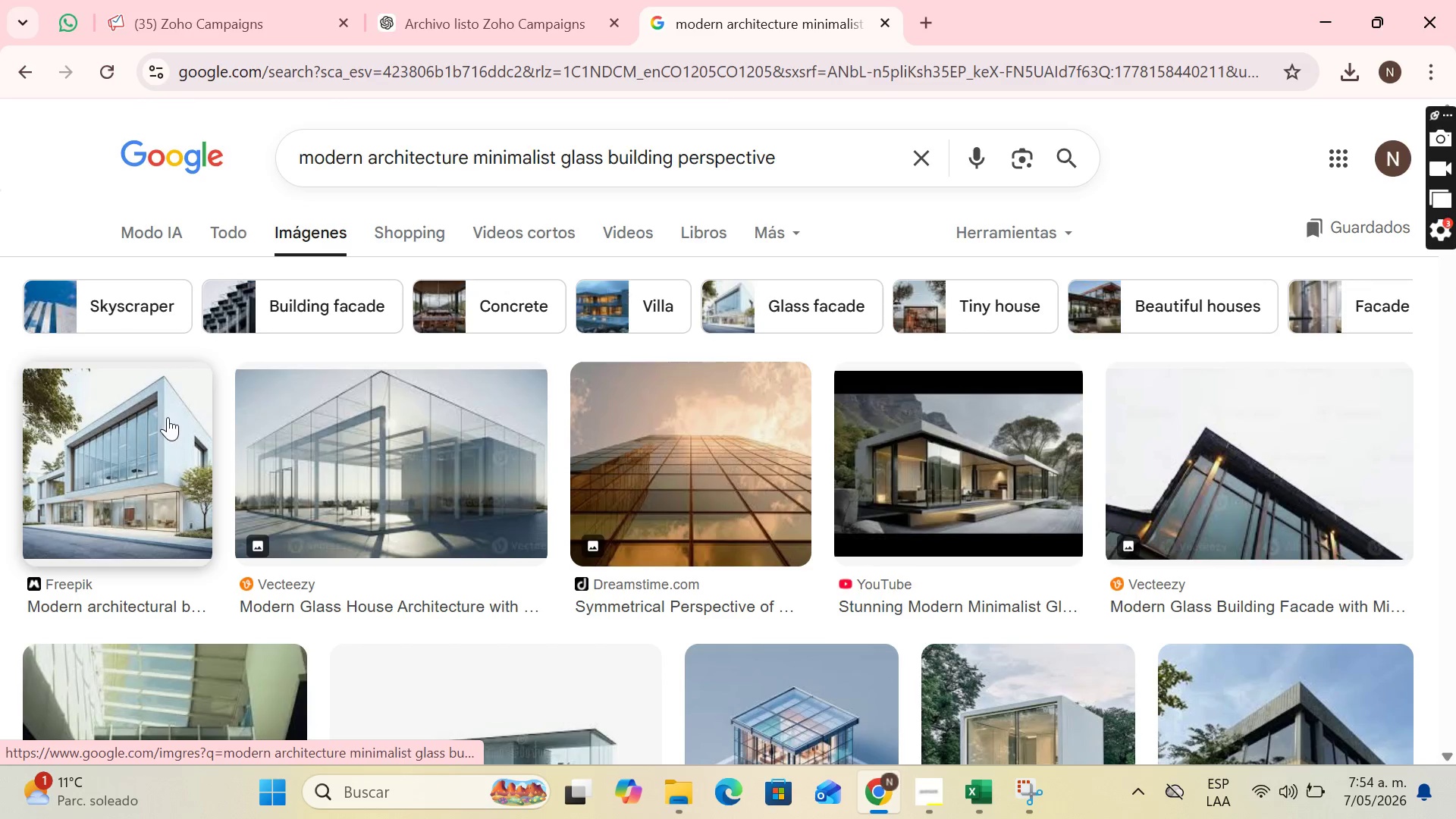 
scroll: coordinate [792, 392], scroll_direction: down, amount: 3.0
 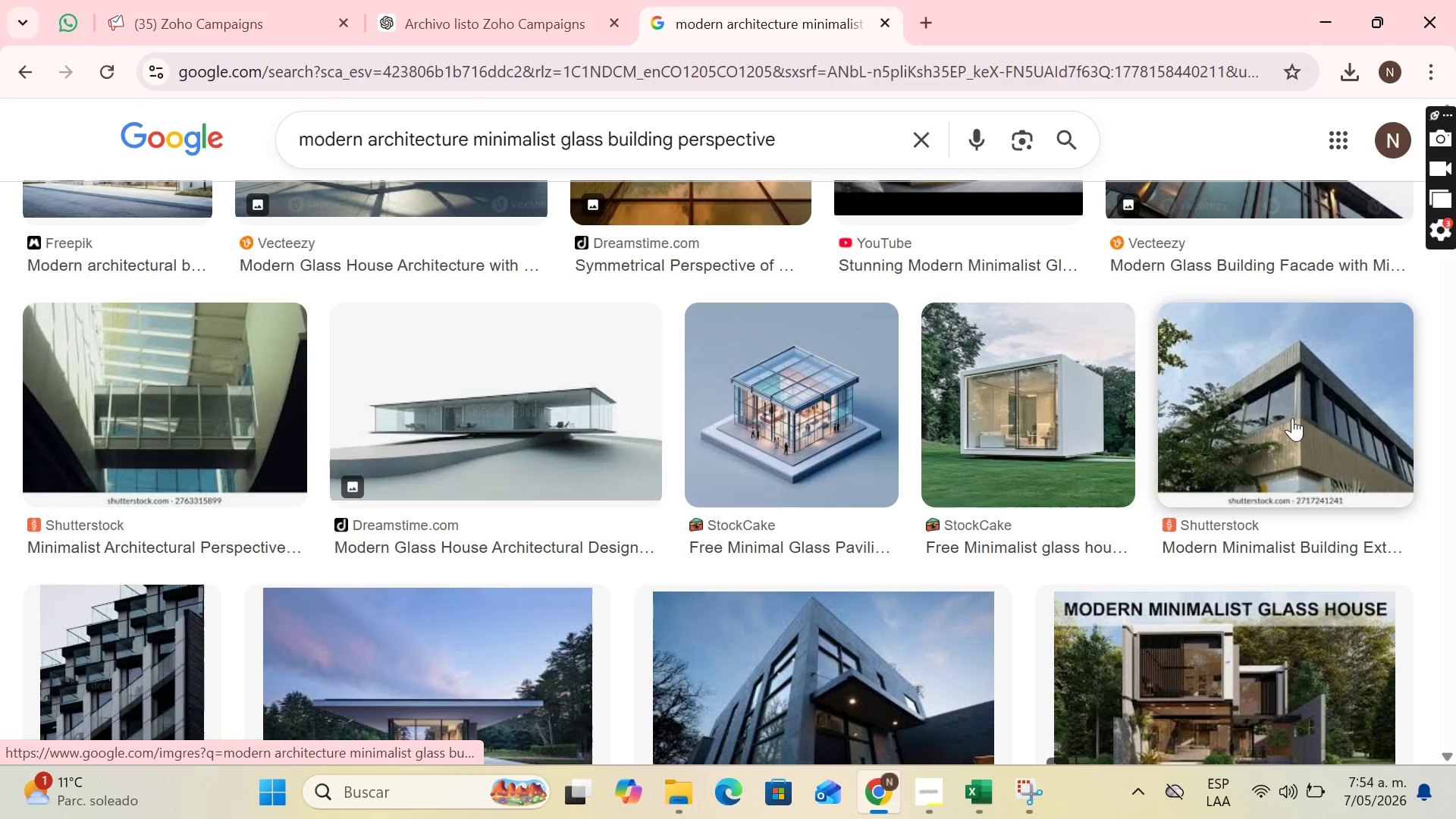 
scroll: coordinate [604, 510], scroll_direction: up, amount: 3.0
 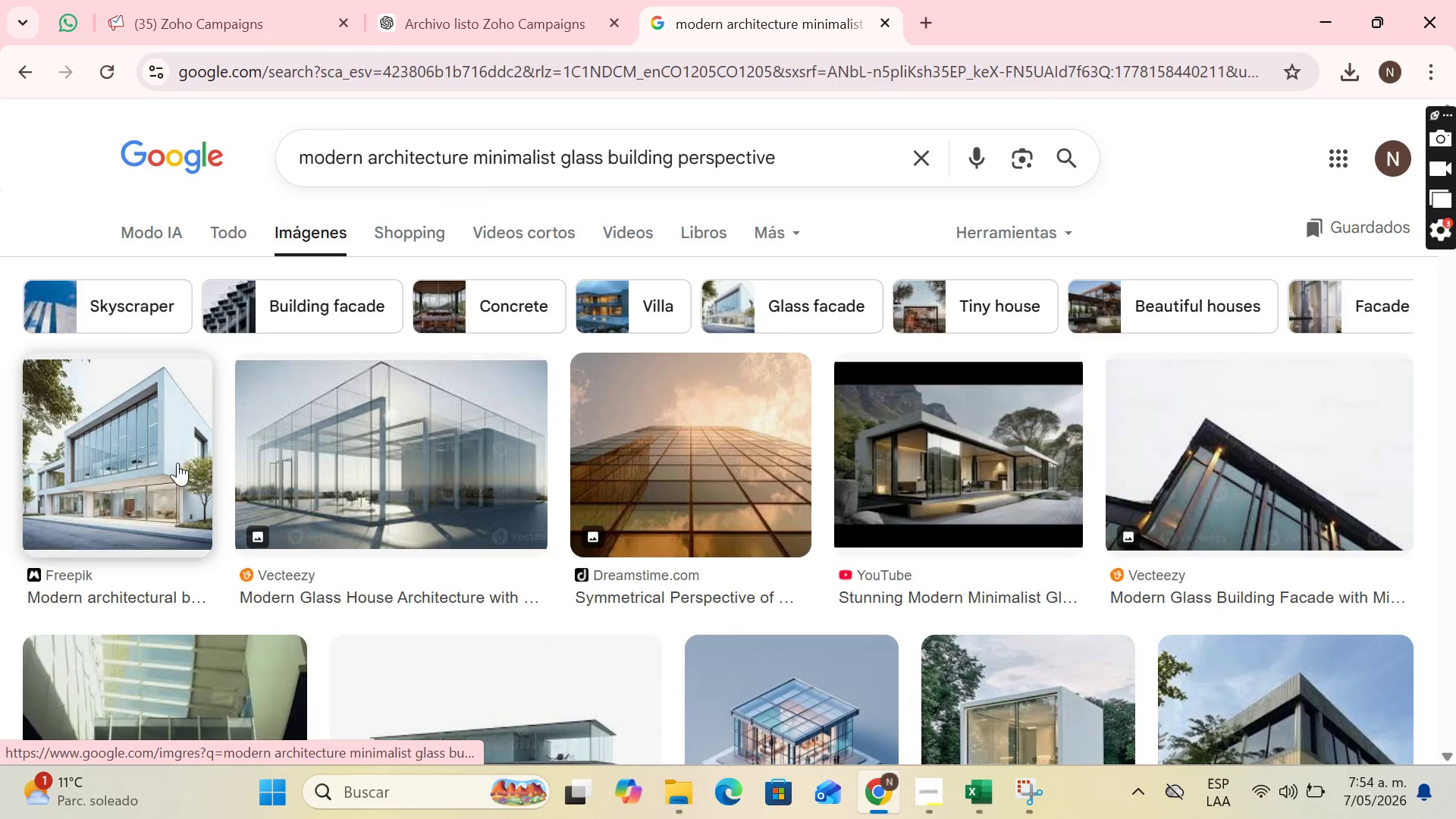 
scroll: coordinate [220, 449], scroll_direction: down, amount: 2.0
 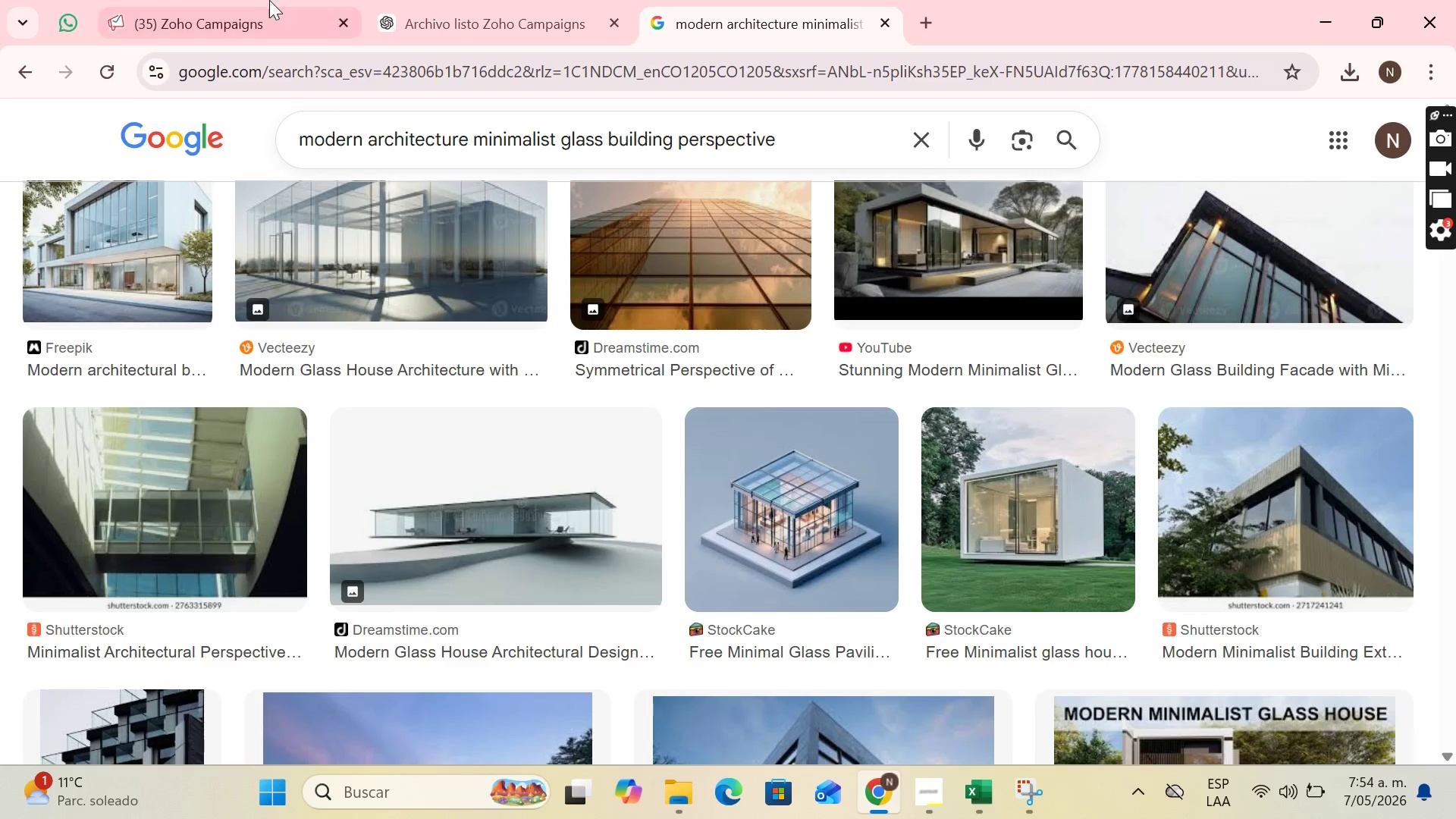 
left_click([263, 0])
 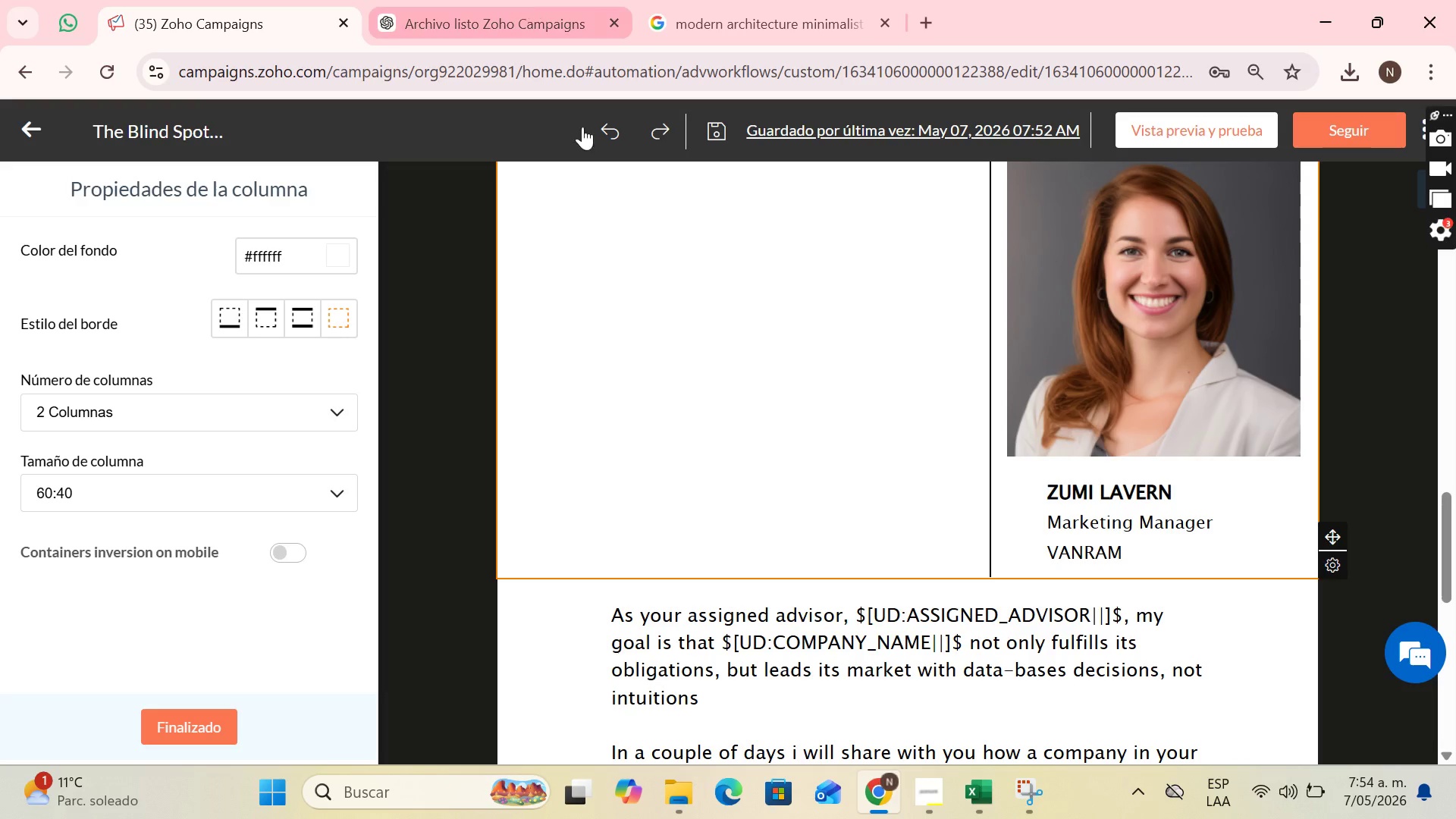 
scroll: coordinate [930, 322], scroll_direction: up, amount: 13.0
 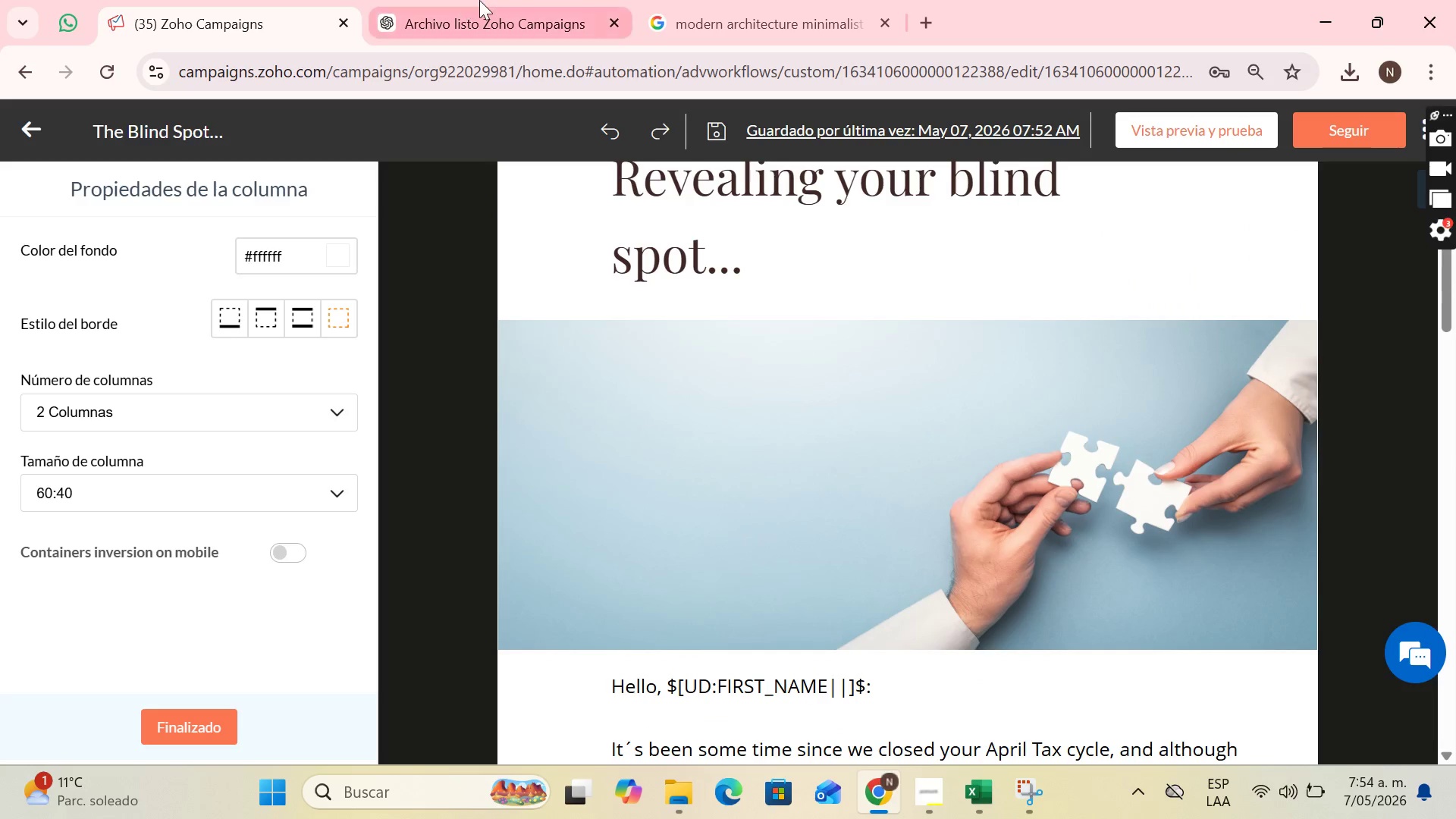 
left_click([479, 0])
 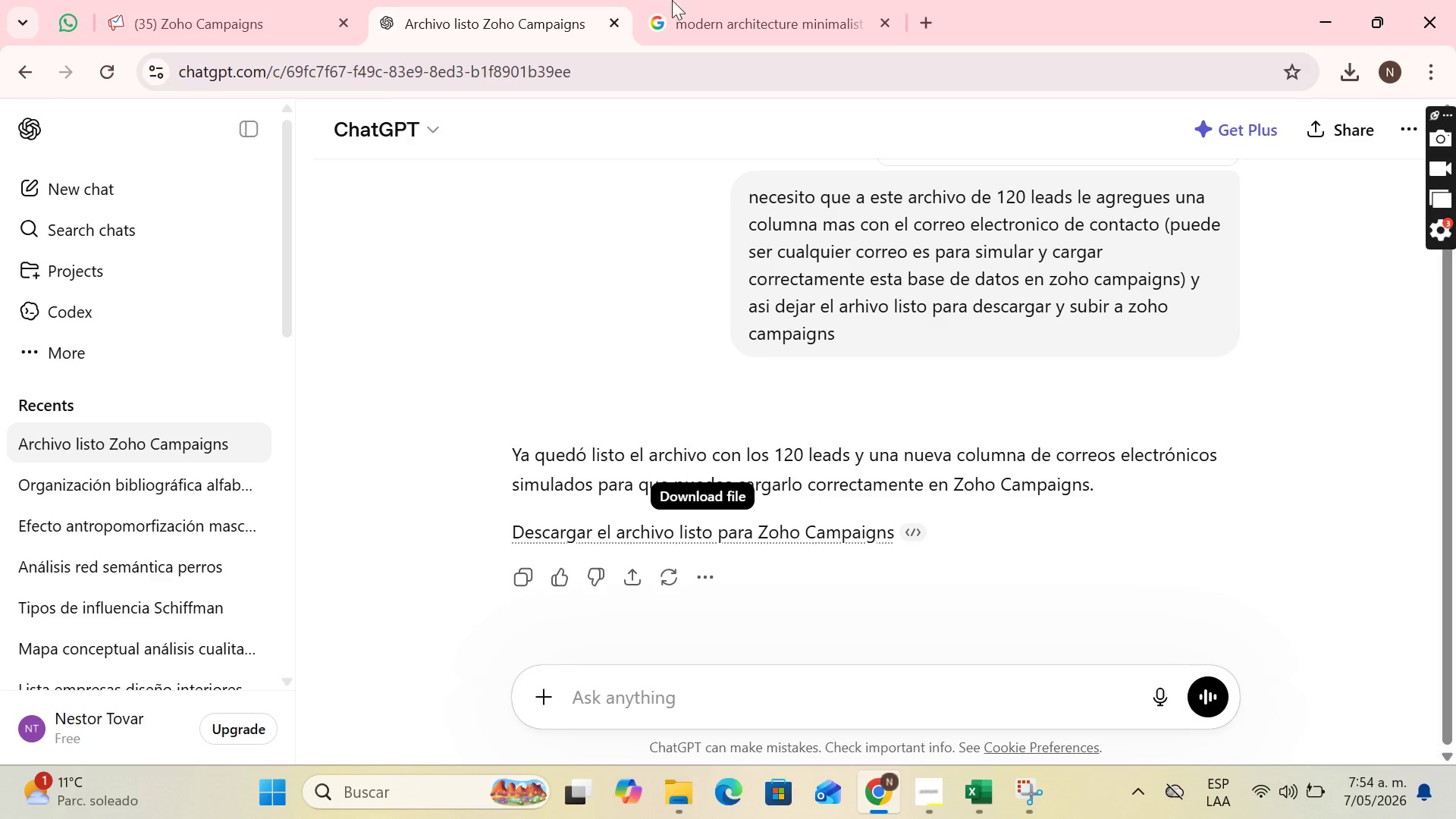 
left_click([701, 0])
 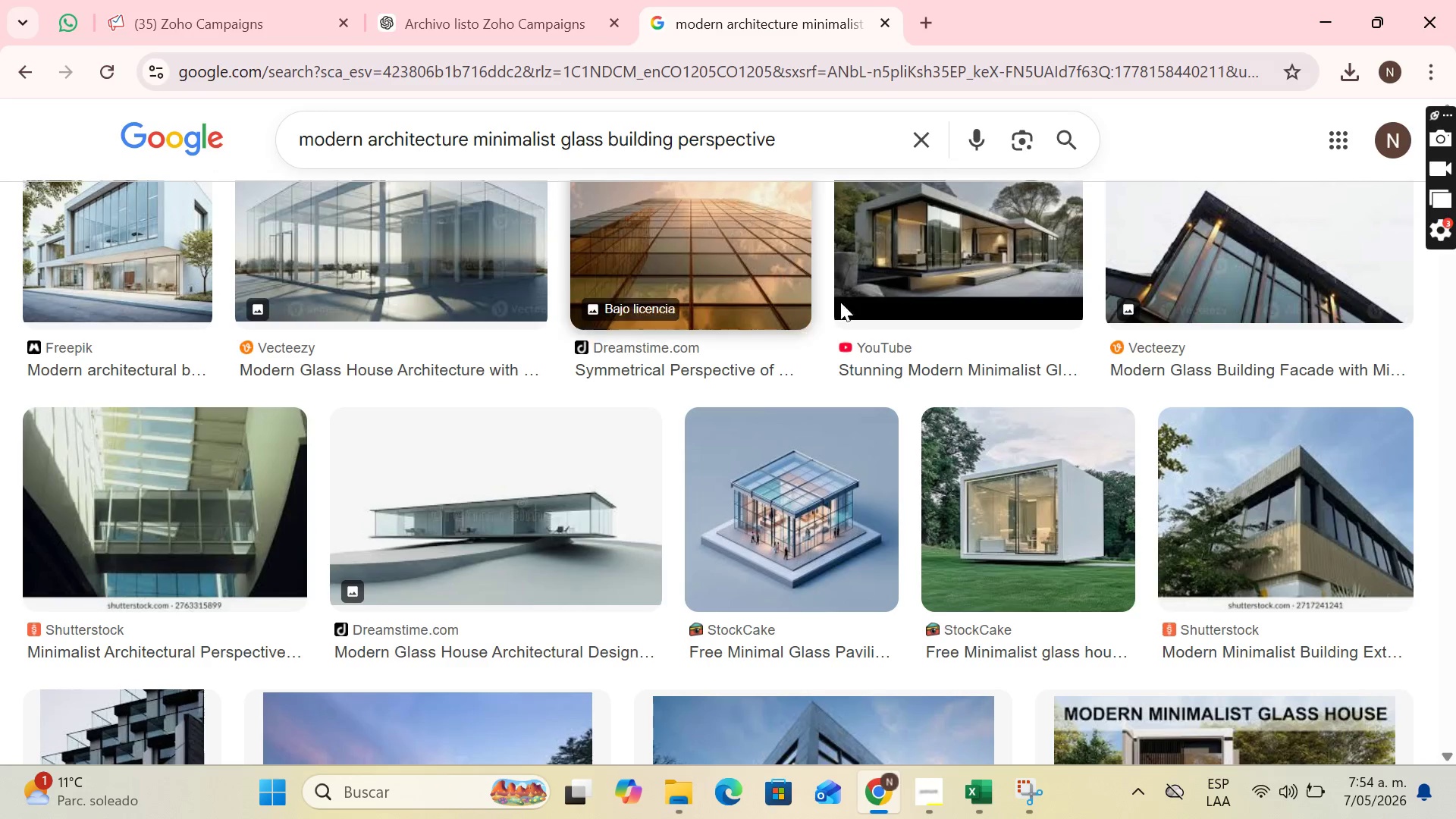 
scroll: coordinate [1039, 516], scroll_direction: down, amount: 5.0
 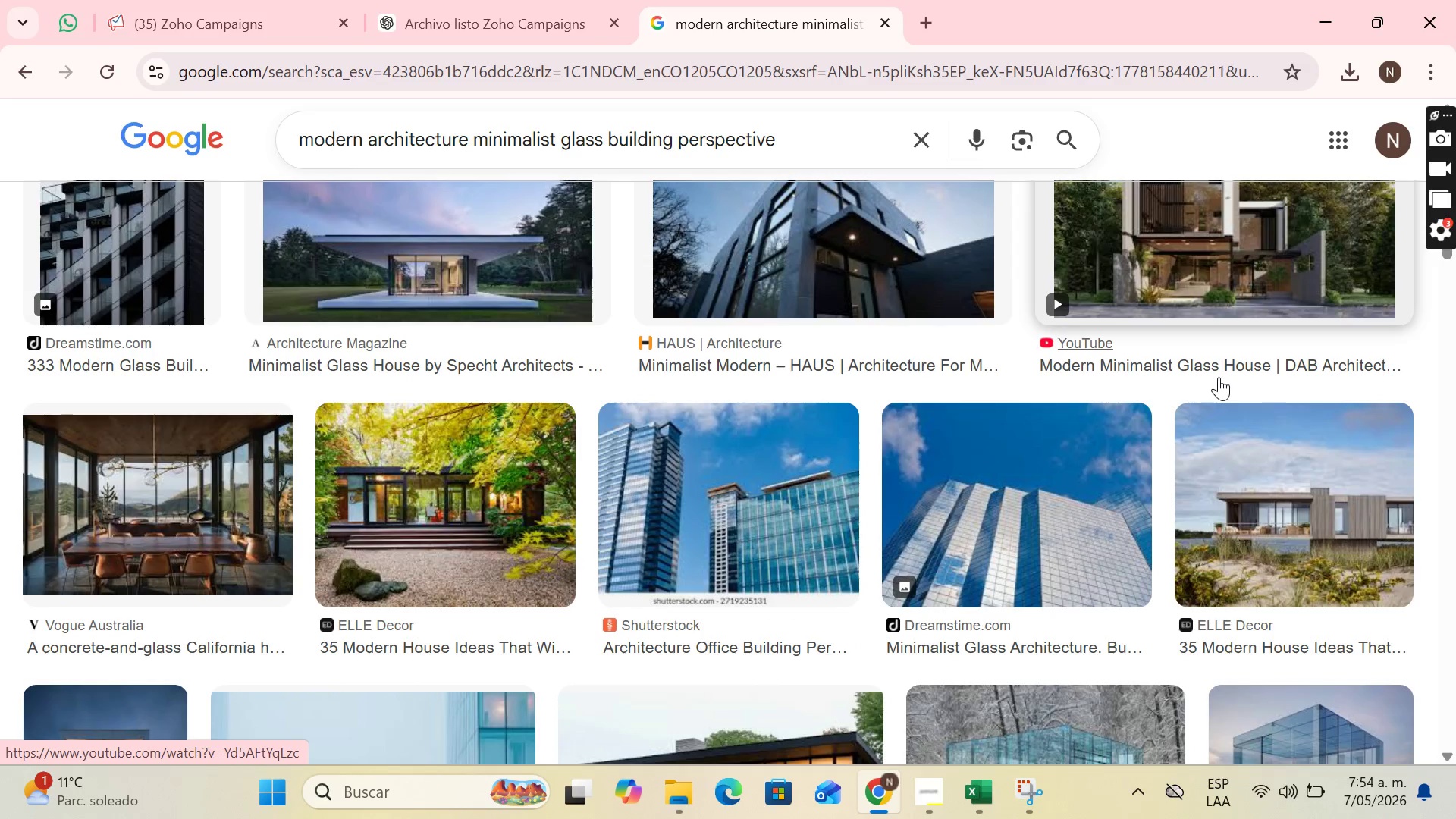 
scroll: coordinate [1328, 420], scroll_direction: up, amount: 3.0
 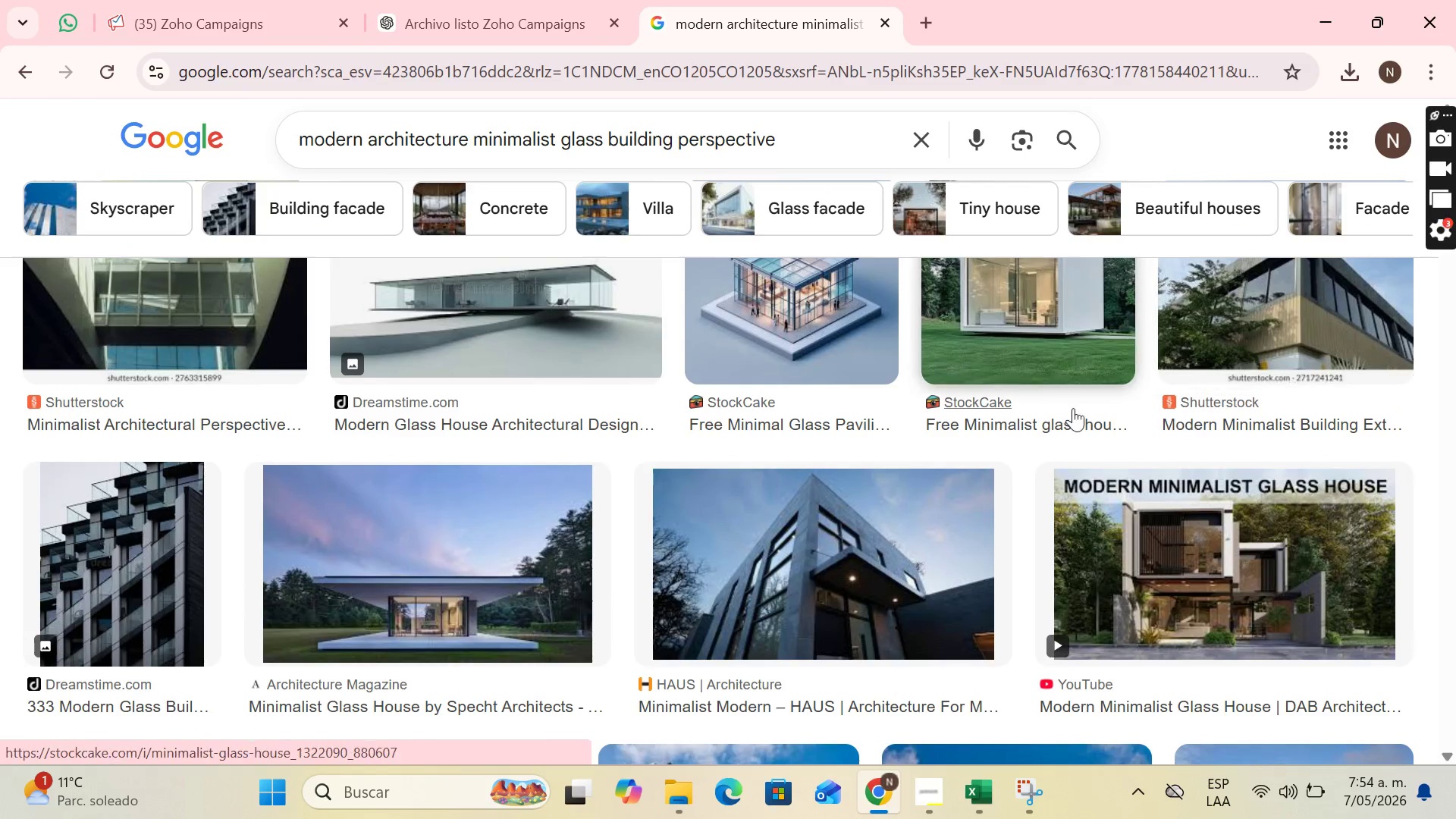 
scroll: coordinate [1027, 426], scroll_direction: down, amount: 12.0
 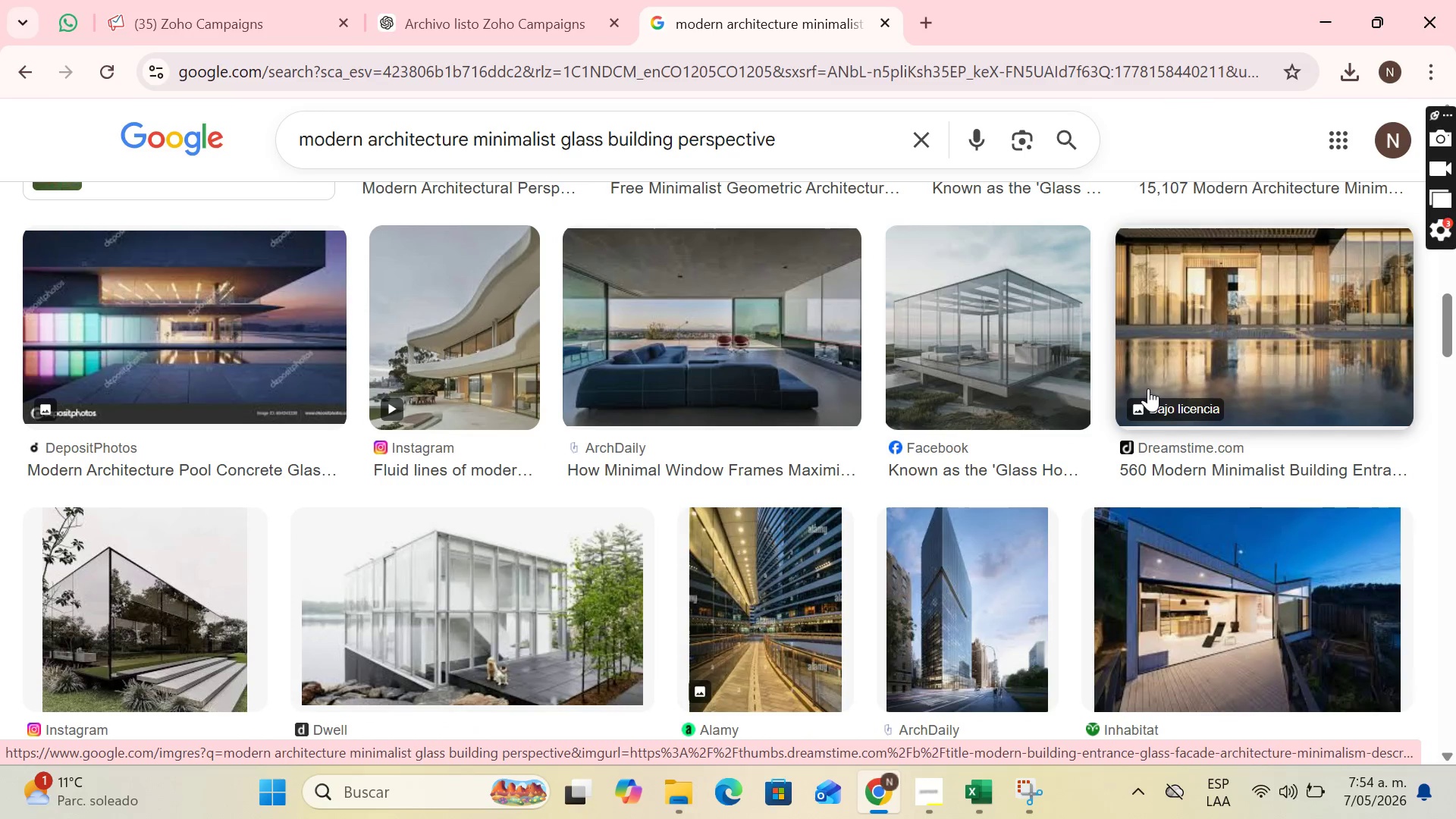 
scroll: coordinate [1263, 389], scroll_direction: down, amount: 5.0
 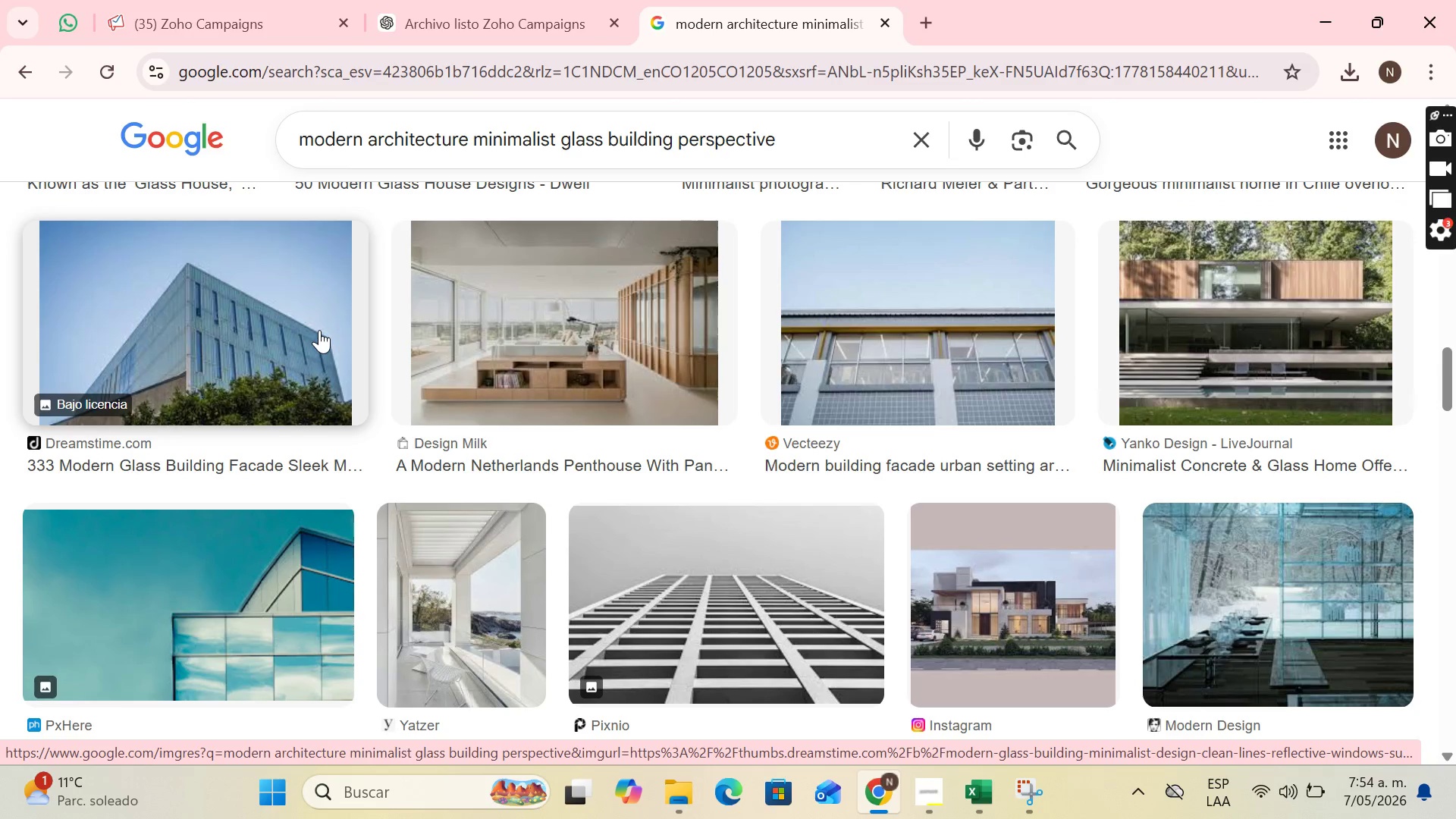 
left_click([323, 329])
 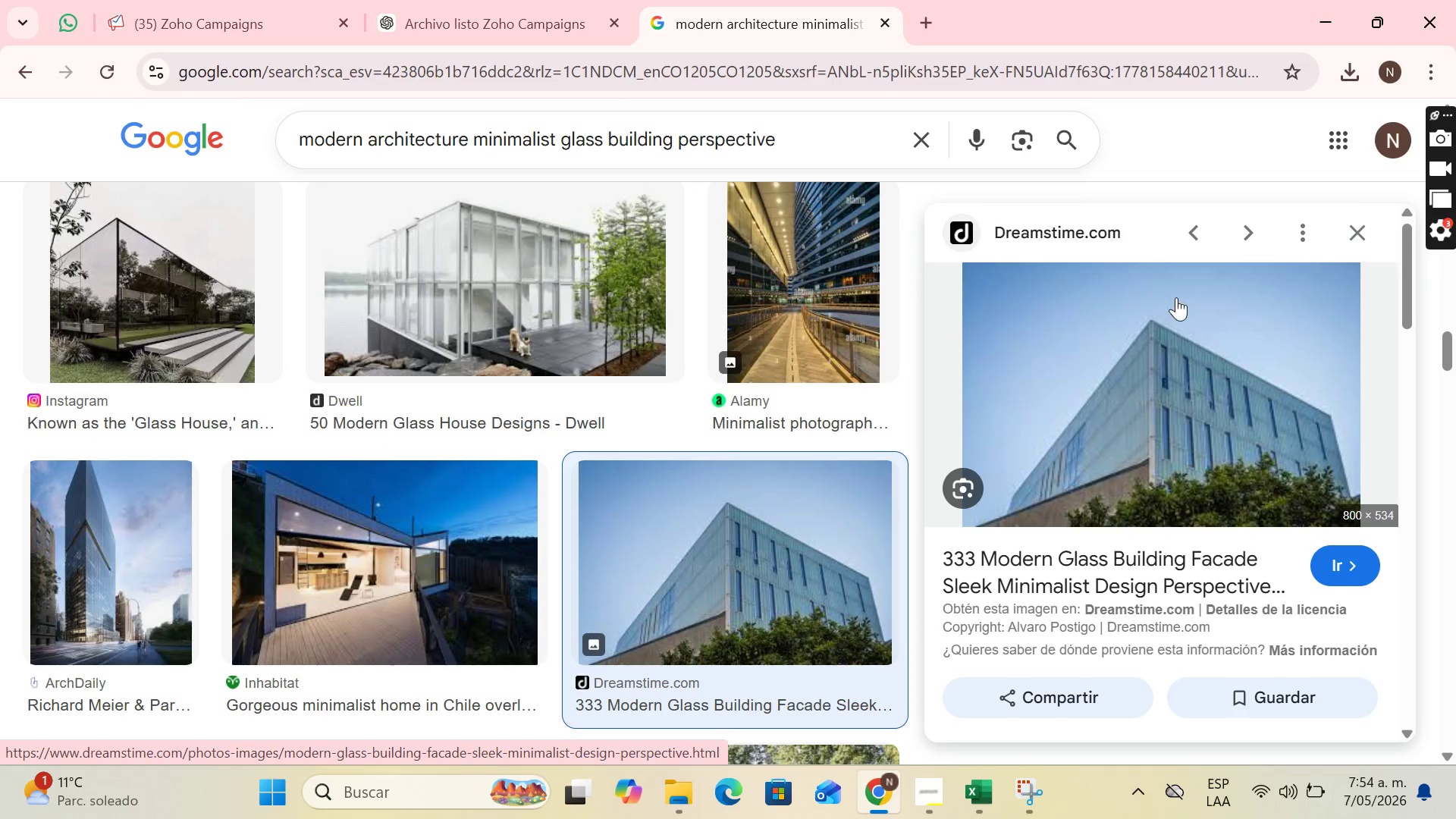 
scroll: coordinate [1181, 293], scroll_direction: down, amount: 6.0
 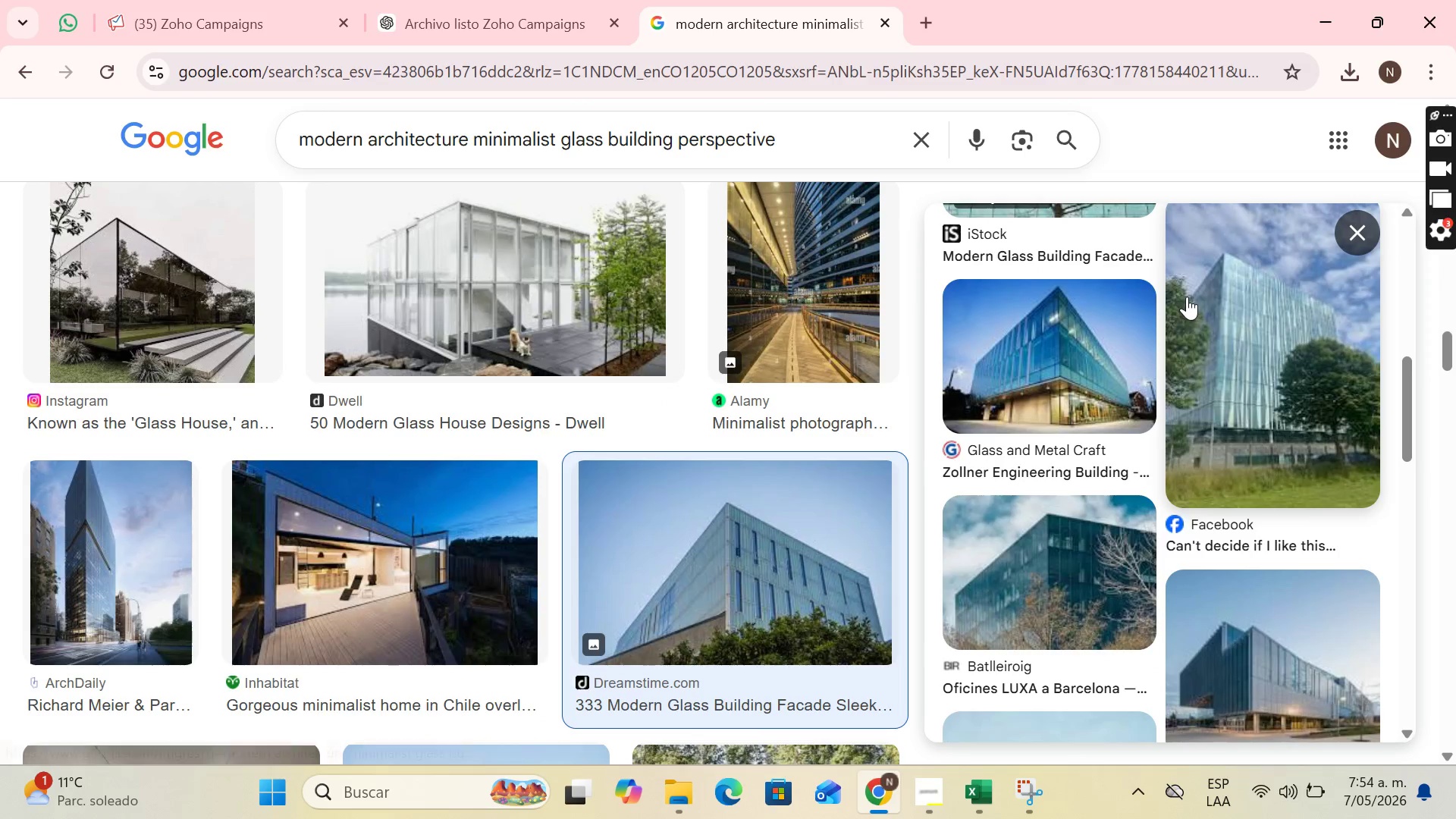 
right_click([1225, 312])
 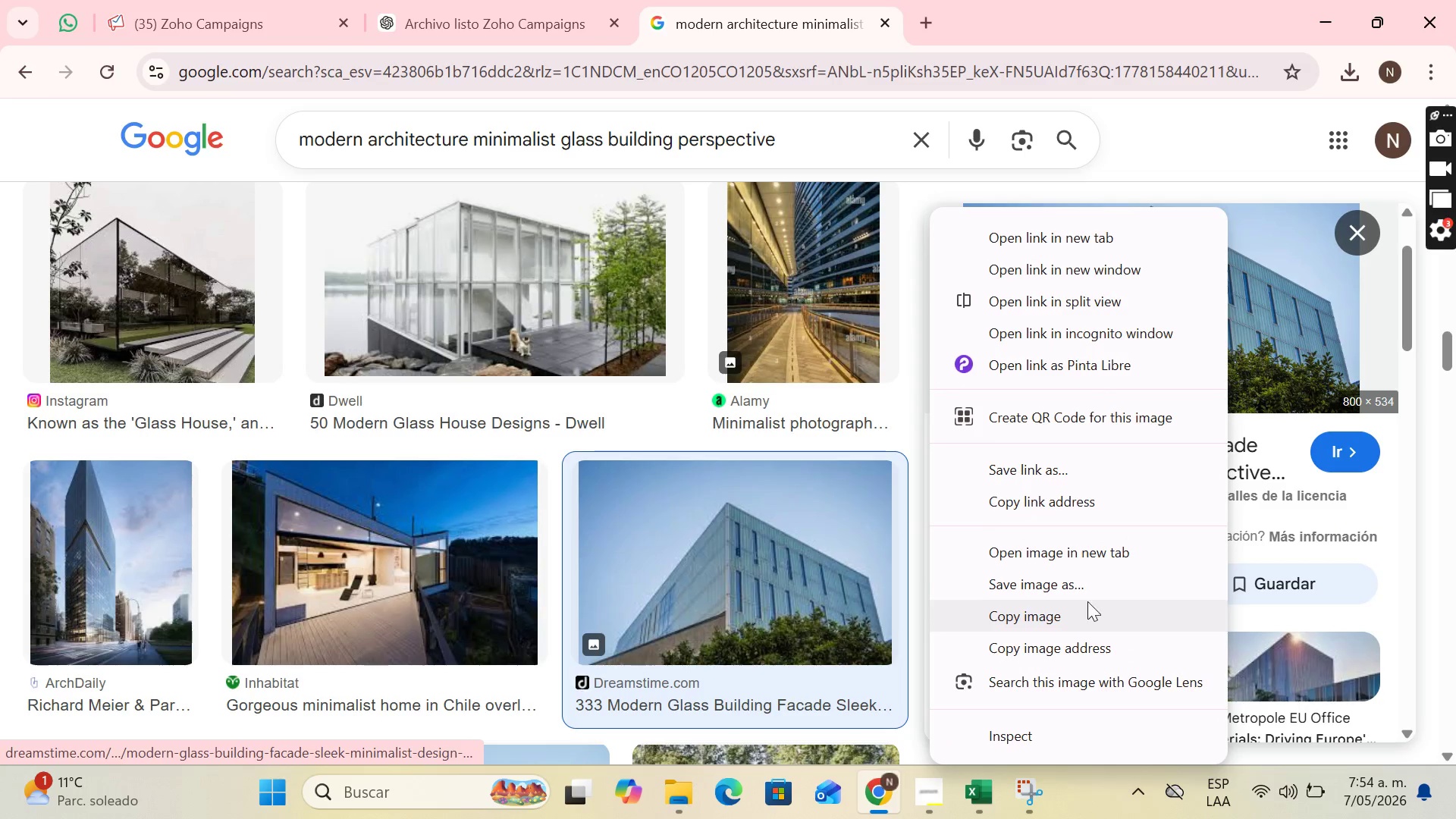 
scroll: coordinate [1225, 312], scroll_direction: up, amount: 5.0
 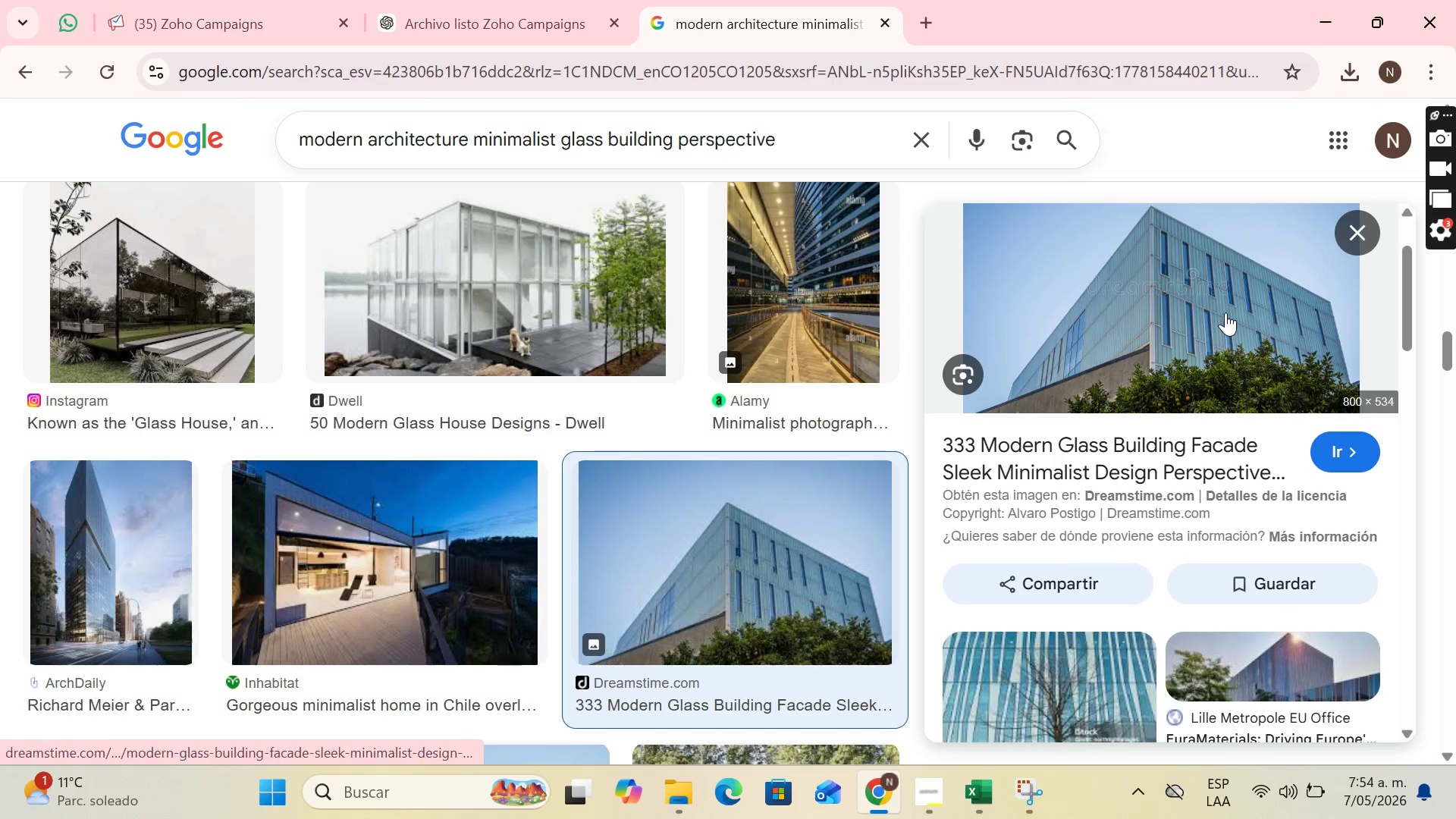 
left_click([1090, 591])
 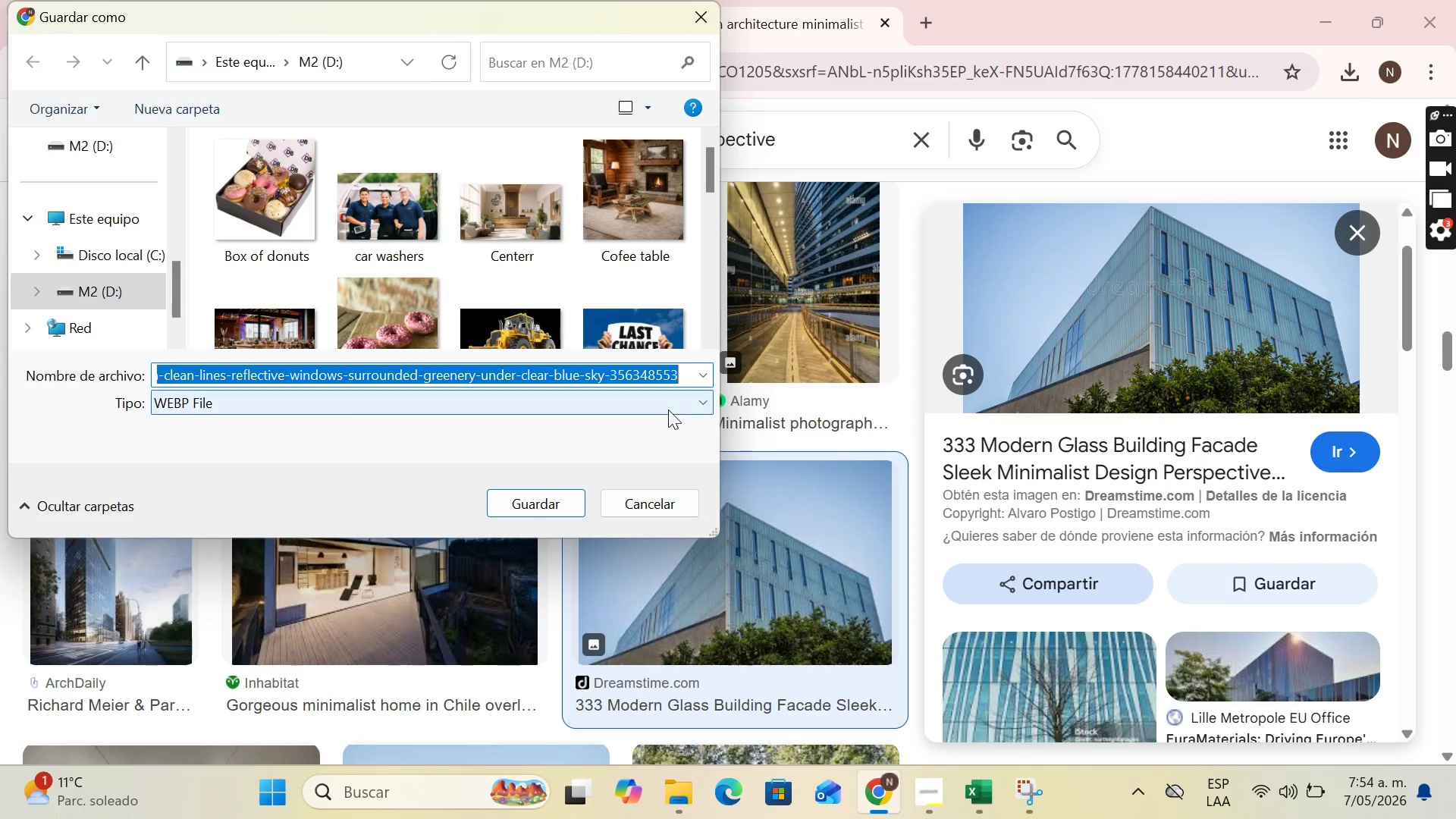 
type(modern building)
 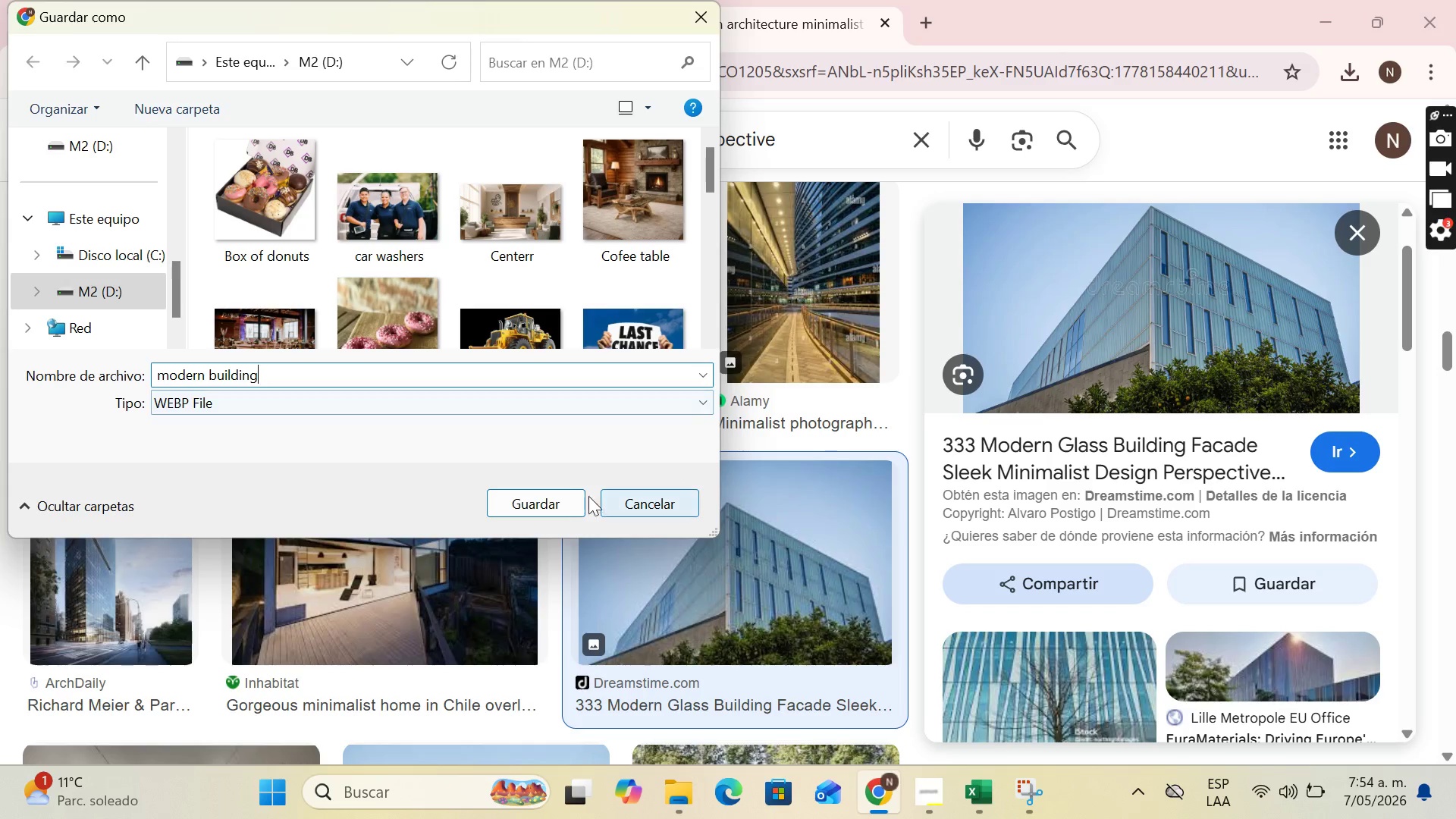 
left_click([555, 500])
 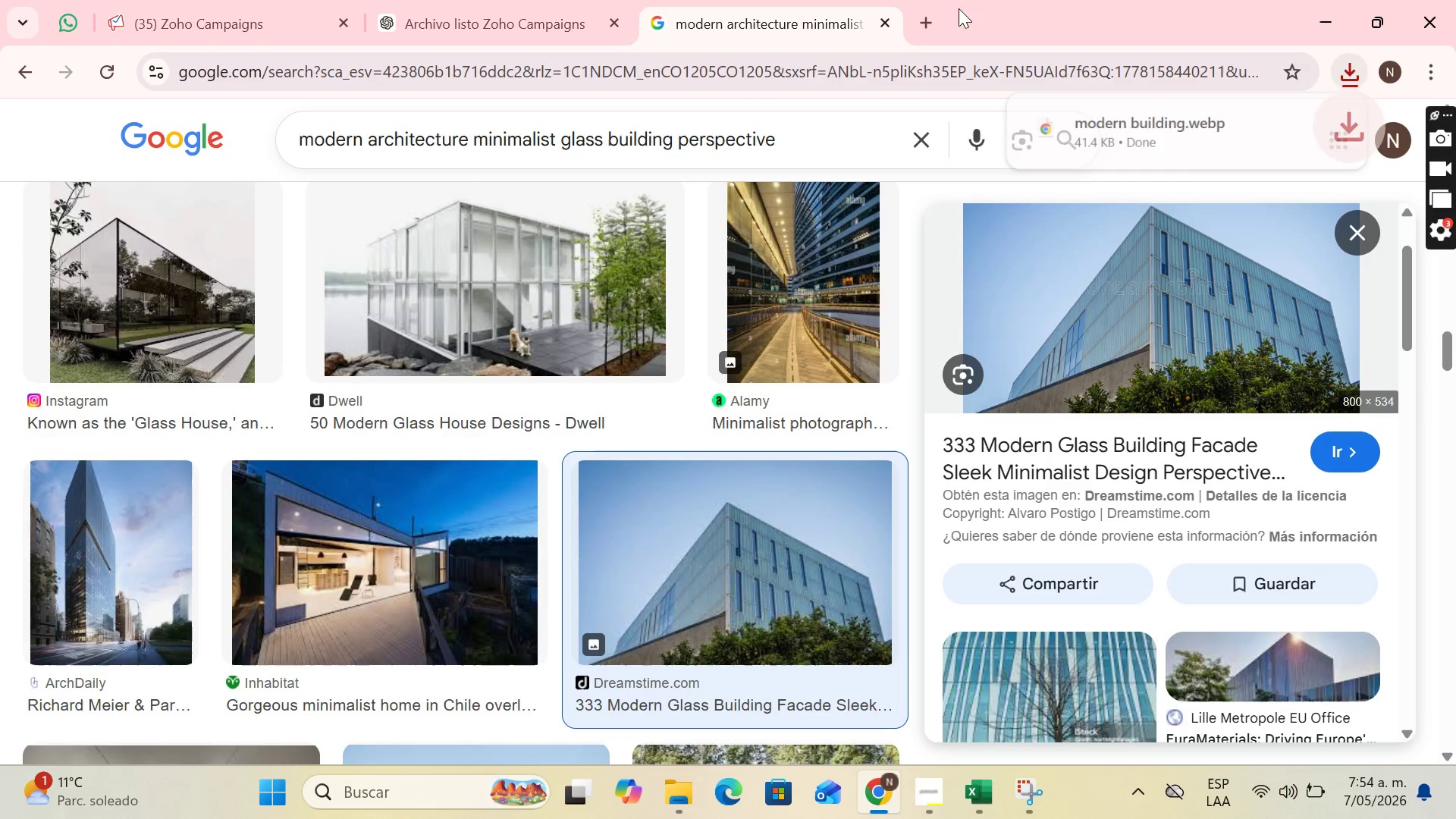 
left_click([940, 13])
 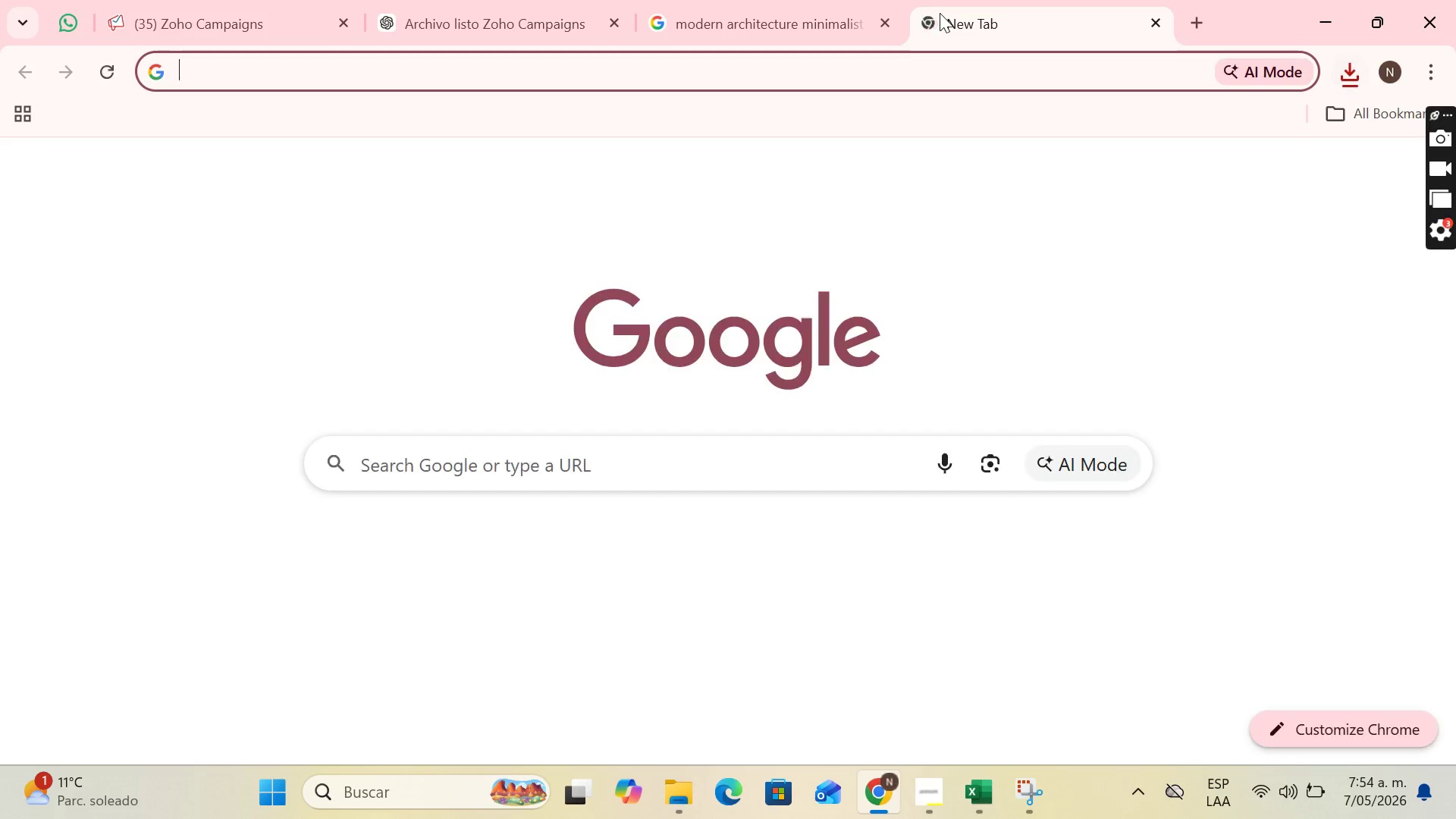 
key(I)
 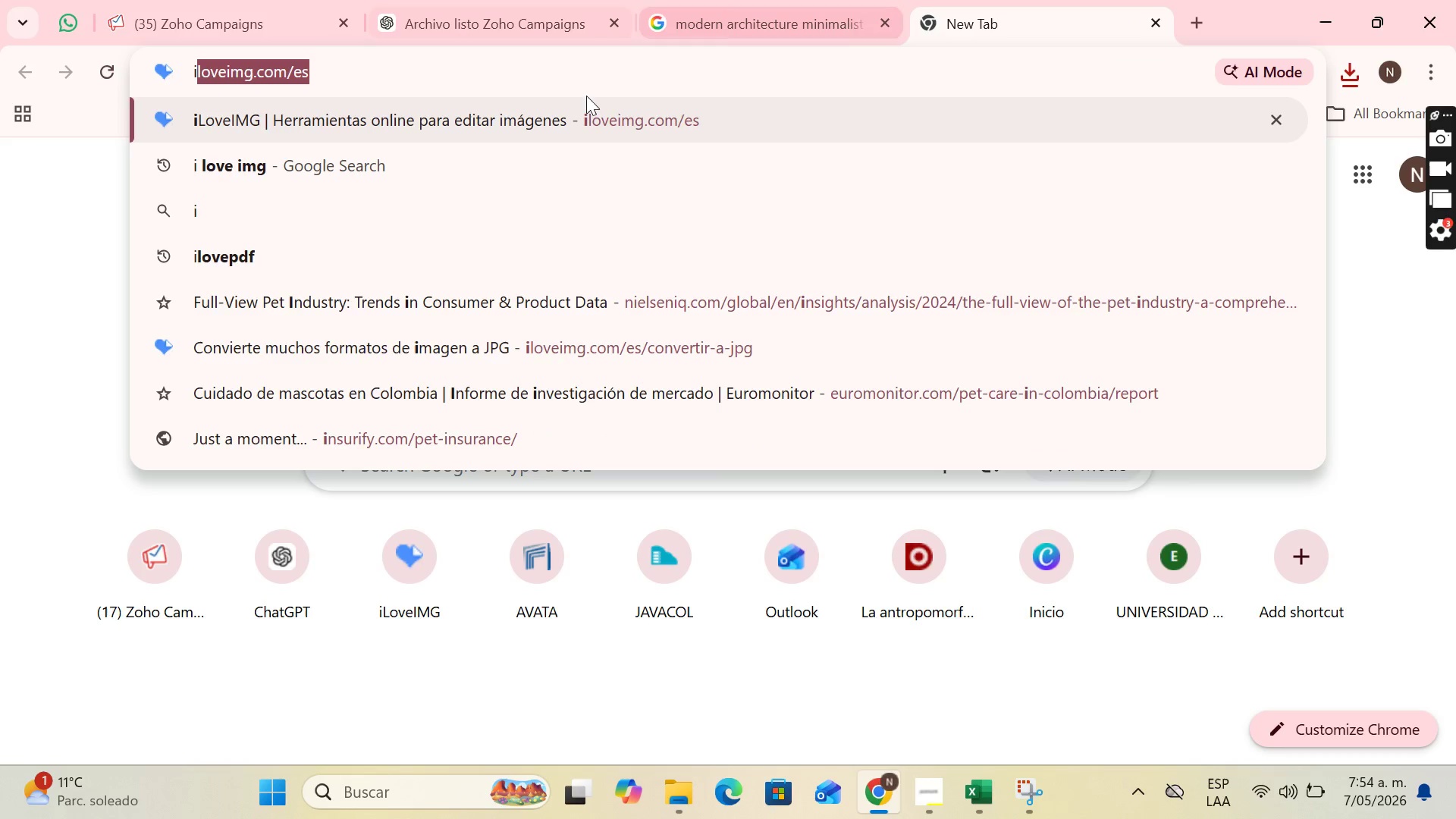 
left_click([591, 125])
 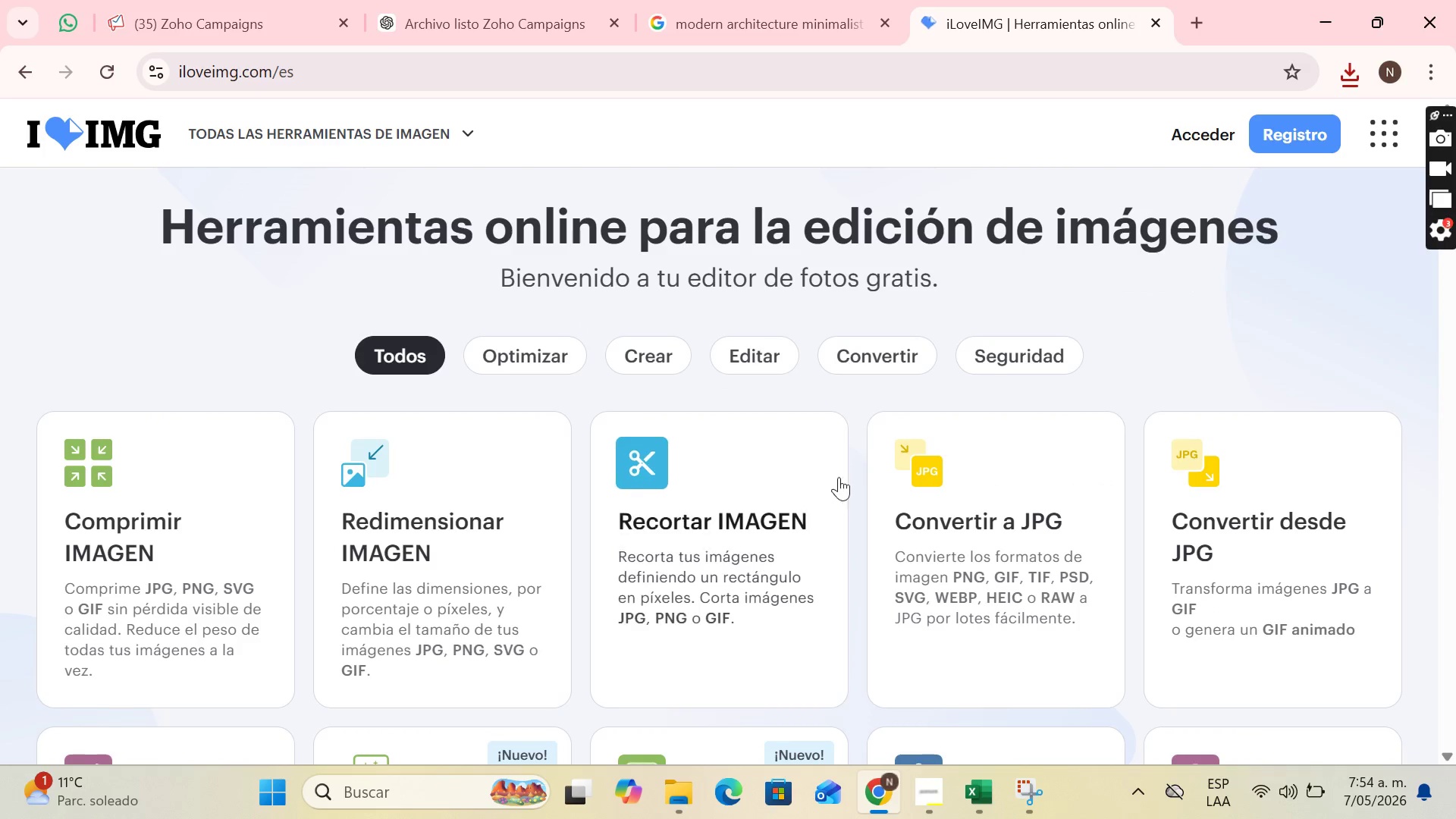 
left_click([952, 526])
 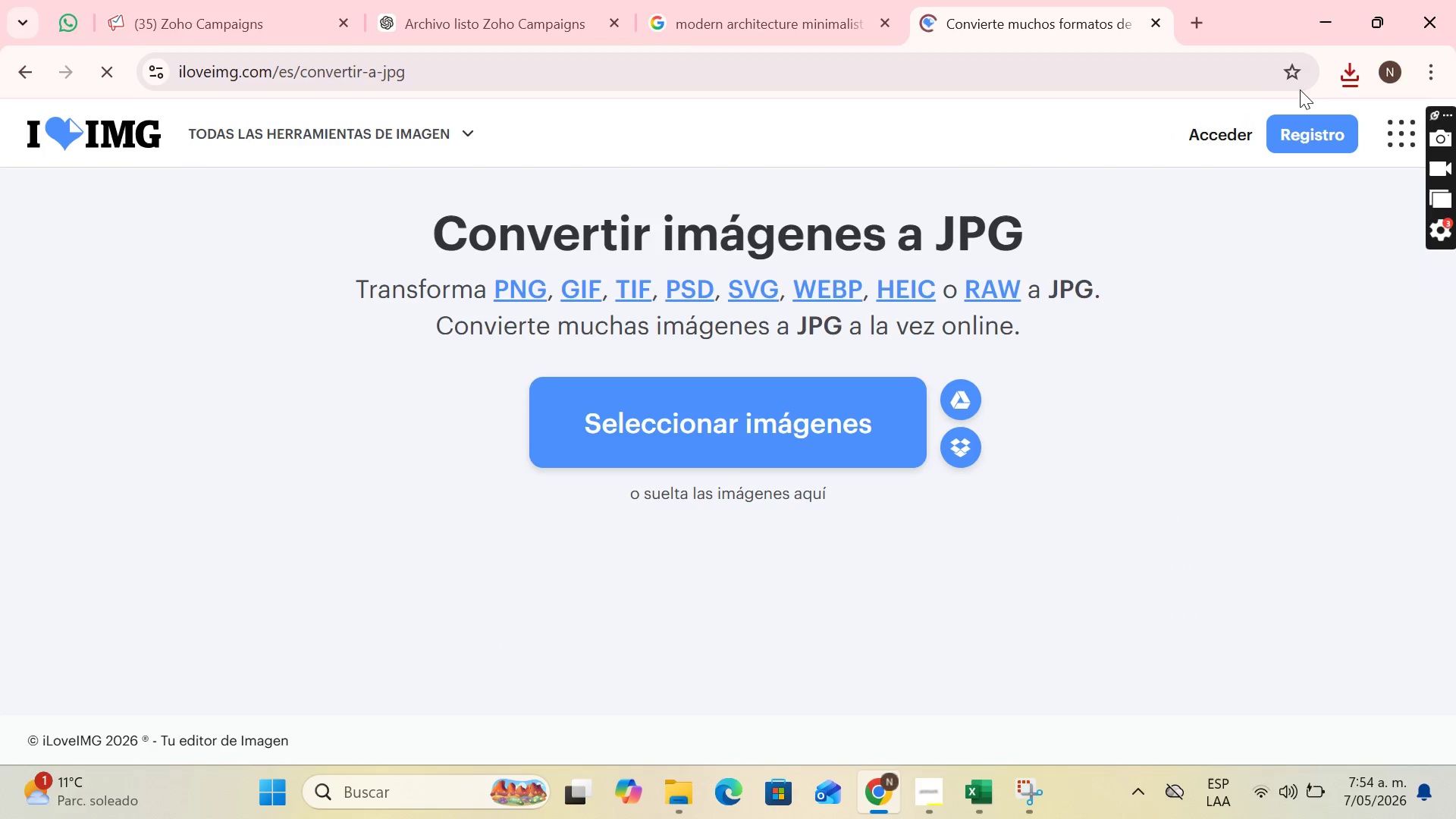 
left_click([1352, 71])
 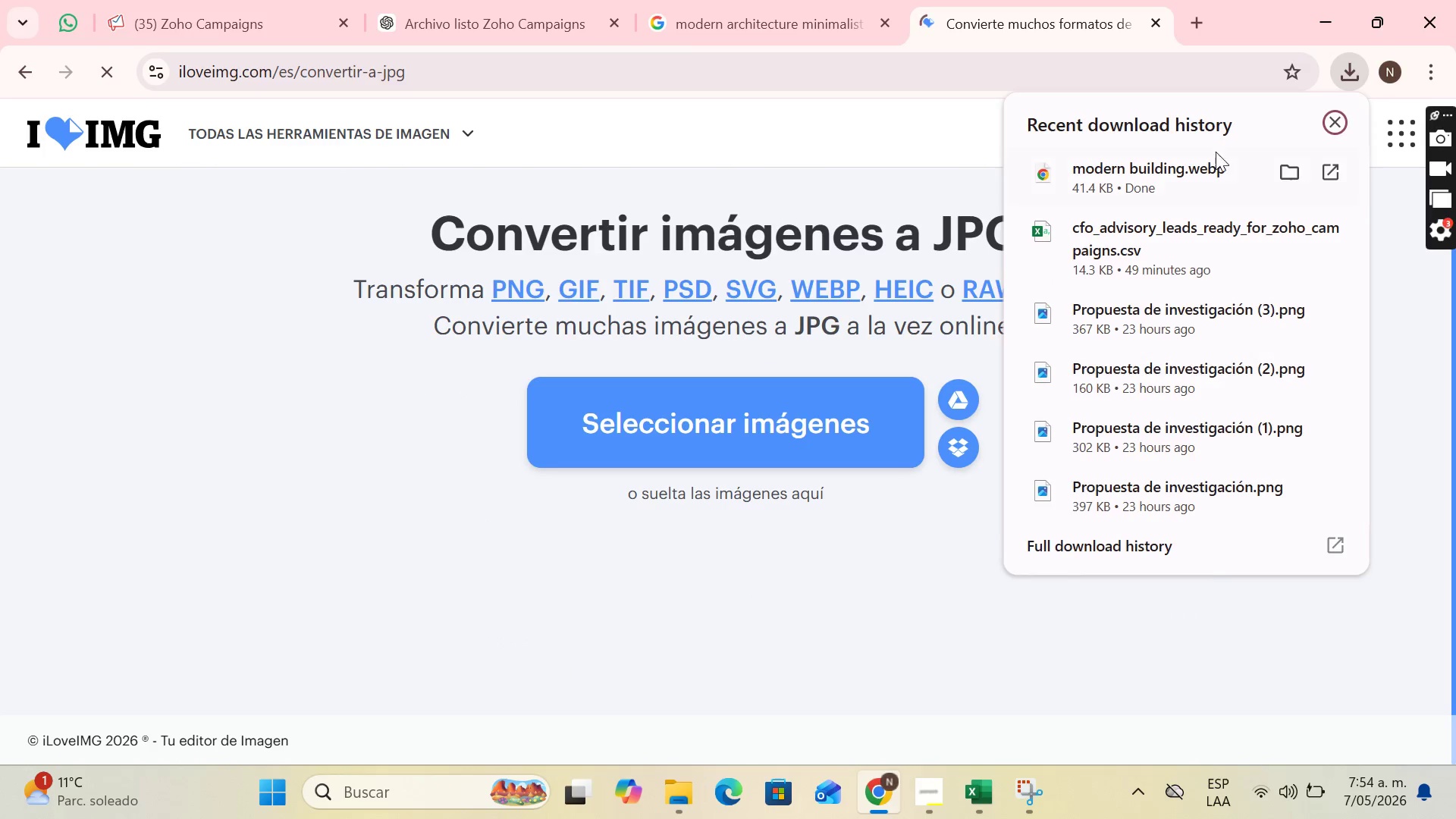 
left_click_drag(start_coordinate=[1193, 162], to_coordinate=[857, 290])
 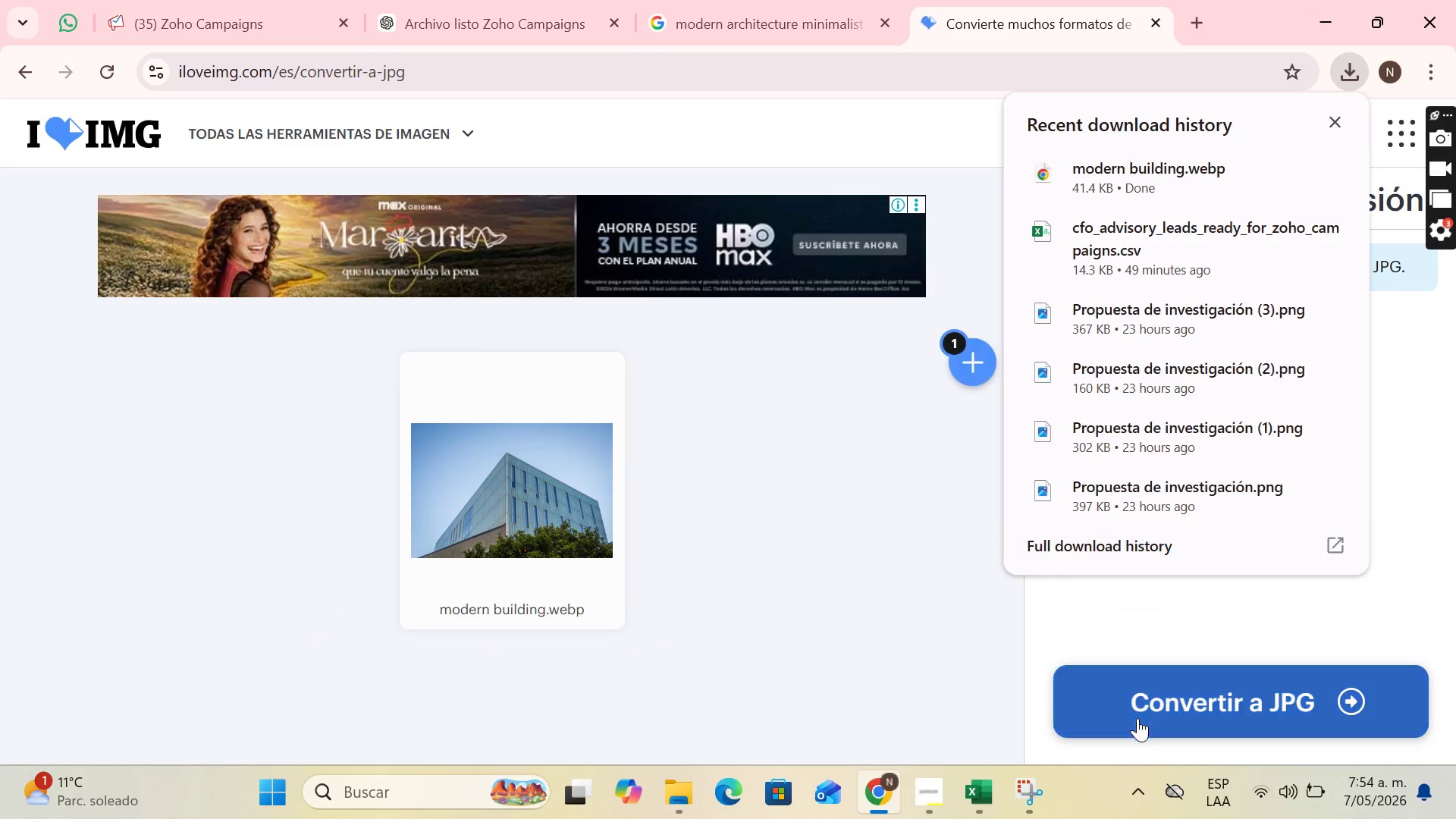 
left_click([1148, 719])
 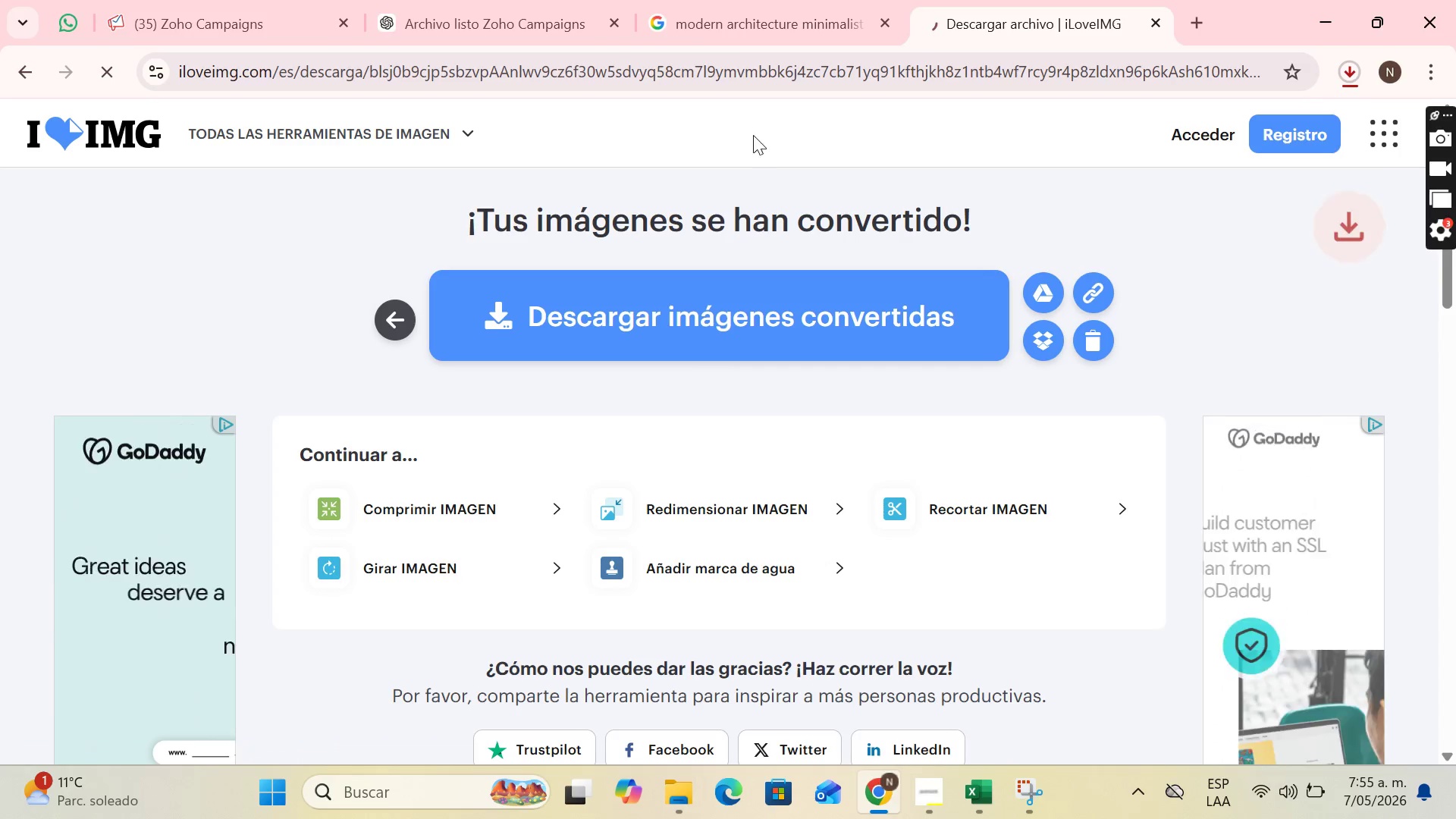 
left_click([246, 0])
 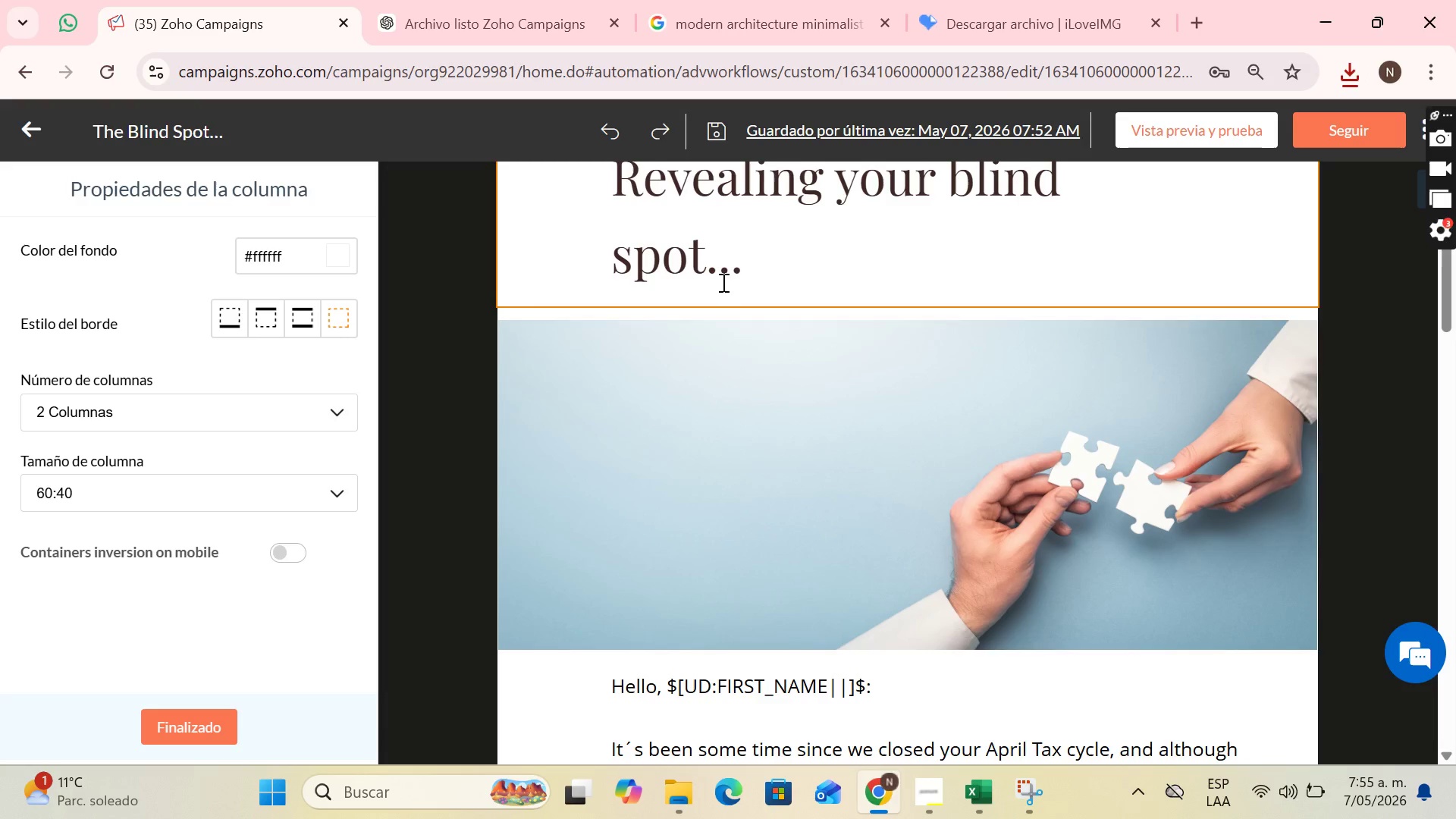 
left_click([1131, 388])
 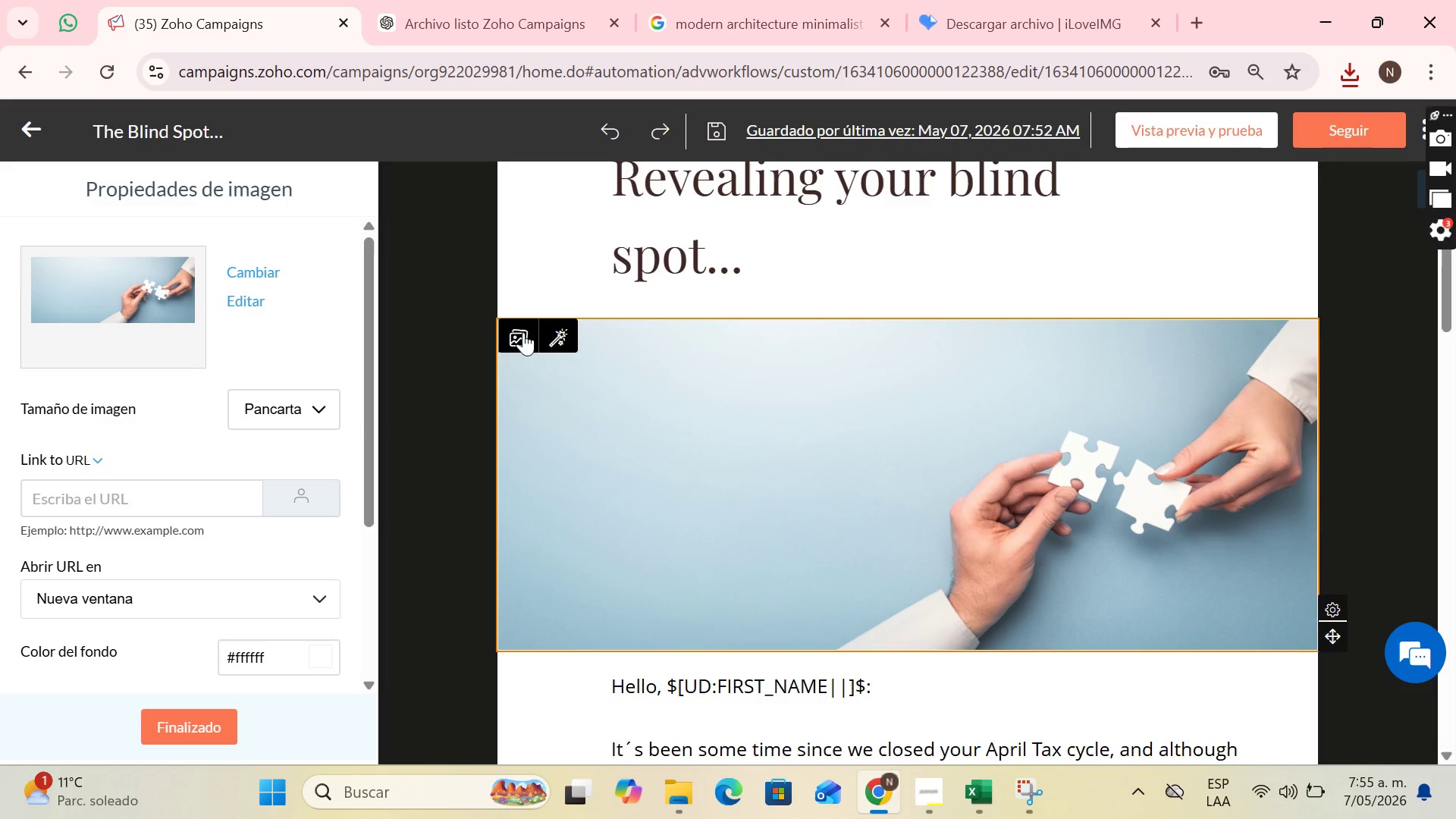 
left_click([523, 332])
 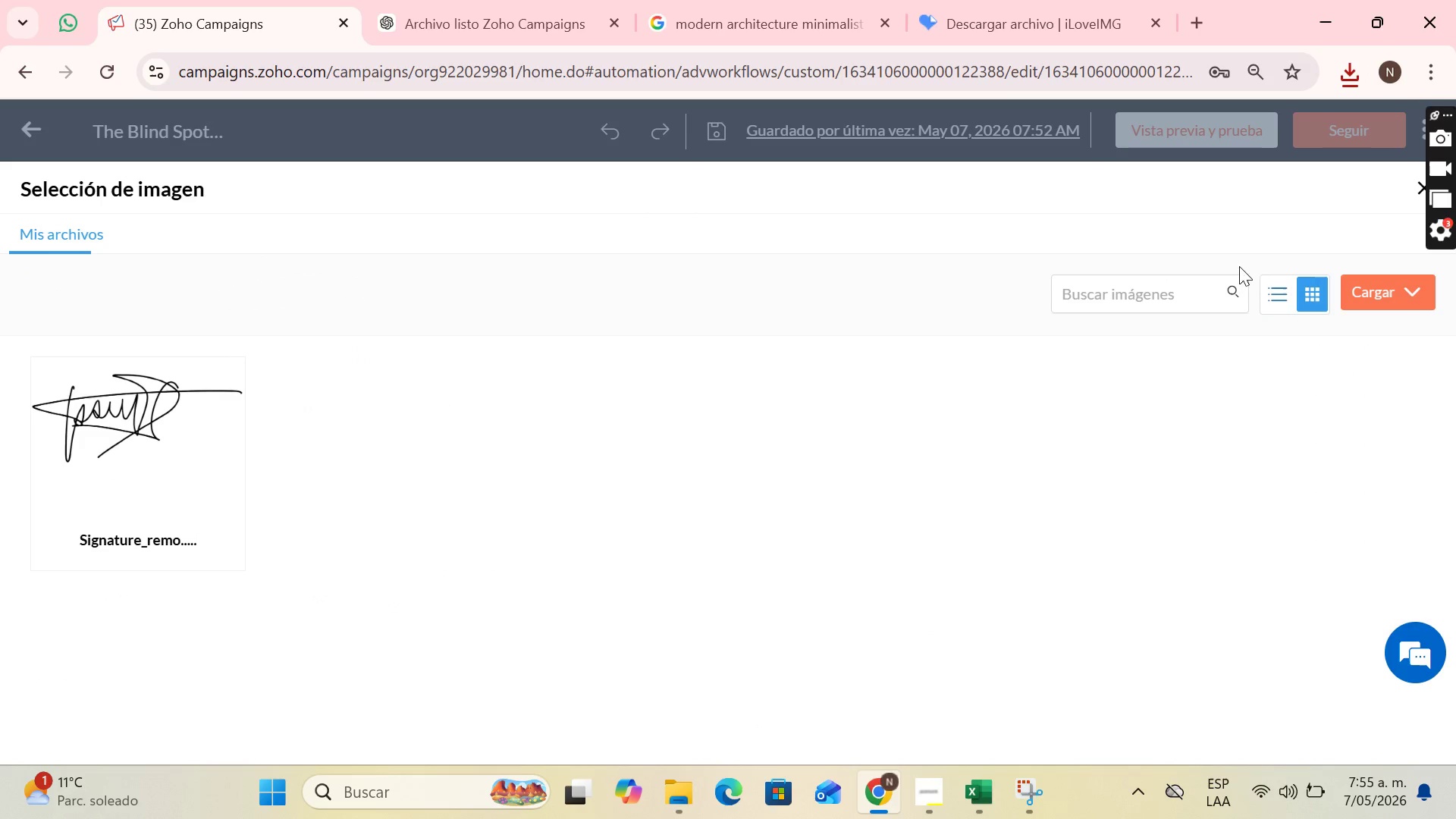 
left_click([1365, 292])
 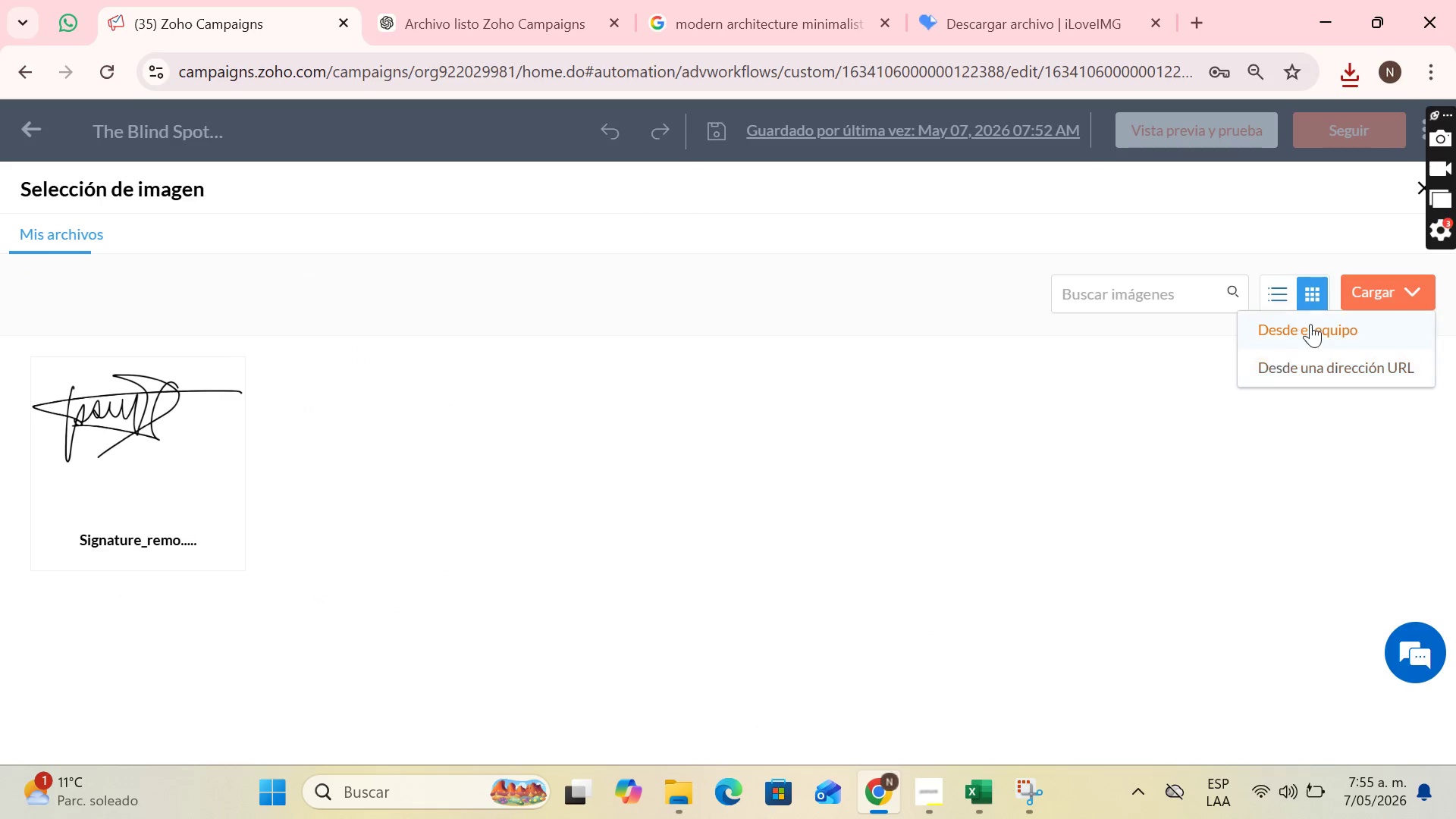 
left_click([1314, 322])
 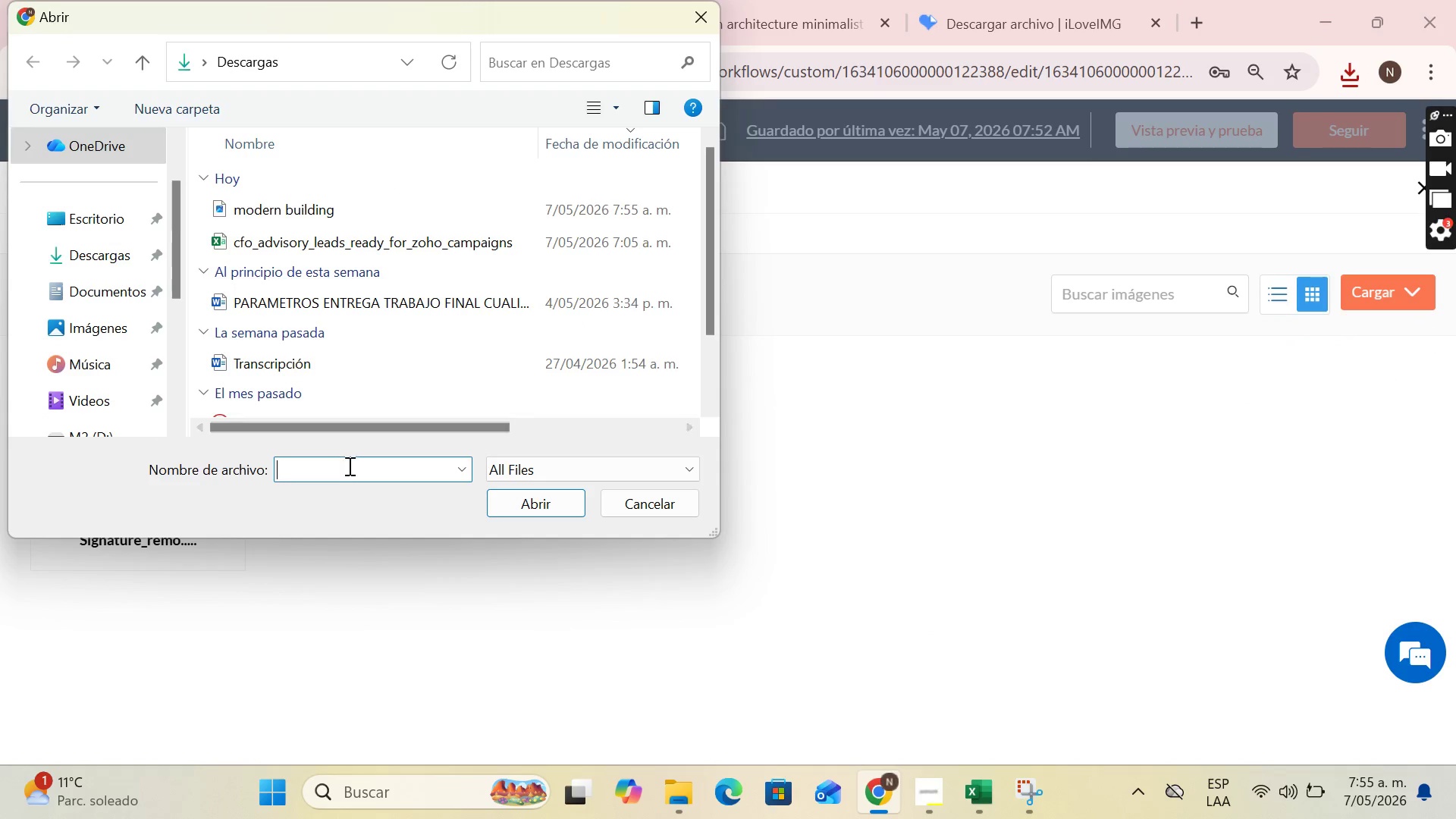 
left_click([94, 274])
 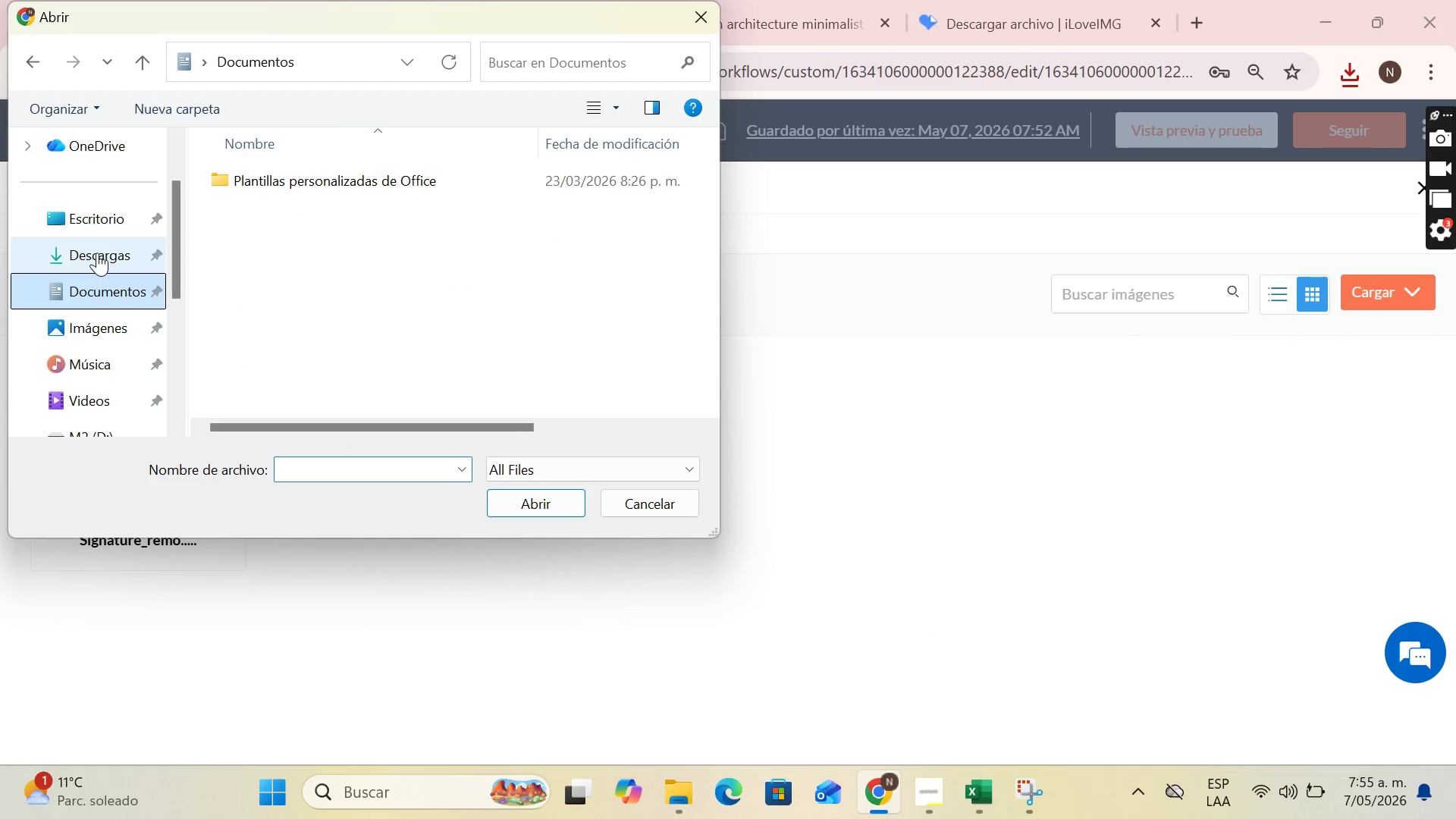 
left_click([98, 252])
 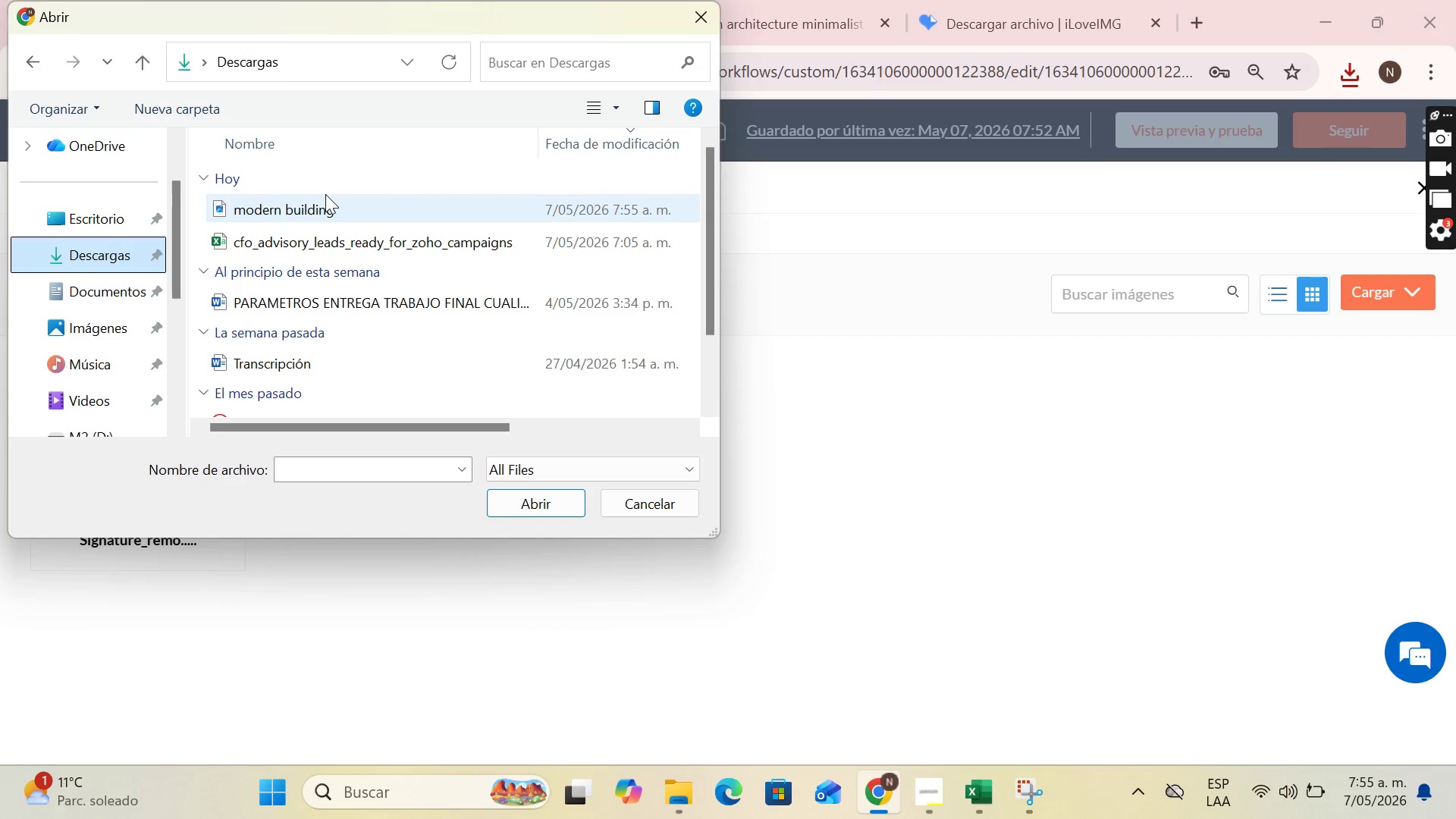 
left_click([325, 200])
 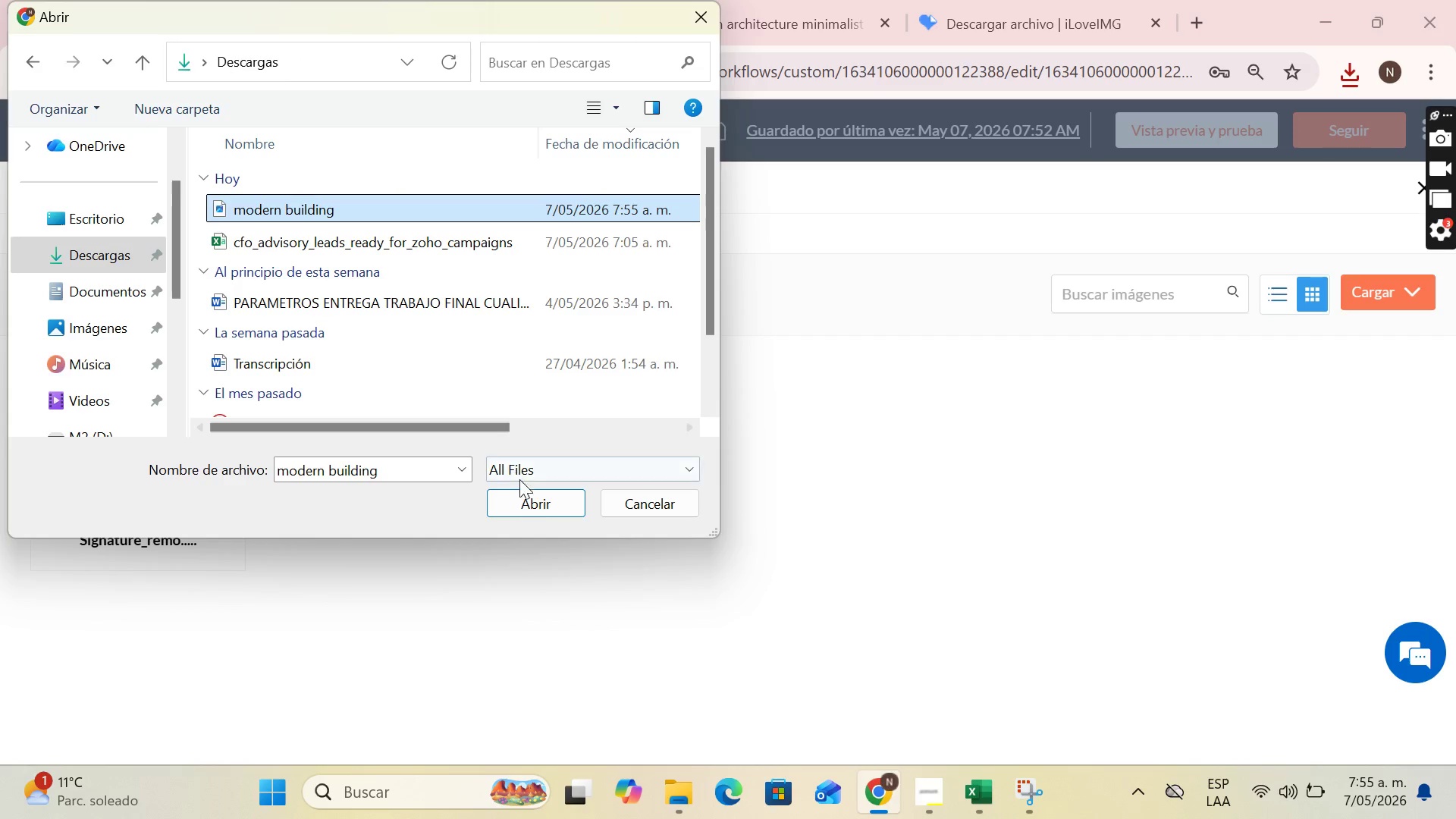 
left_click([535, 497])
 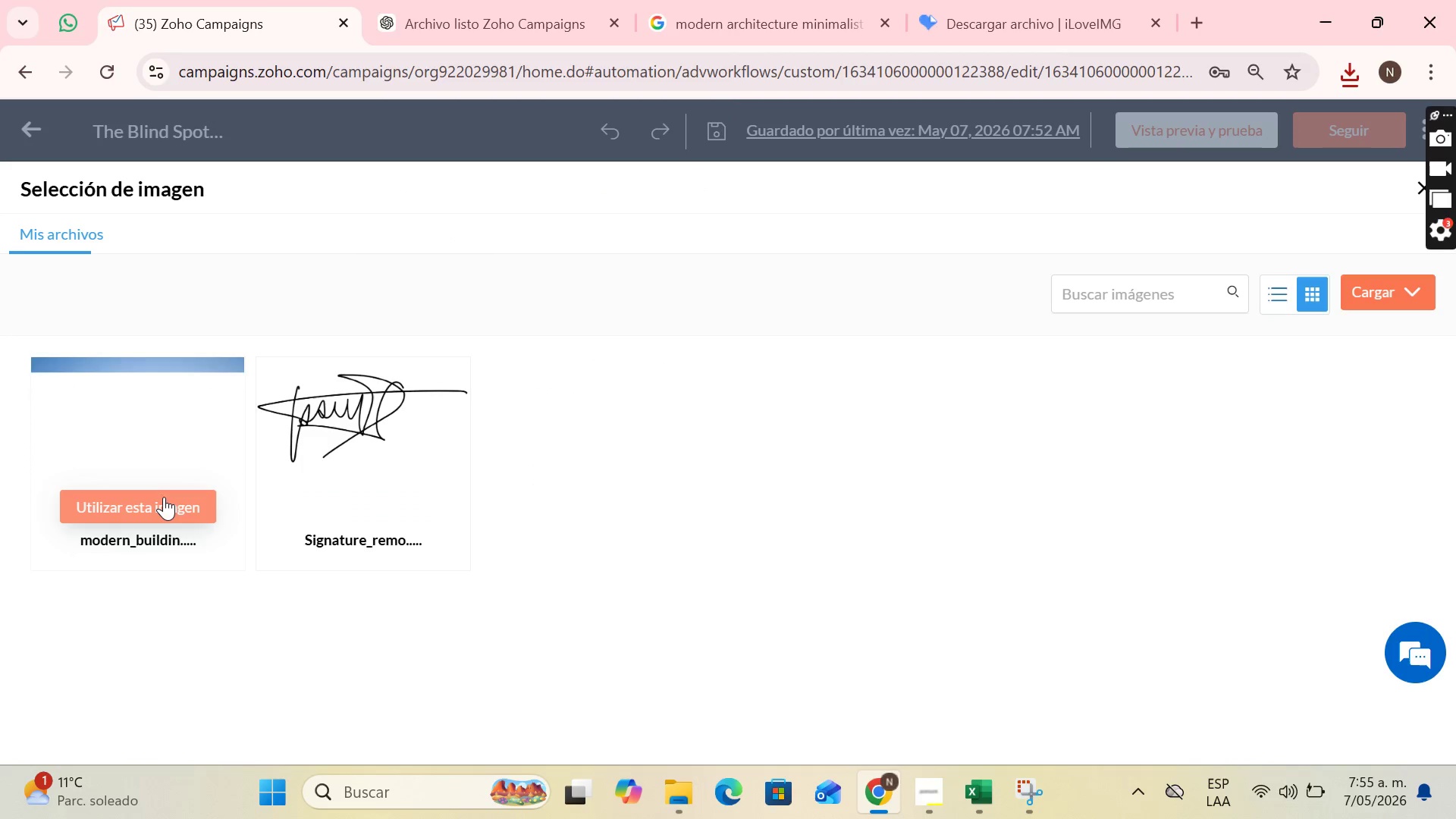 
left_click([164, 497])
 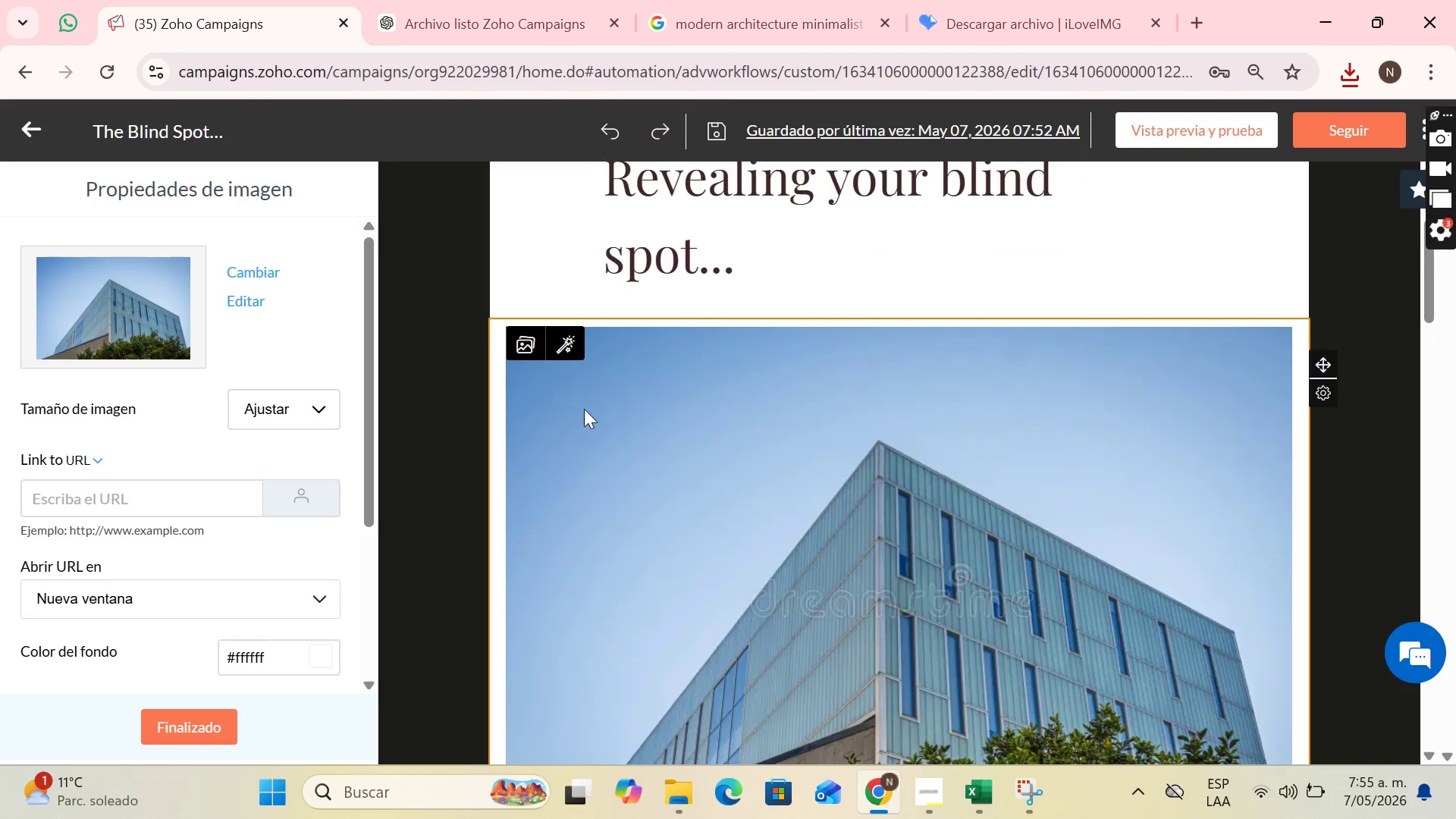 
scroll: coordinate [881, 323], scroll_direction: none, amount: 0.0
 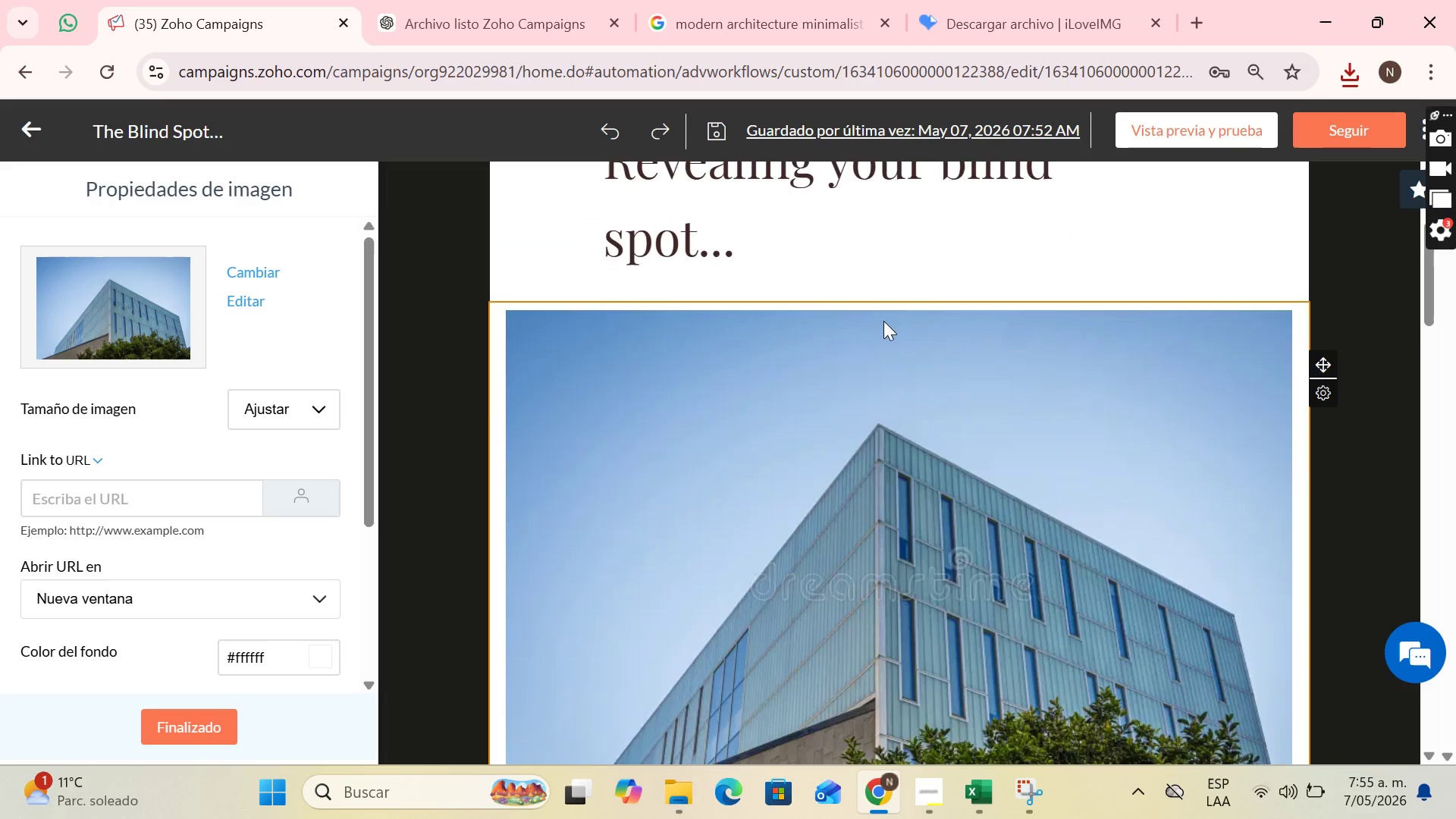 
scroll: coordinate [883, 321], scroll_direction: down, amount: 1.0
 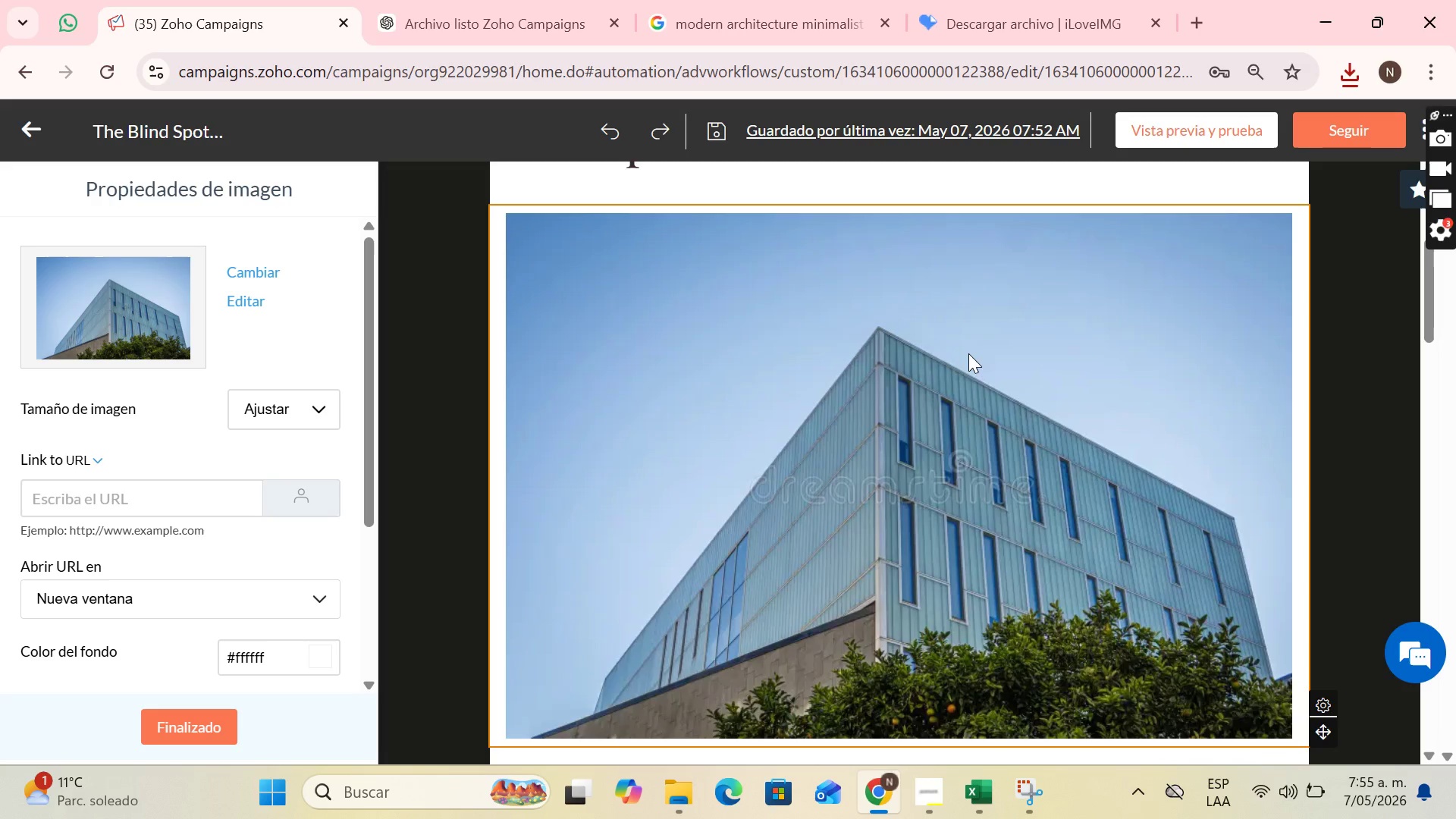 
scroll: coordinate [970, 355], scroll_direction: up, amount: 1.0
 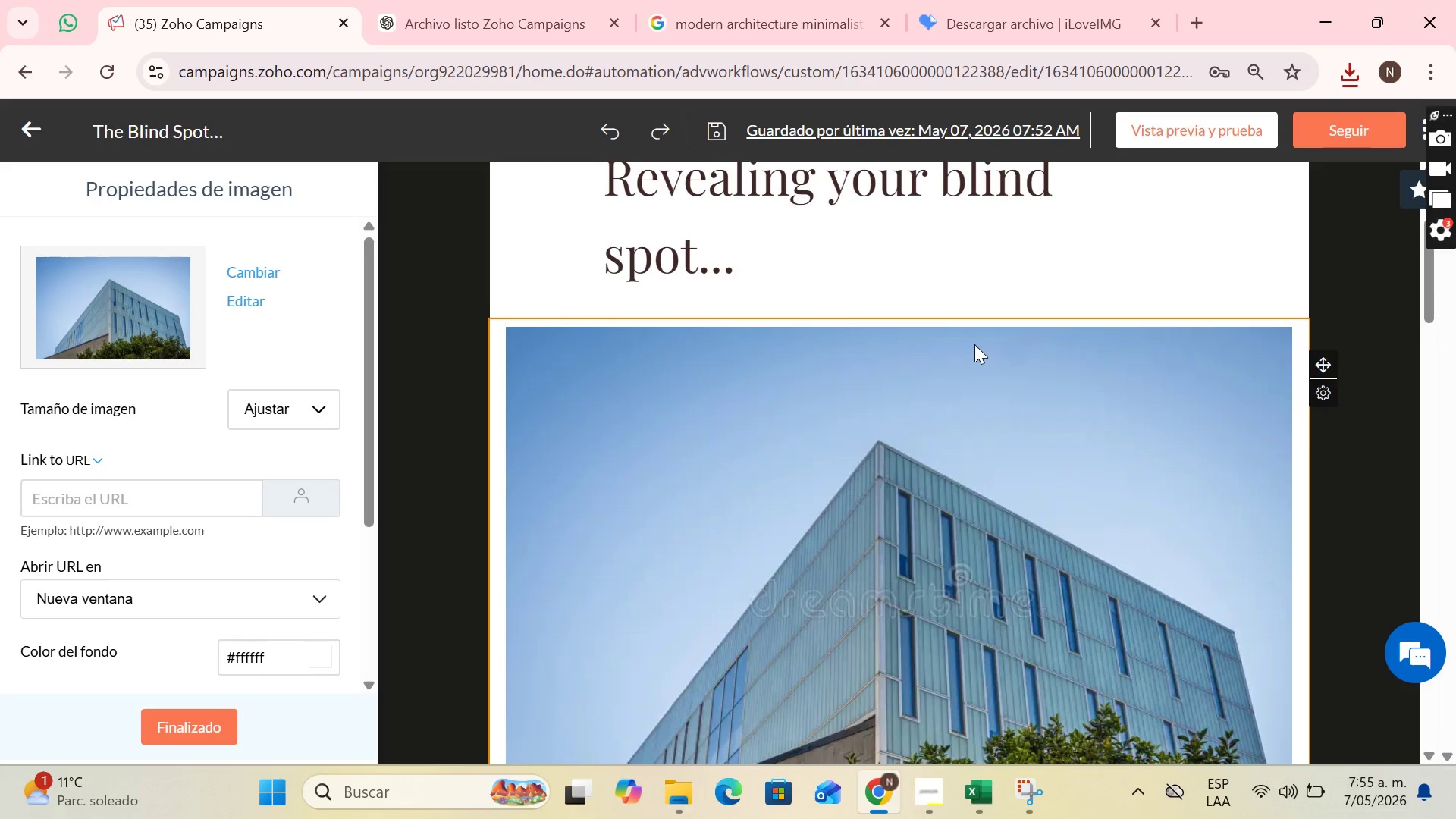 
scroll: coordinate [984, 342], scroll_direction: down, amount: 5.0
 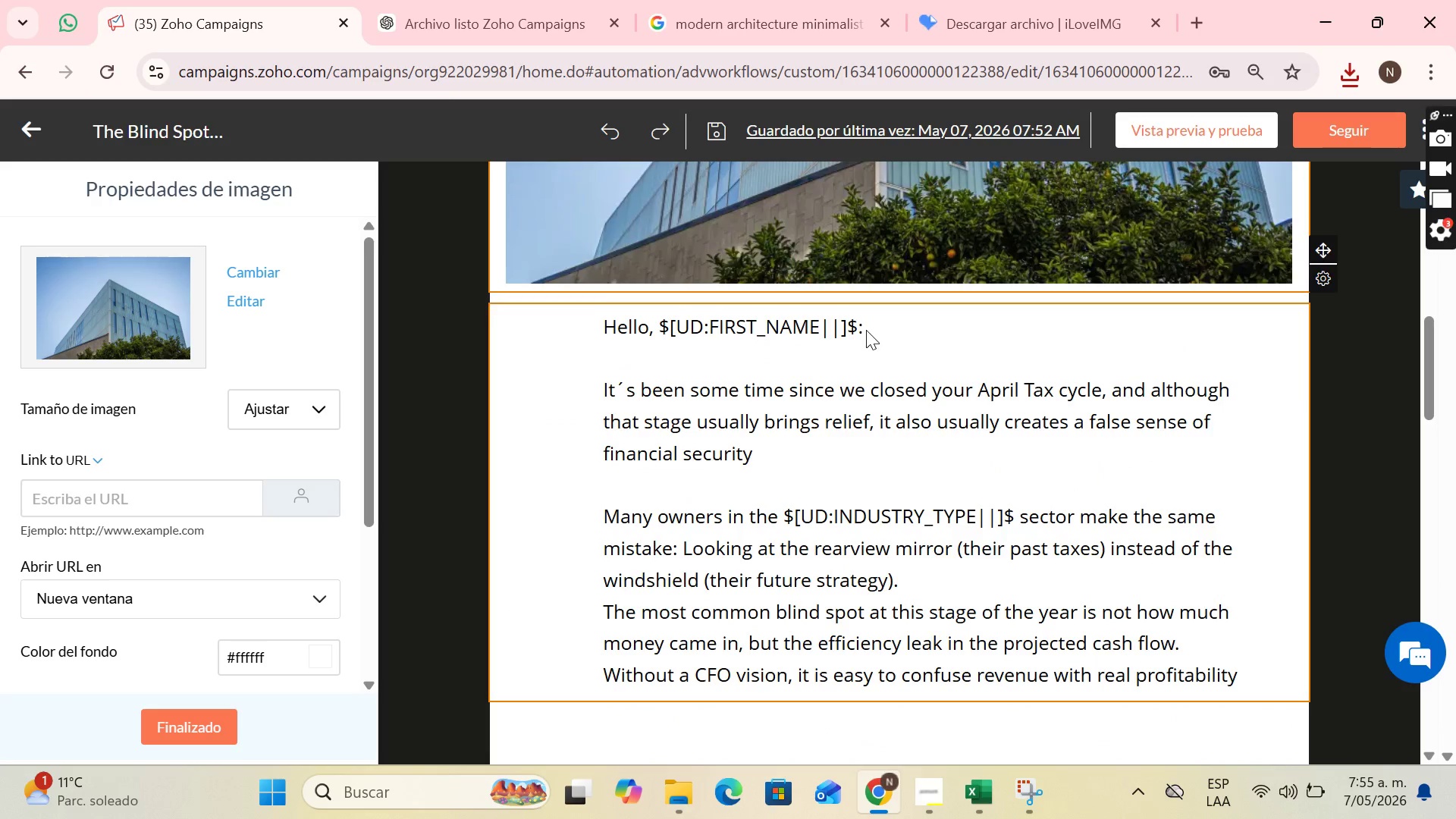 
left_click([867, 328])
 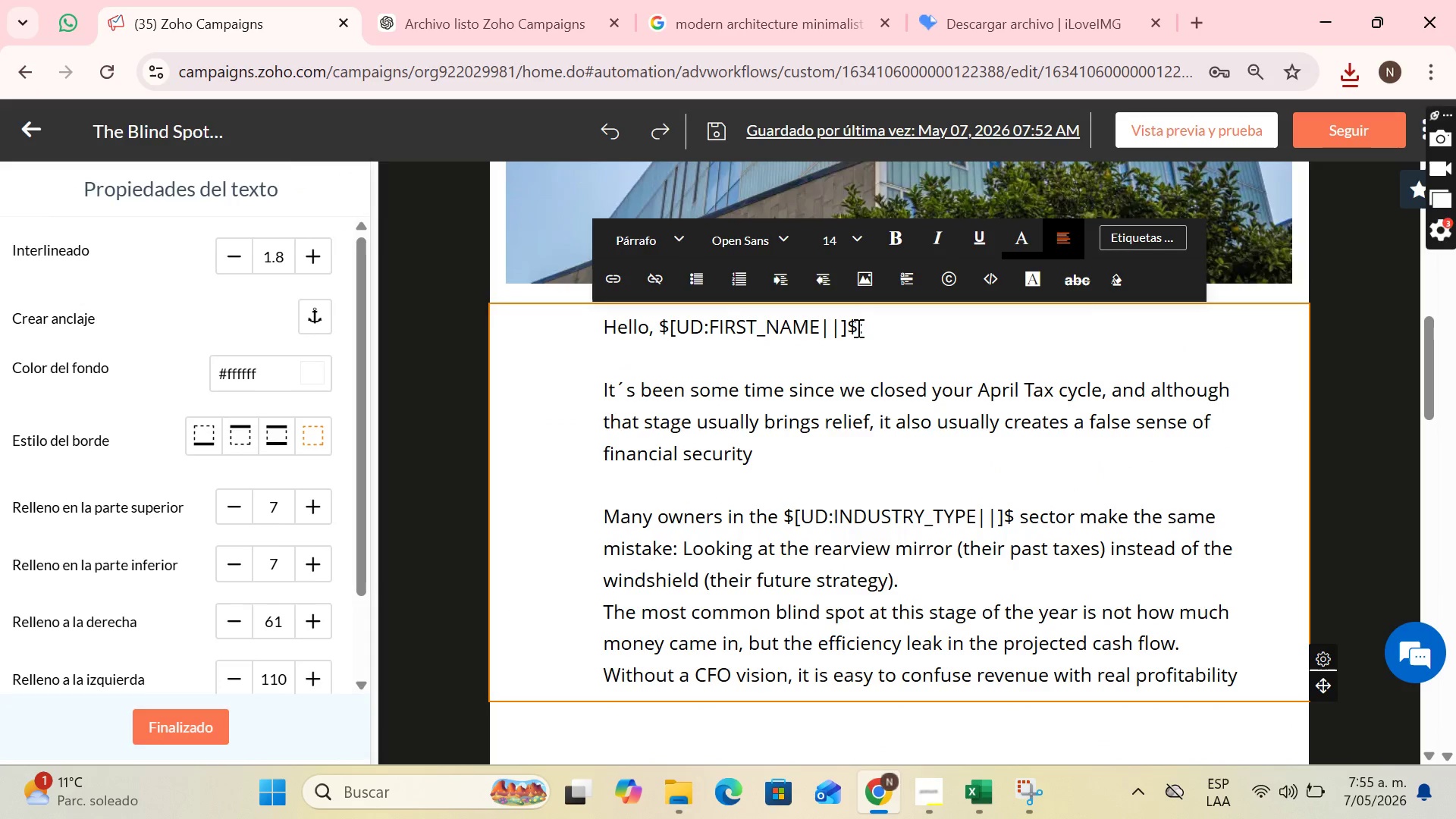 
left_click_drag(start_coordinate=[857, 328], to_coordinate=[658, 337])
 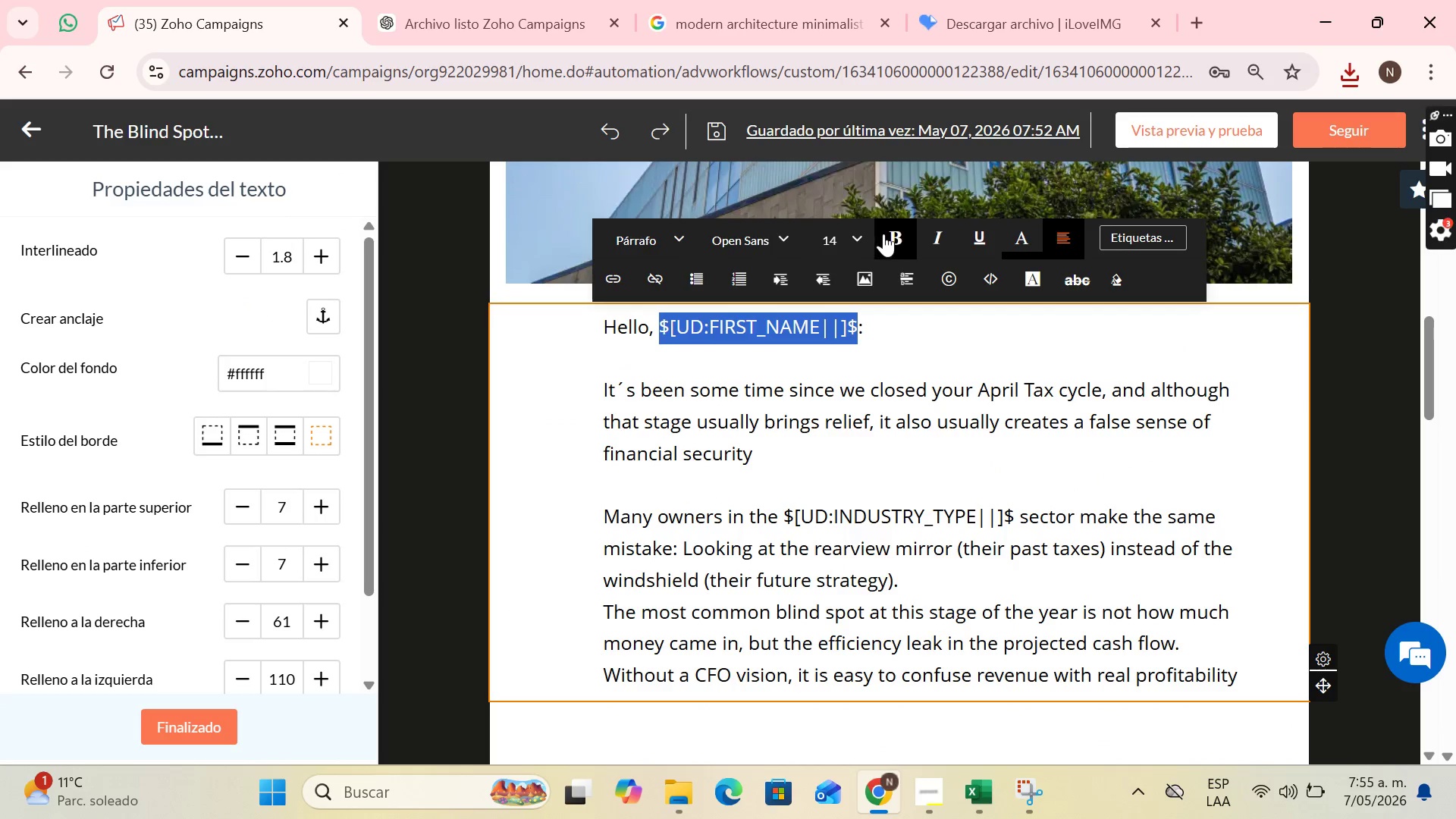 
left_click([888, 231])
 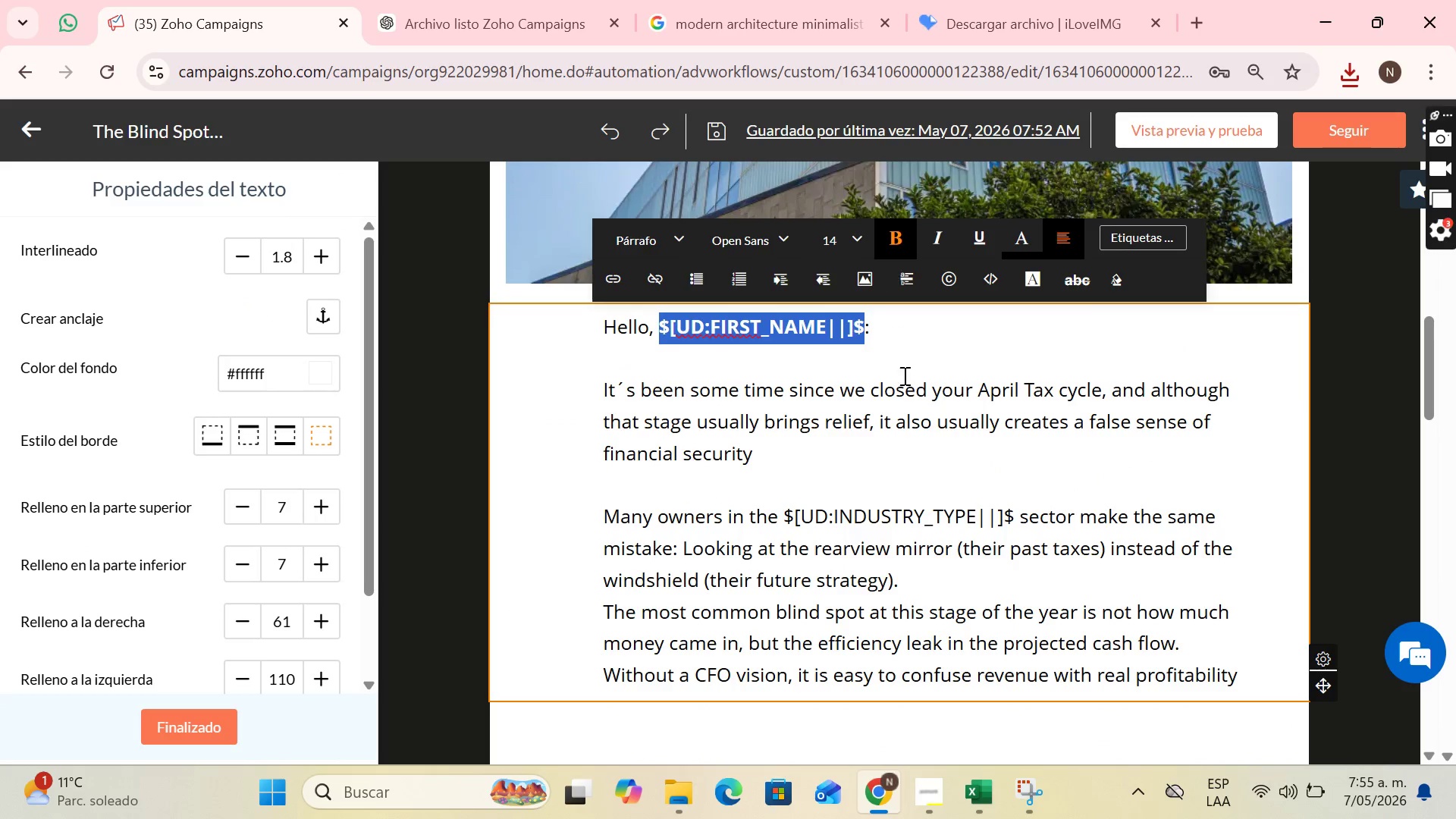 
left_click([890, 381])
 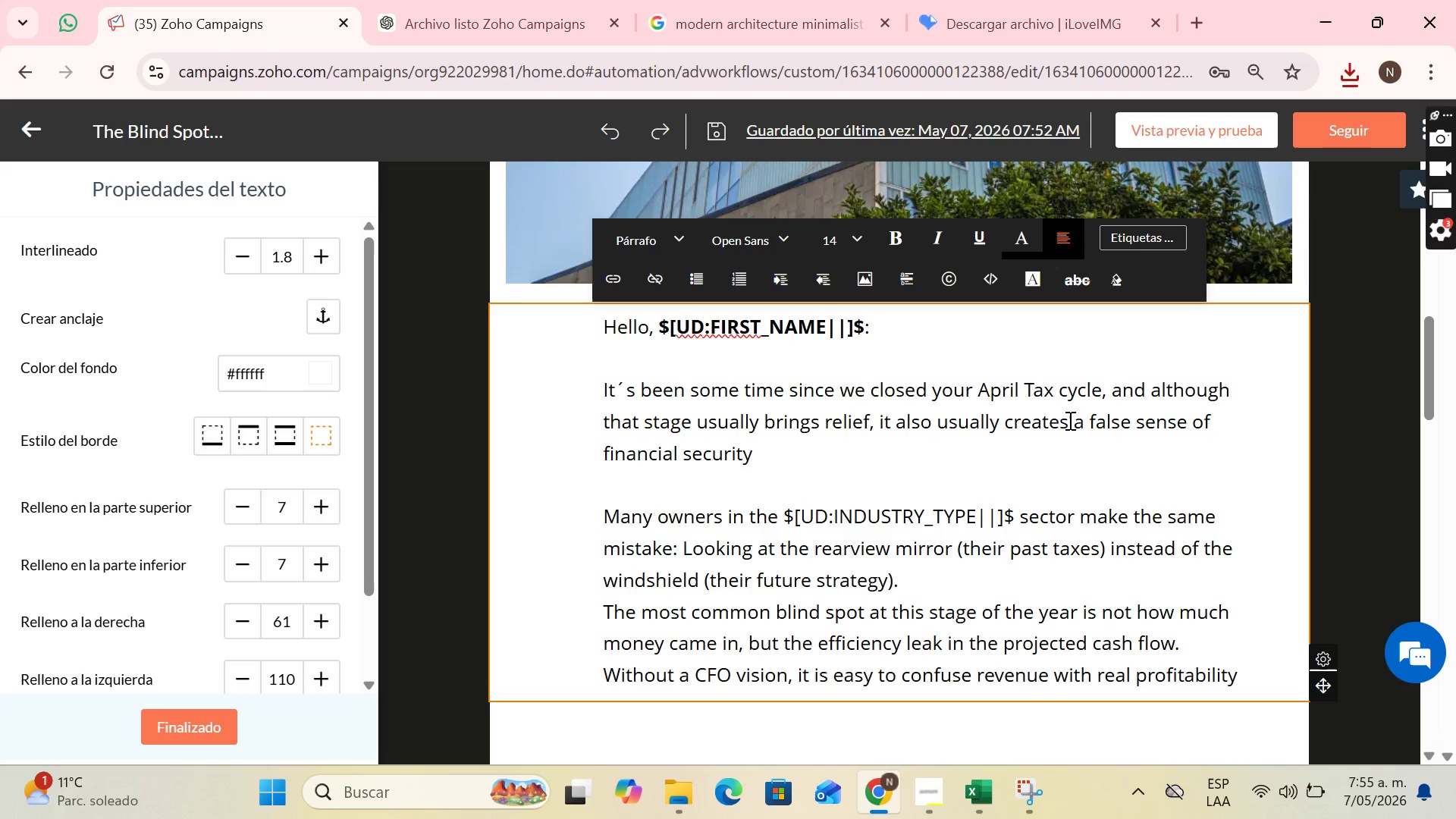 
wait(5.44)
 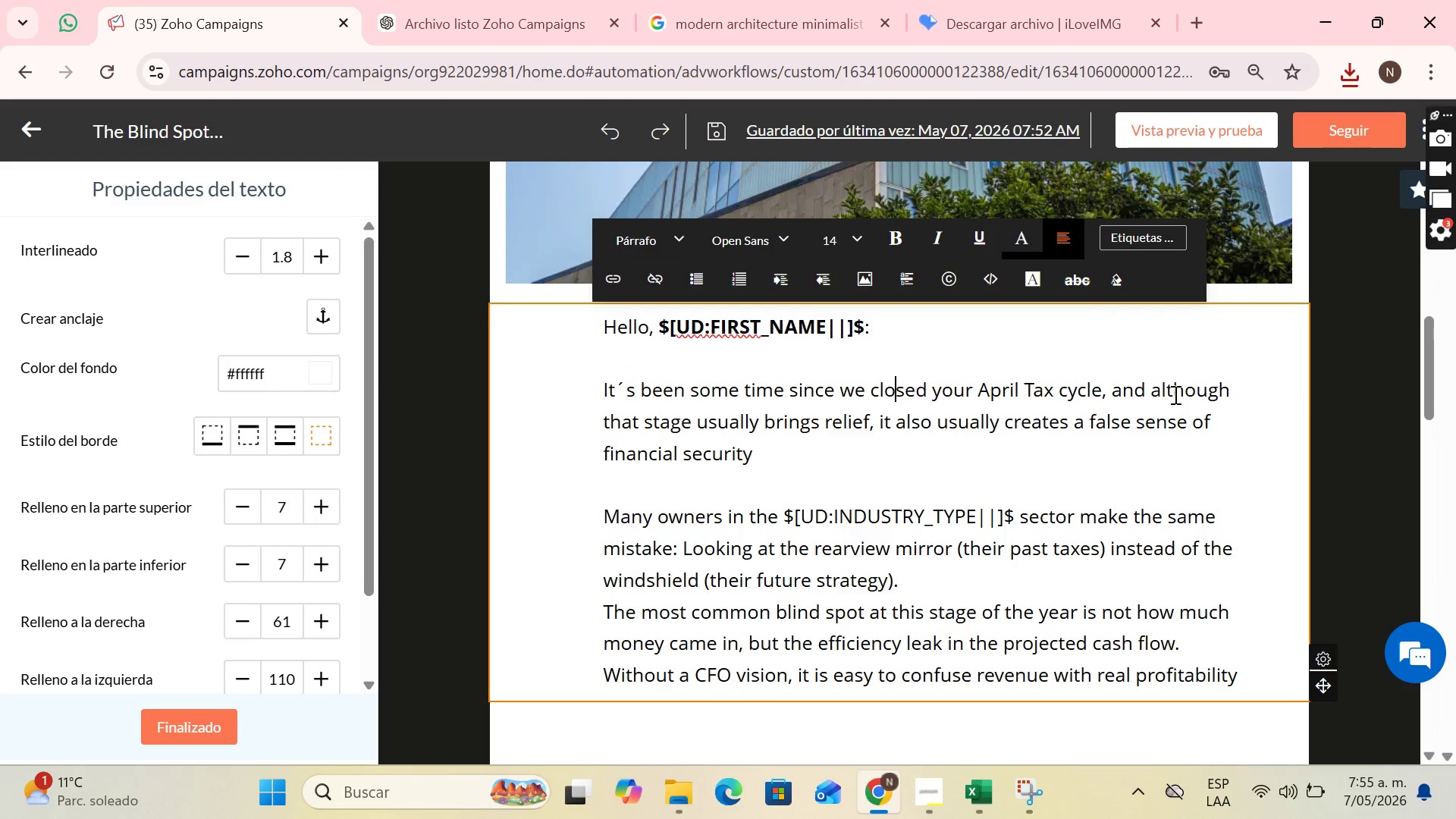 
left_click_drag(start_coordinate=[1086, 419], to_coordinate=[1086, 457])
 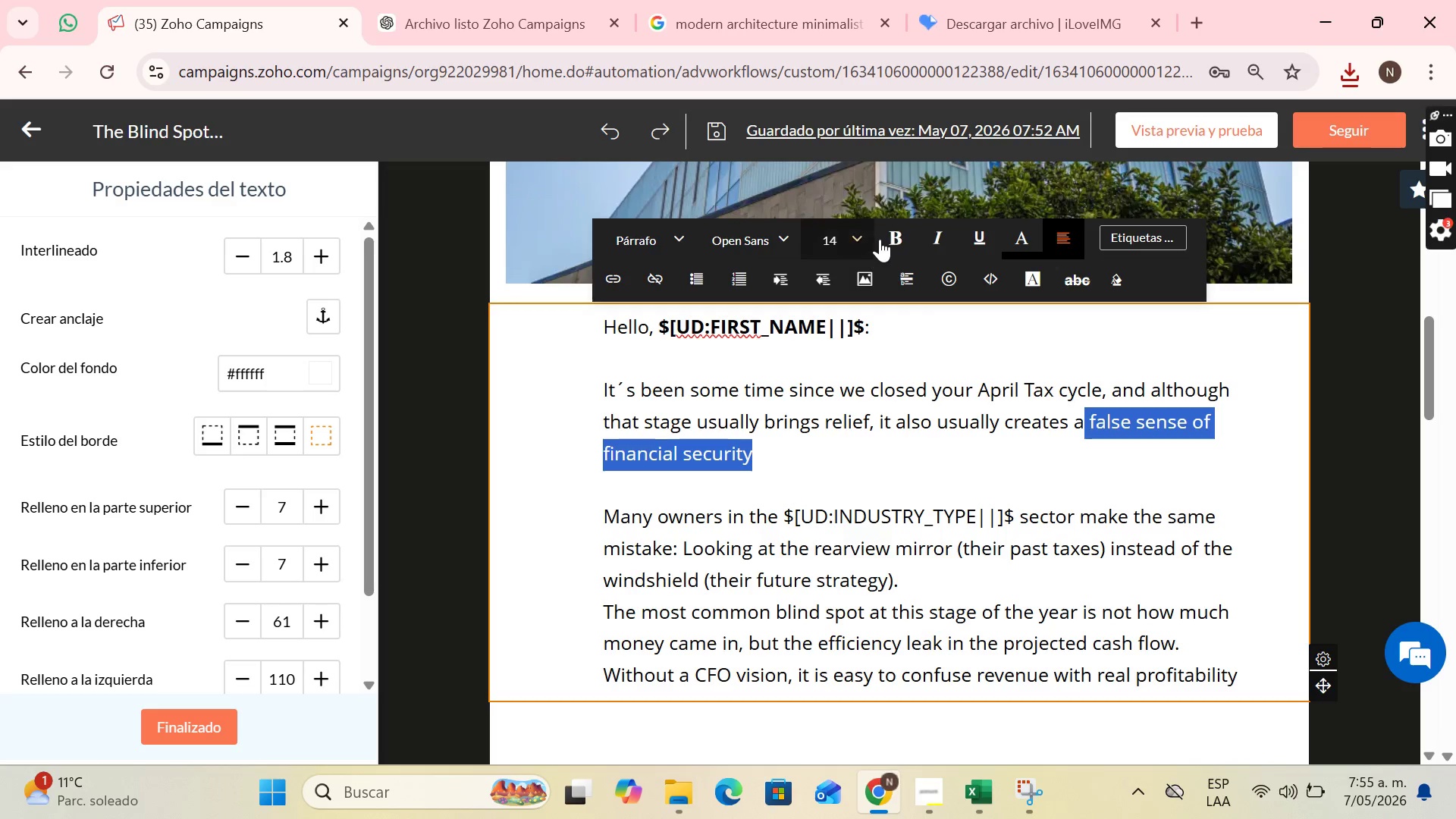 
left_click([881, 237])
 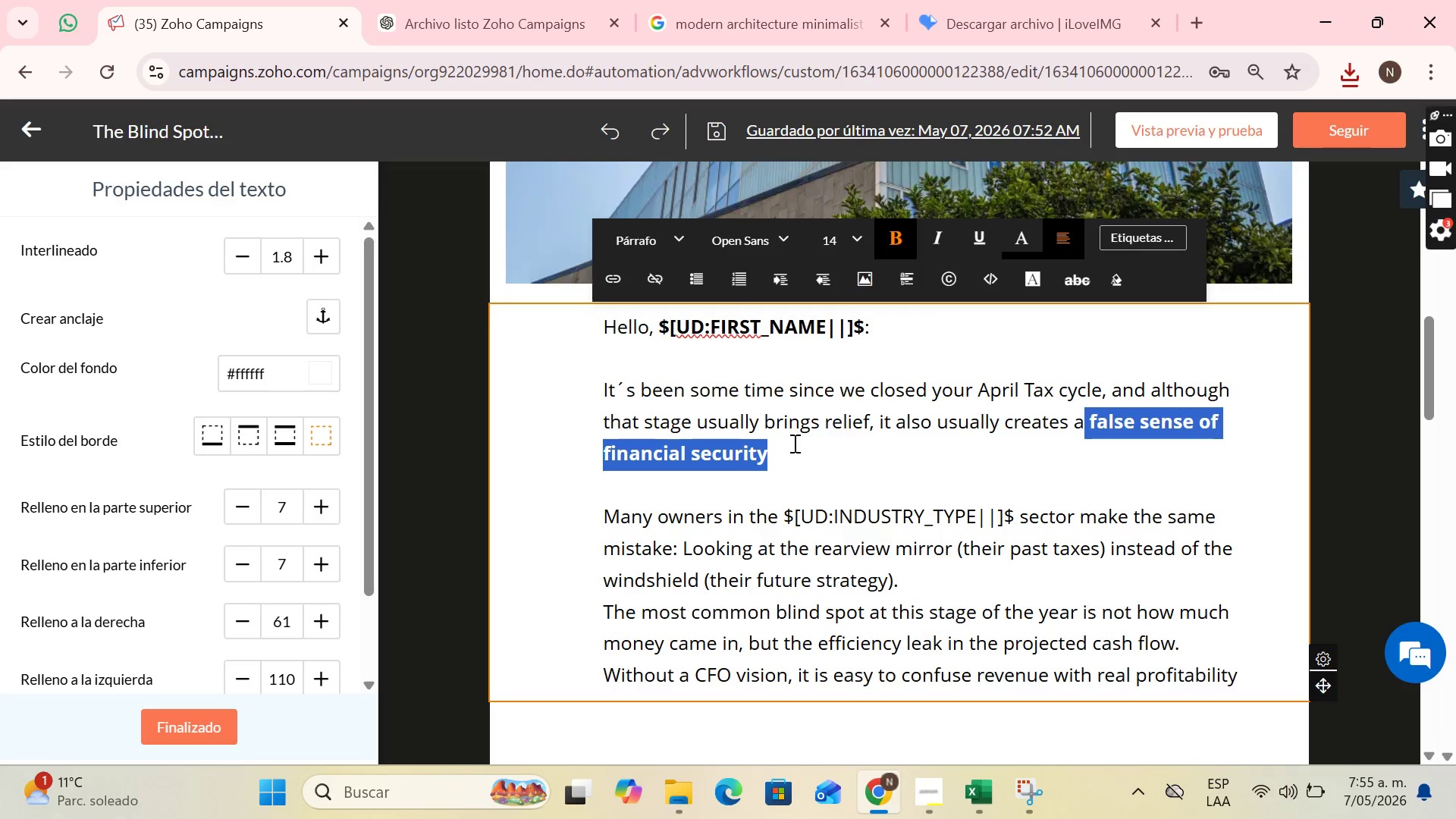 
left_click([795, 447])
 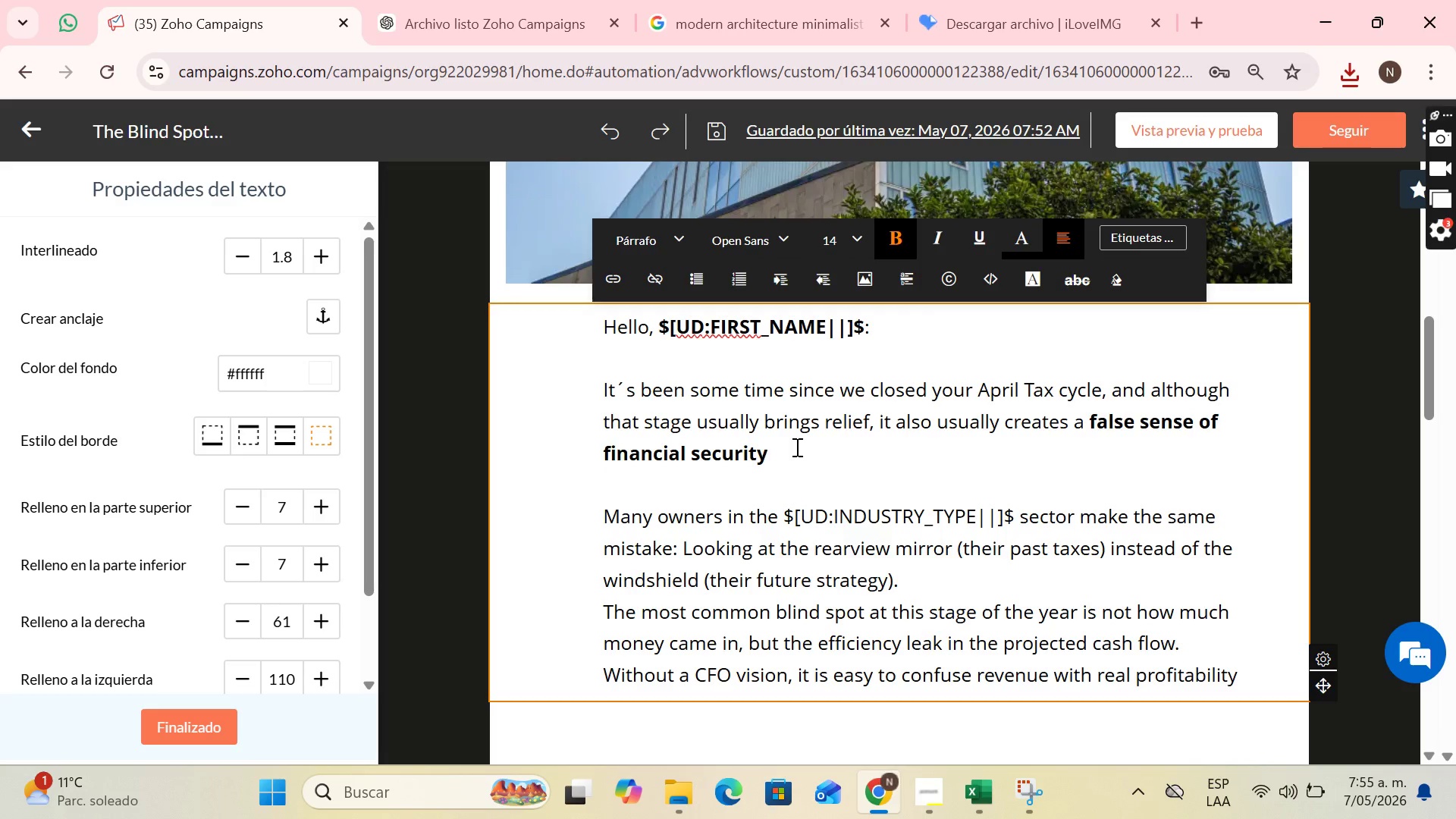 
key(Period)
 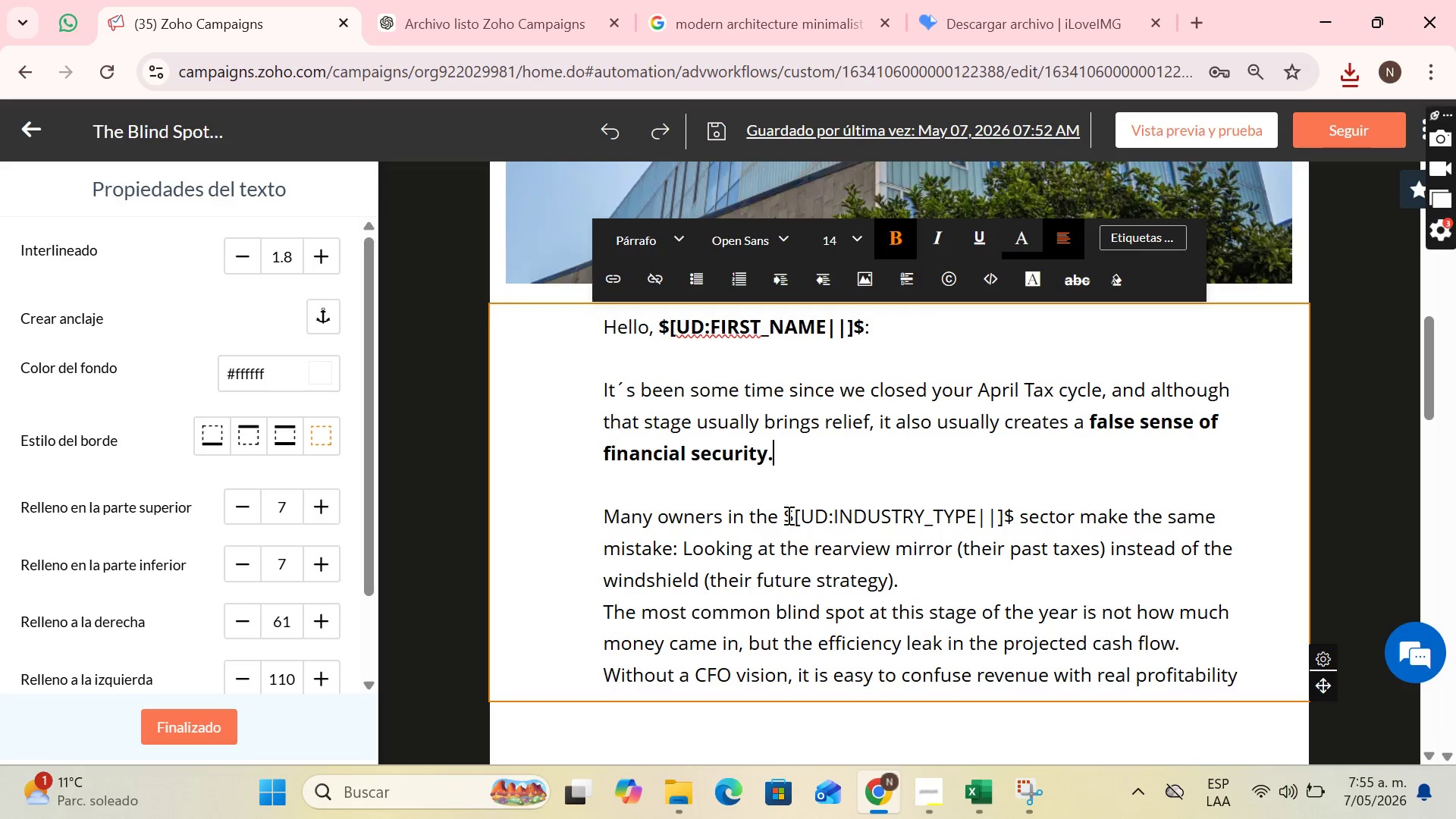 
left_click_drag(start_coordinate=[783, 516], to_coordinate=[1011, 512])
 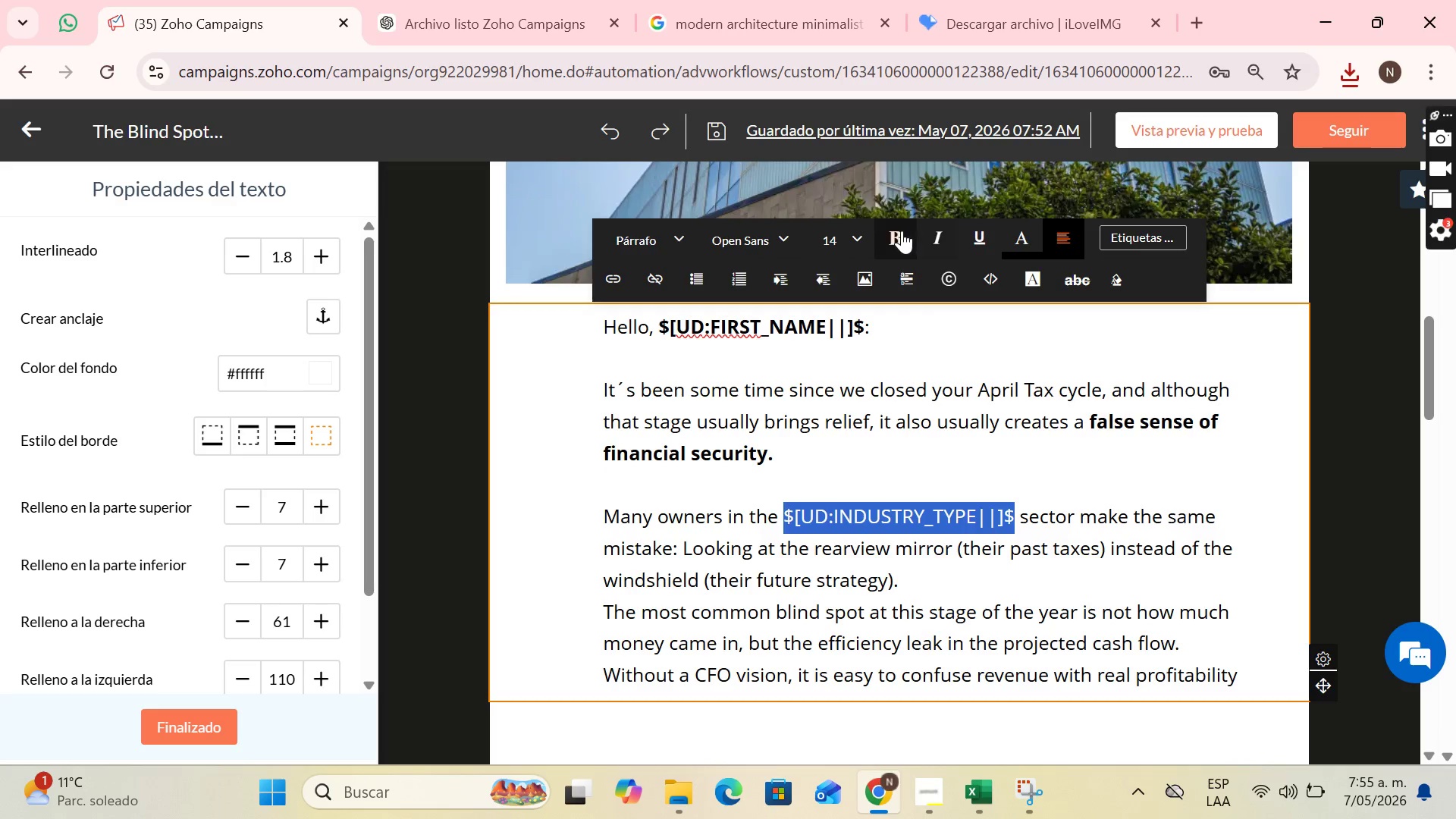 
left_click([902, 231])
 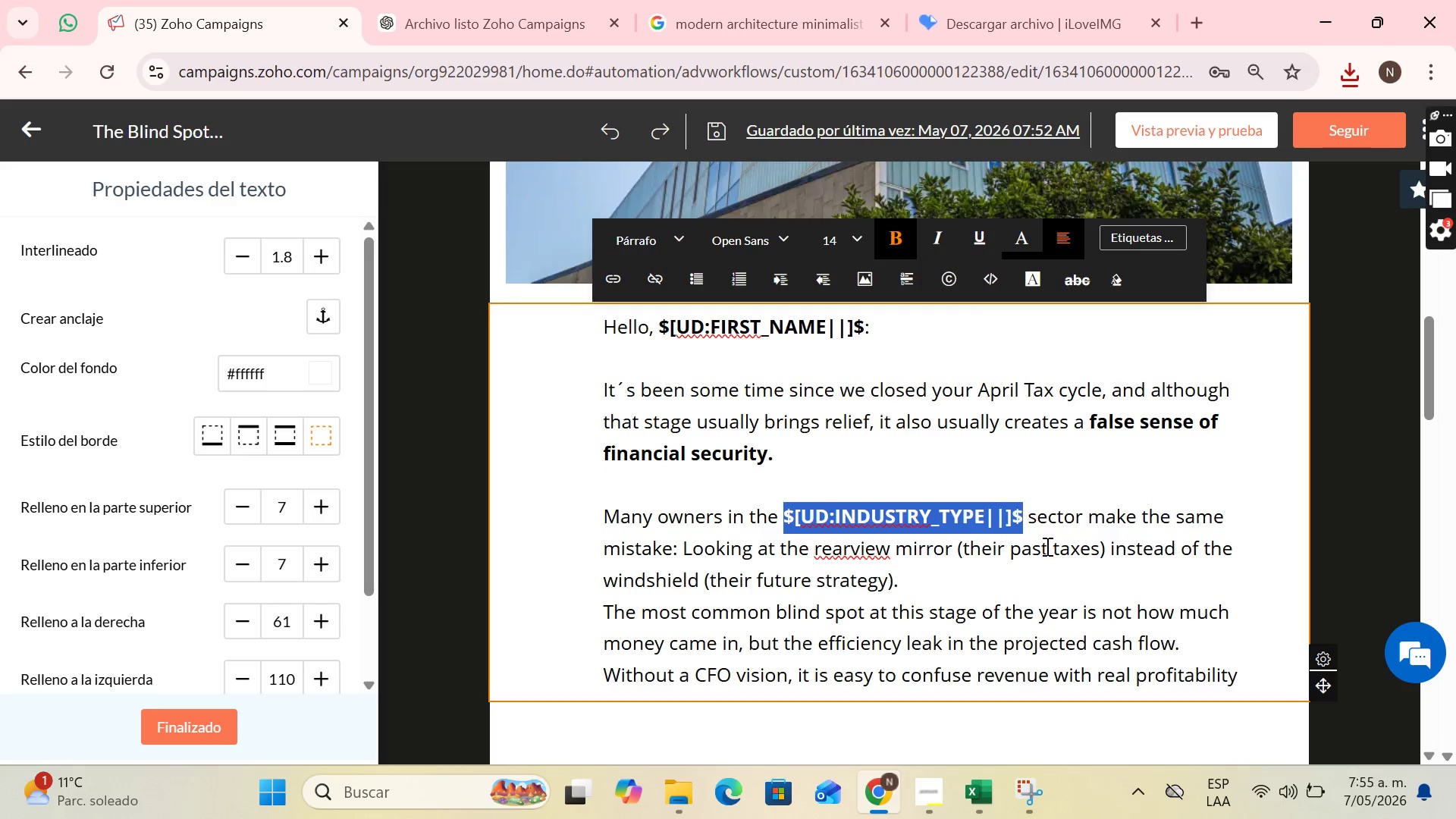 
scroll: coordinate [791, 603], scroll_direction: down, amount: 1.0
 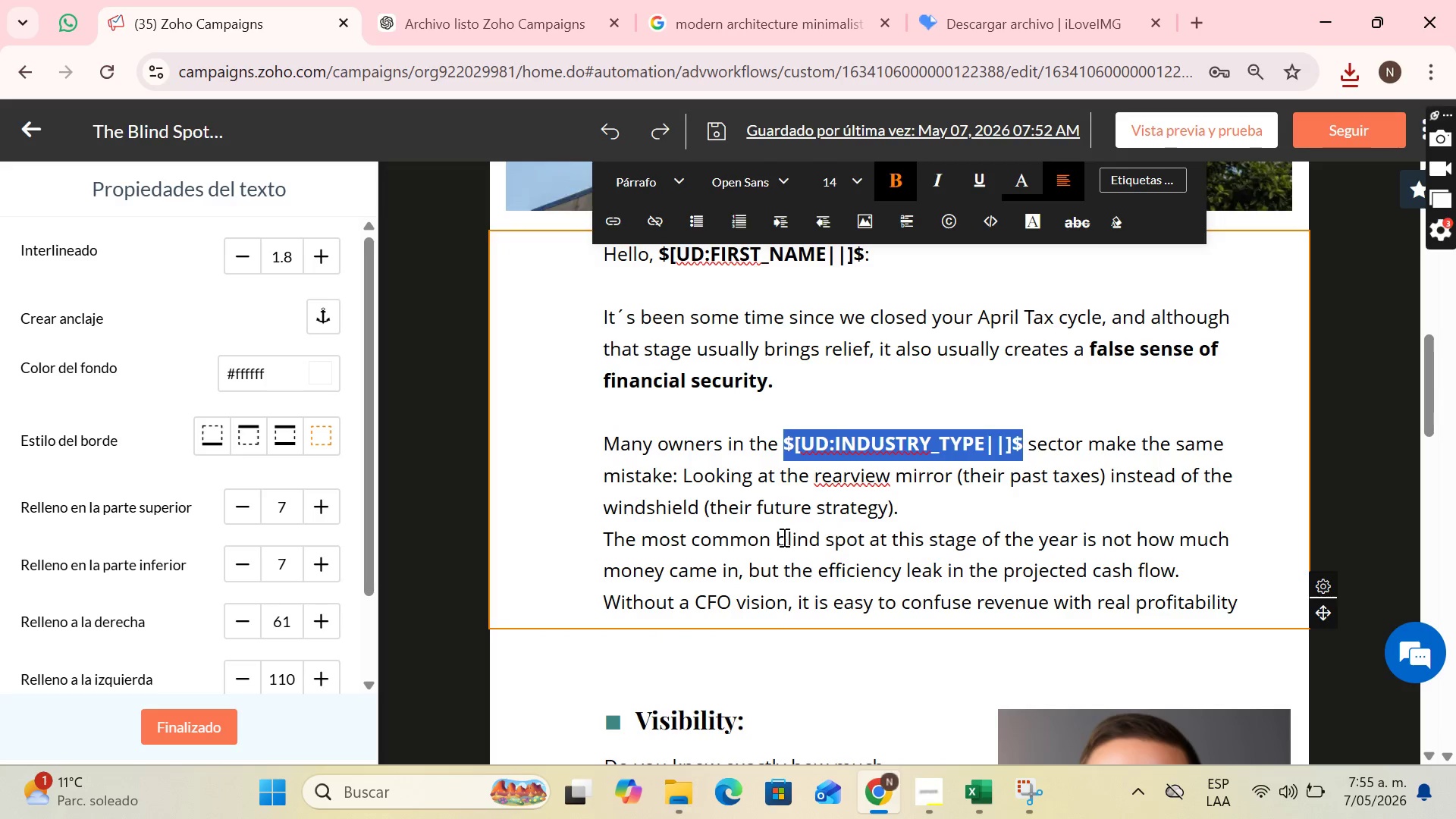 
left_click_drag(start_coordinate=[772, 541], to_coordinate=[736, 573])
 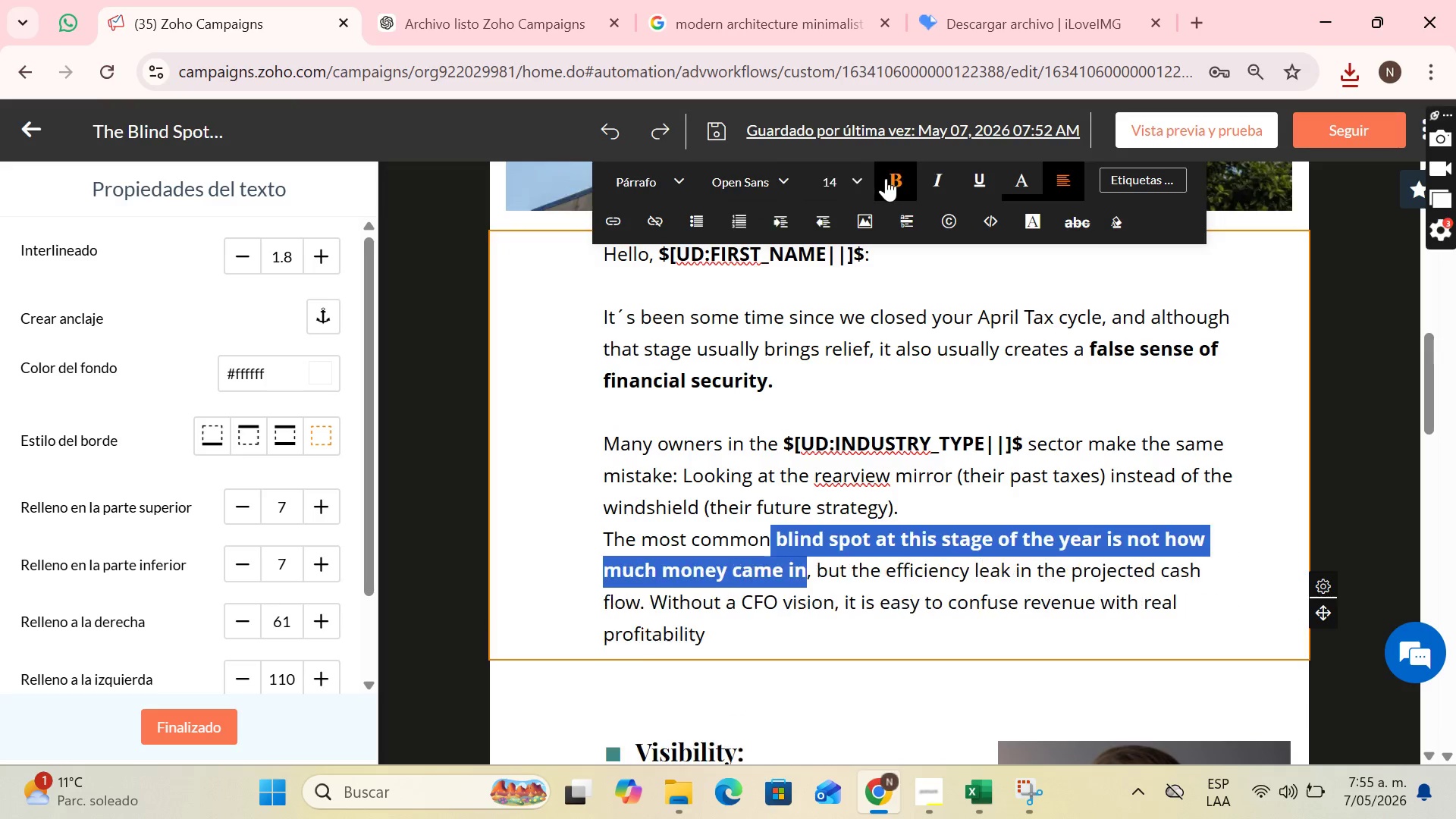 
left_click([952, 458])
 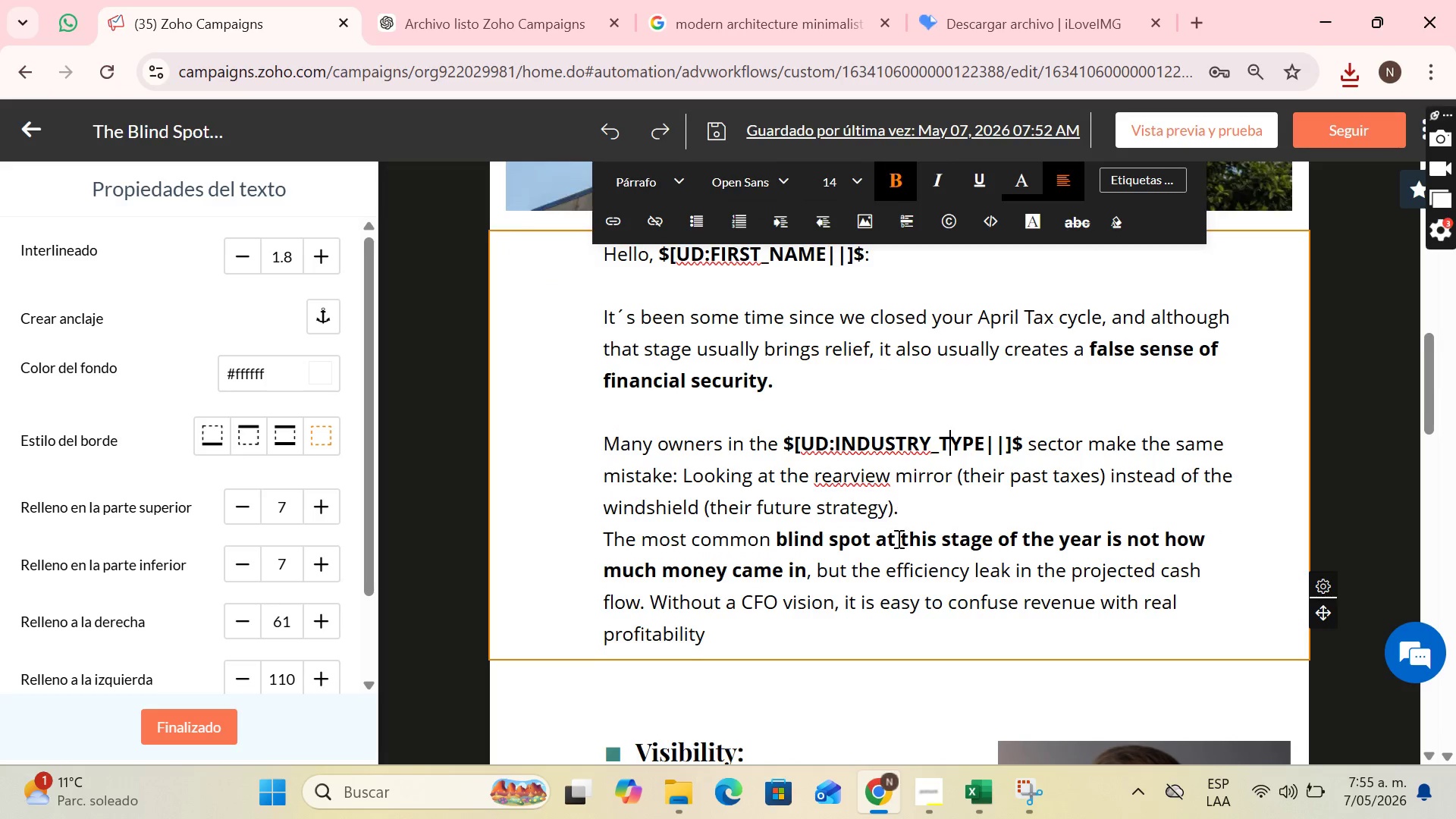 
scroll: coordinate [904, 346], scroll_direction: down, amount: 12.0
 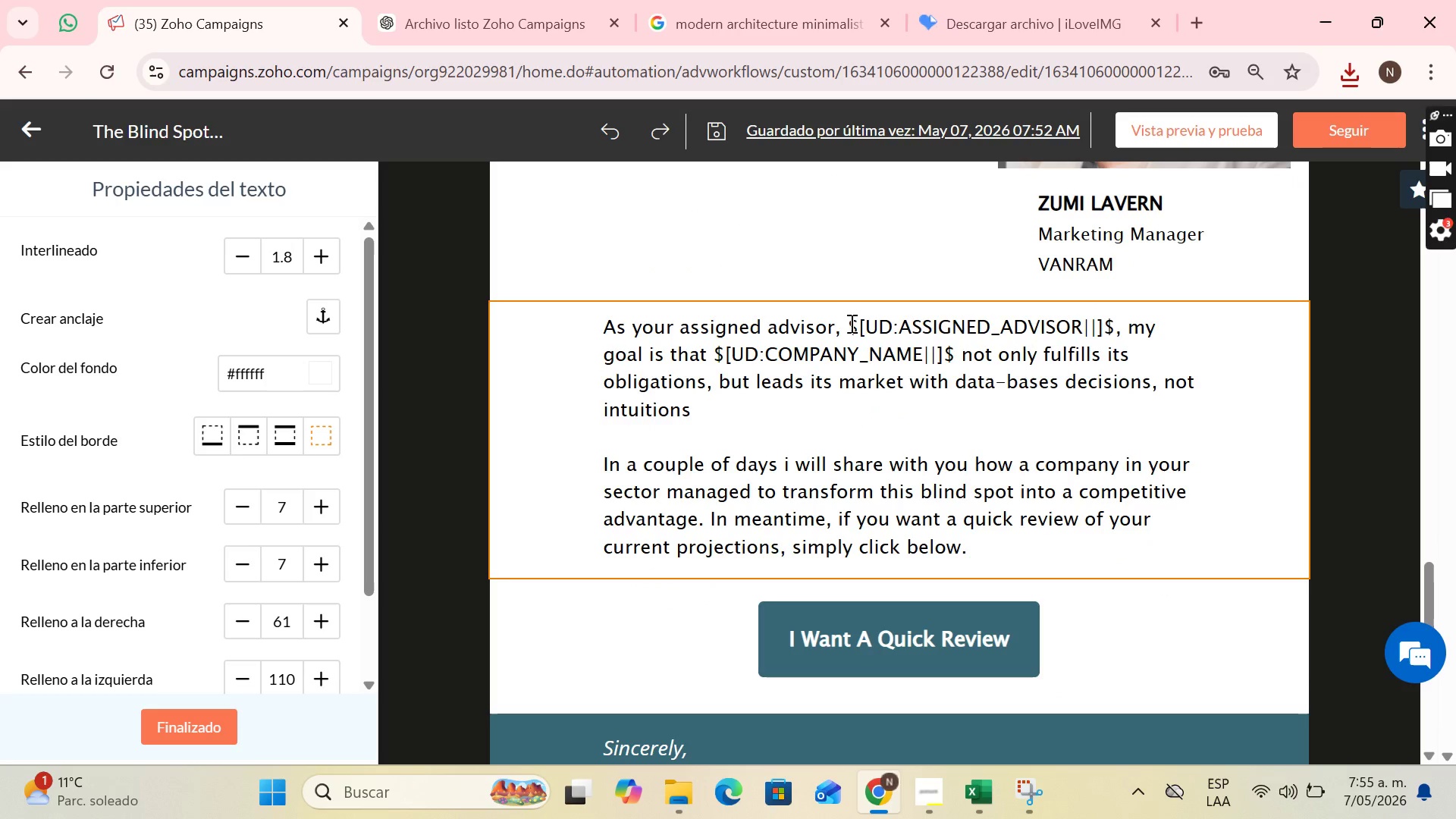 
left_click_drag(start_coordinate=[849, 323], to_coordinate=[1052, 318])
 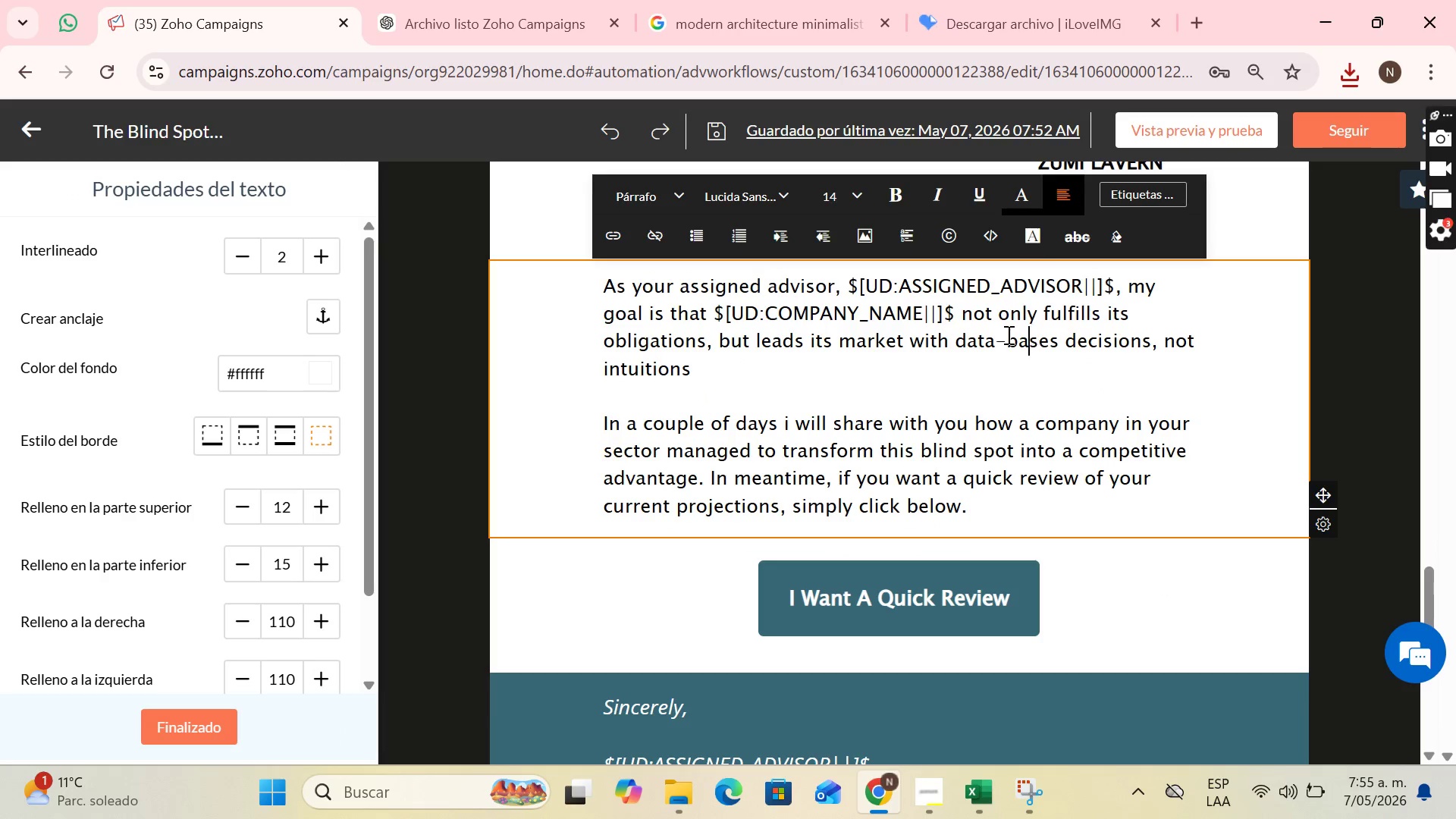 
double_click([962, 327])
 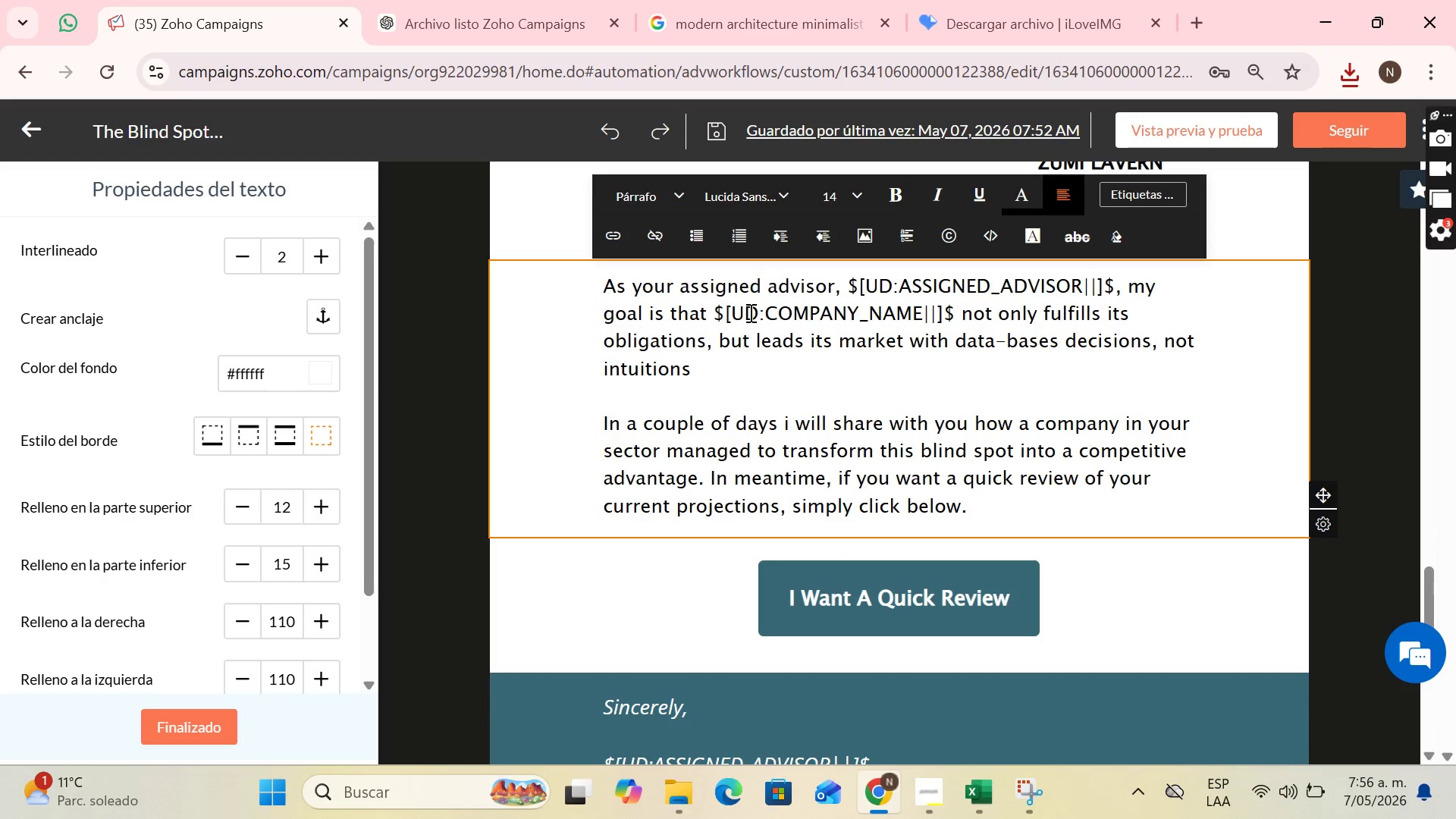 
left_click([749, 312])
 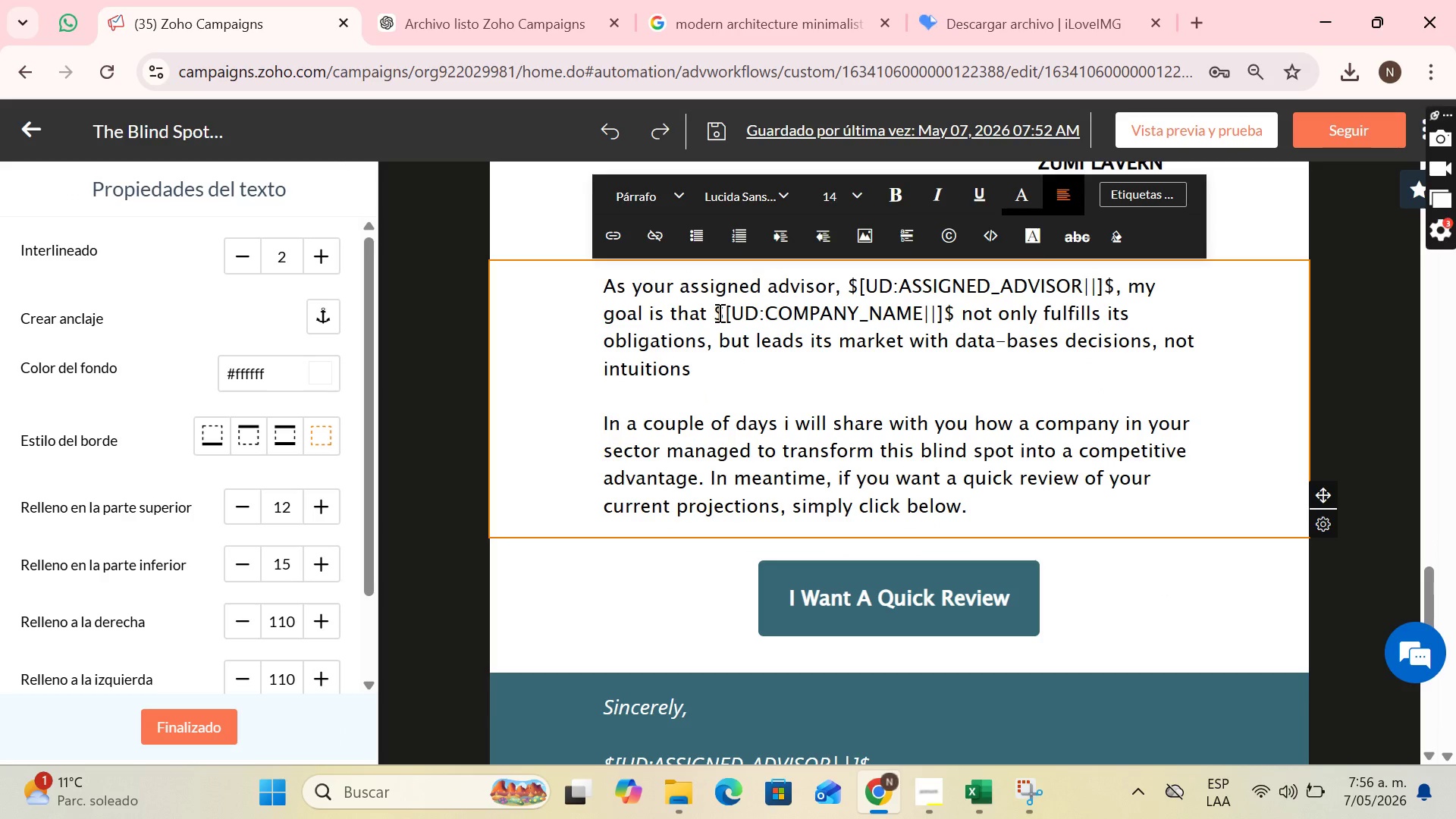 
left_click_drag(start_coordinate=[718, 312], to_coordinate=[952, 313])
 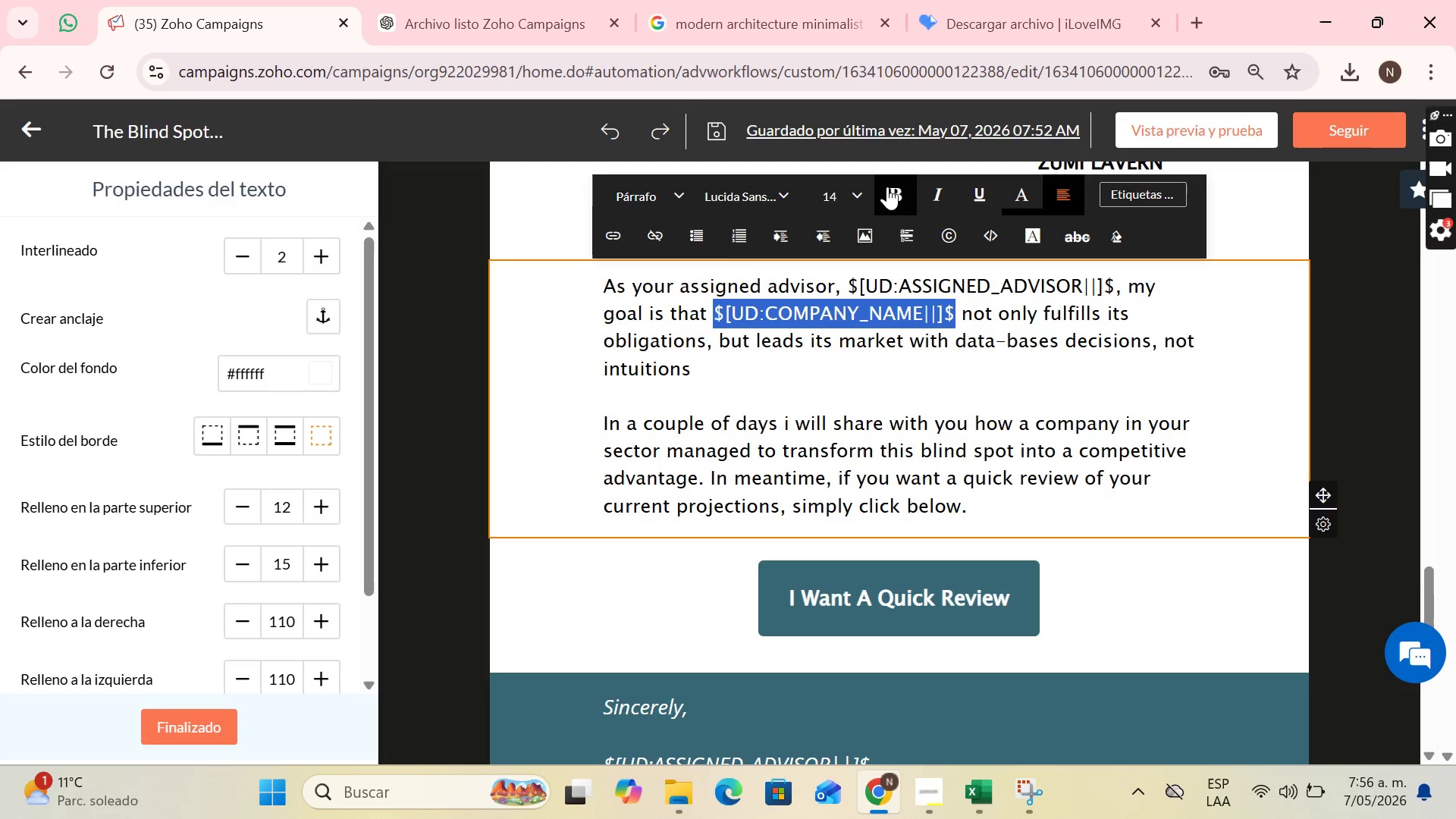 
left_click([887, 187])
 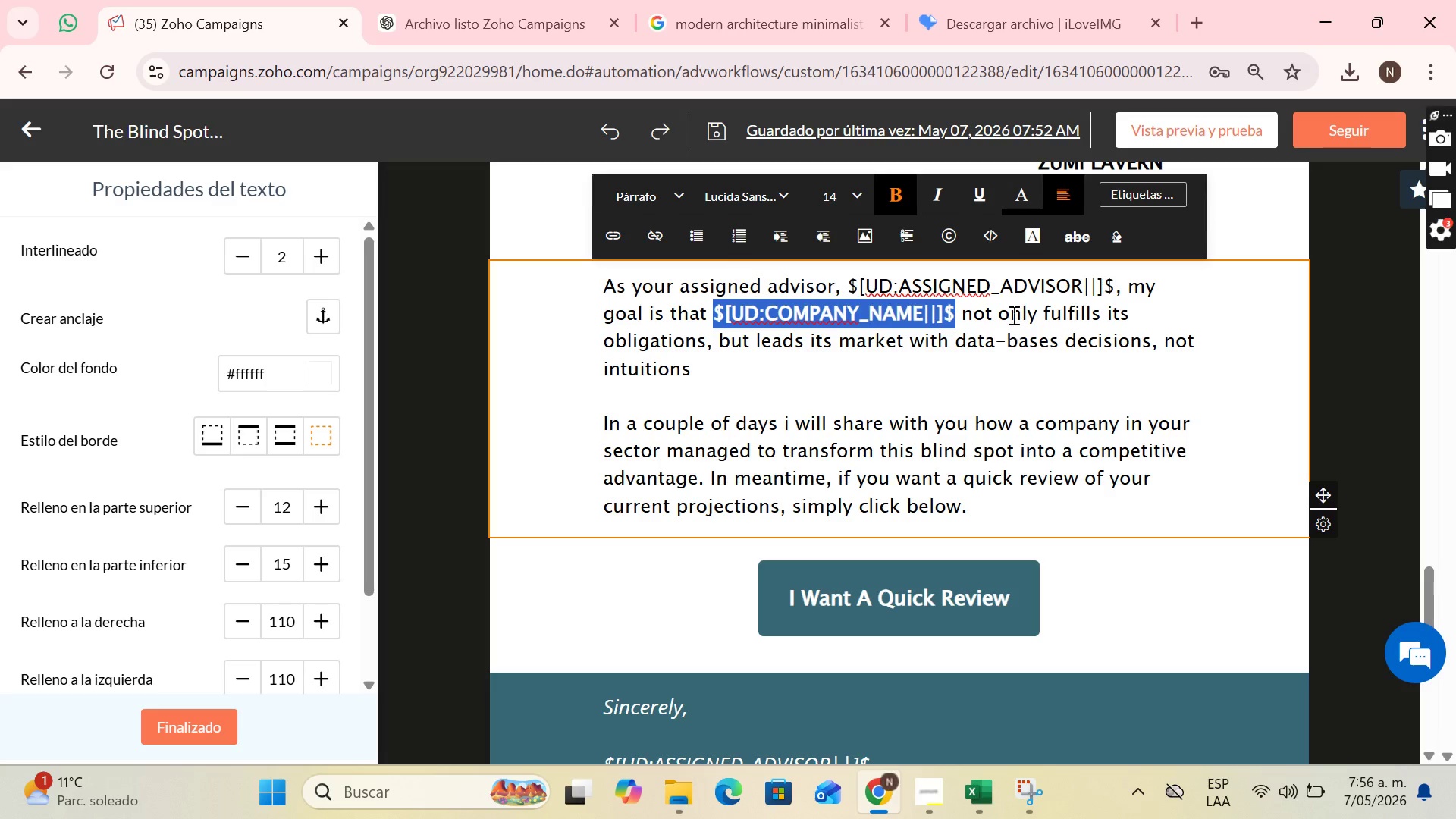 
left_click([1012, 309])
 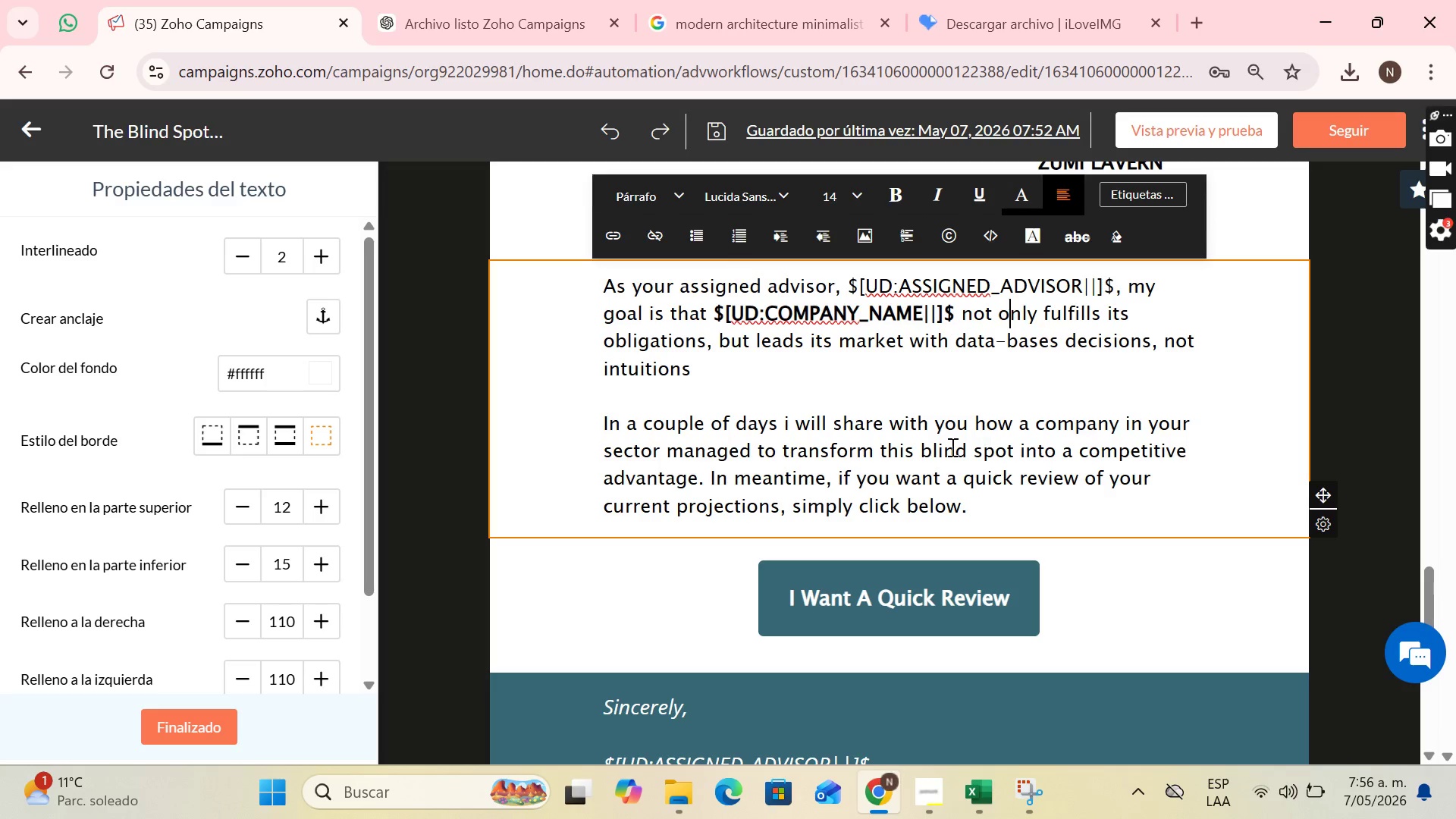 
wait(7.3)
 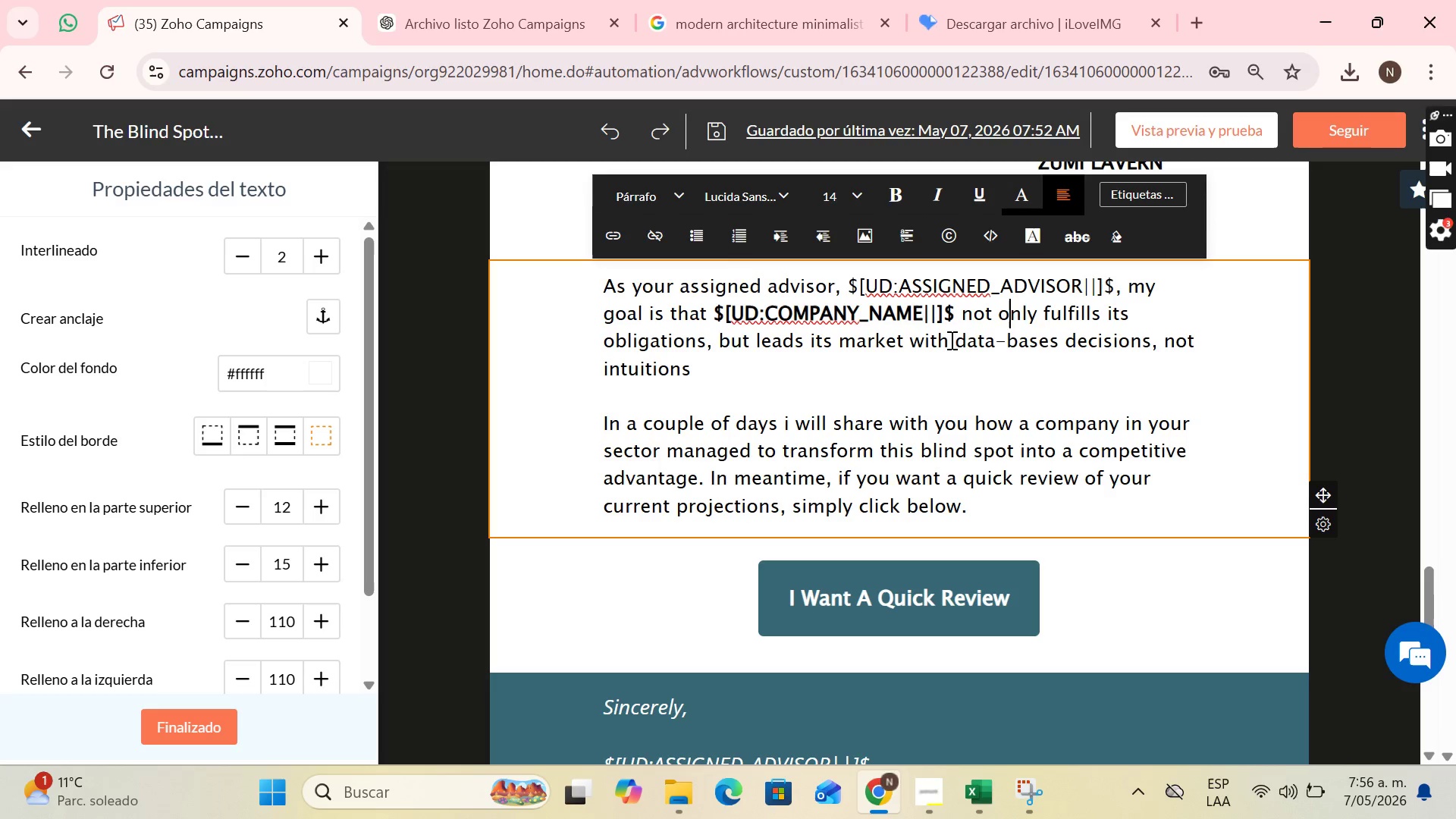 
left_click_drag(start_coordinate=[709, 481], to_coordinate=[1007, 498])
 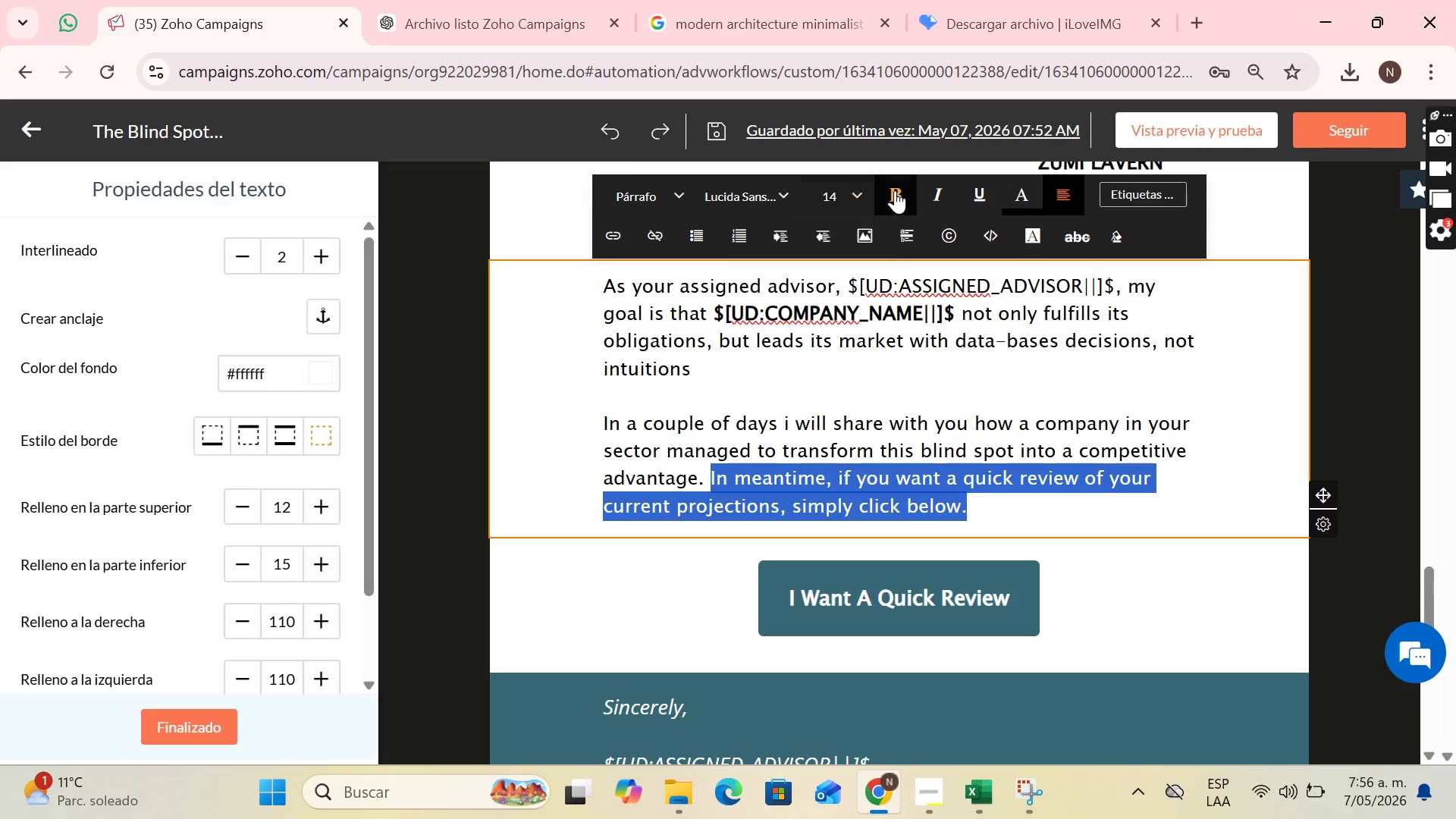 
double_click([928, 438])
 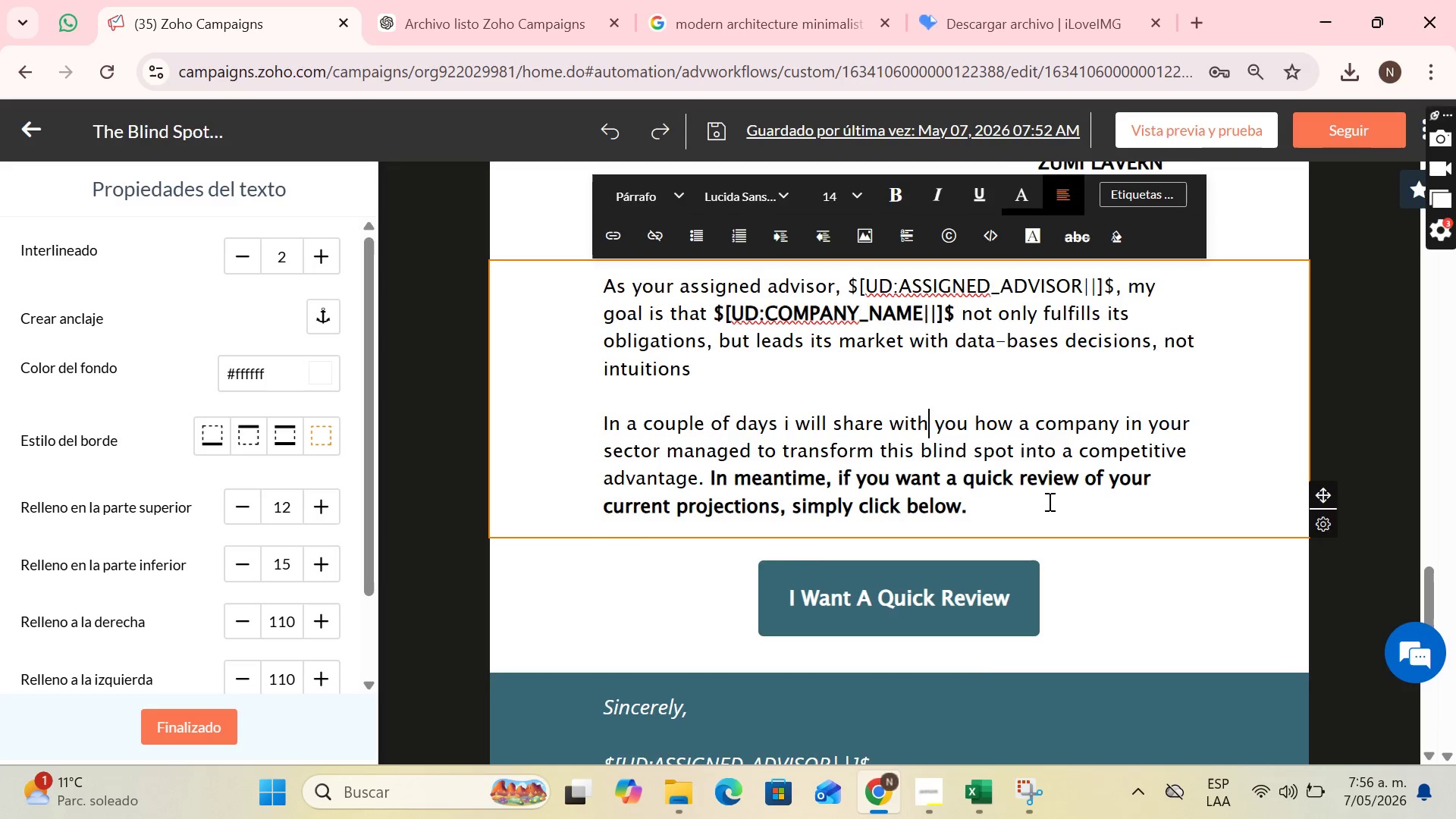 
scroll: coordinate [1147, 372], scroll_direction: up, amount: 10.0
 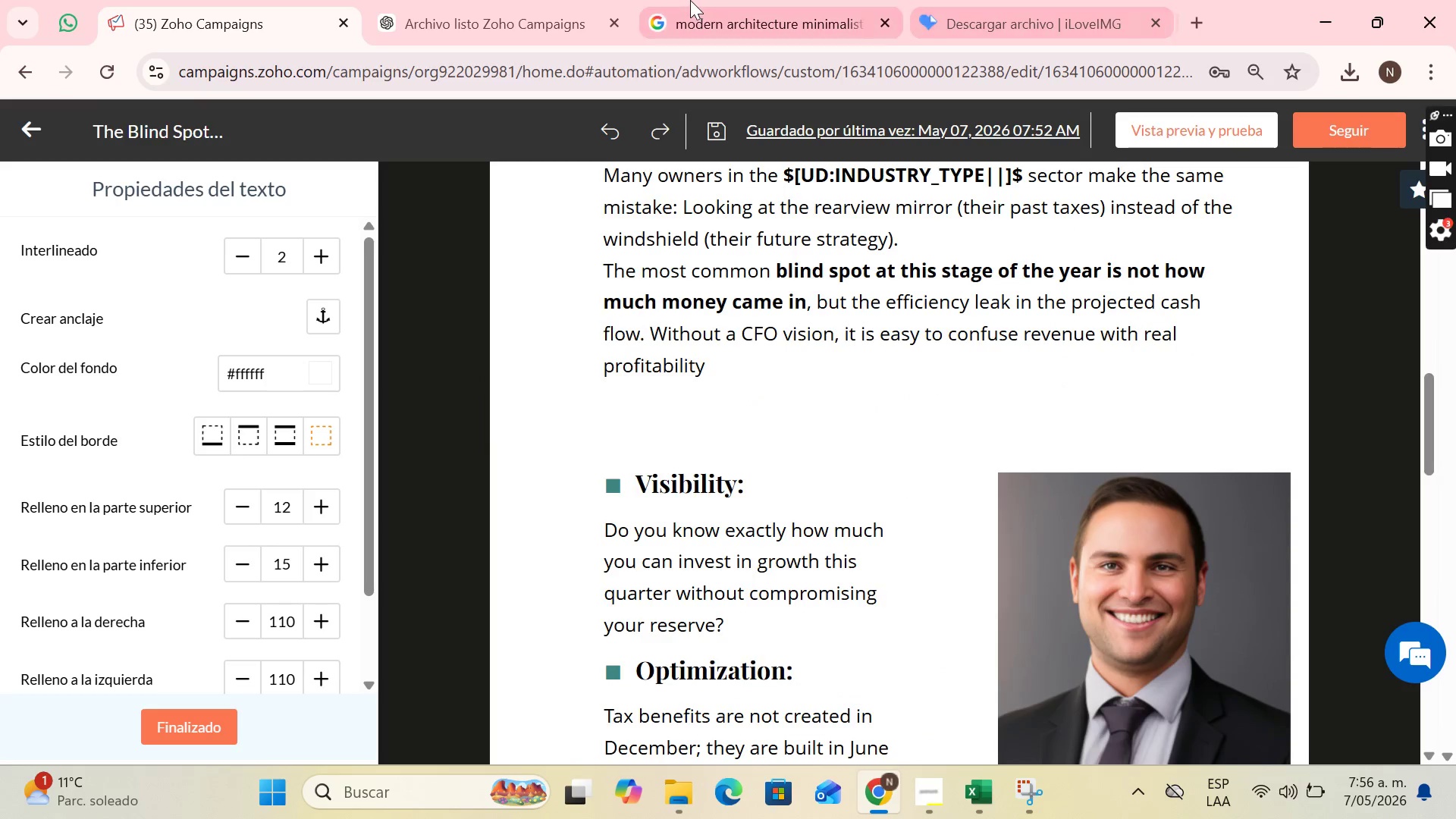 
left_click([690, 0])
 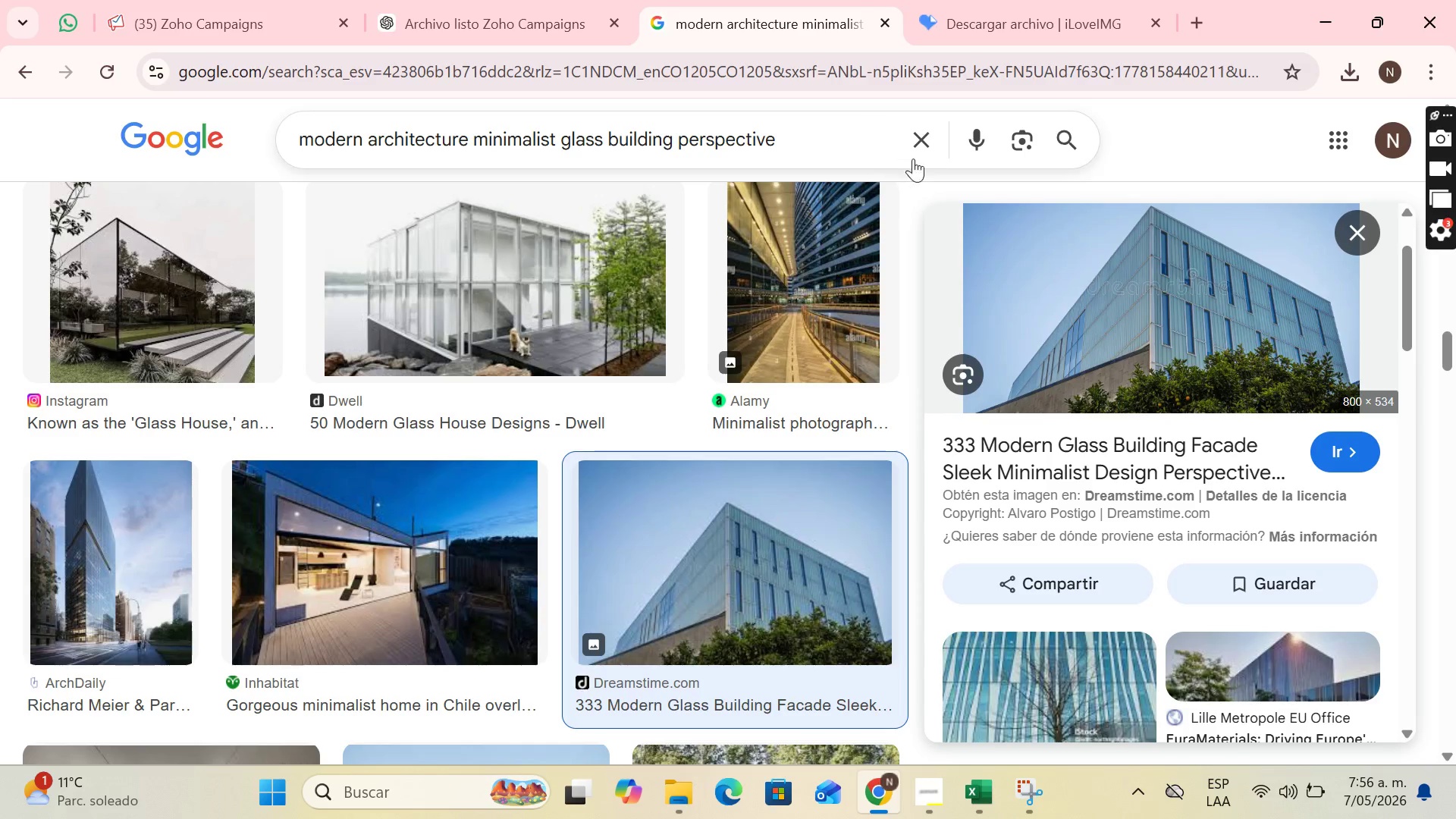 
left_click([927, 155])
 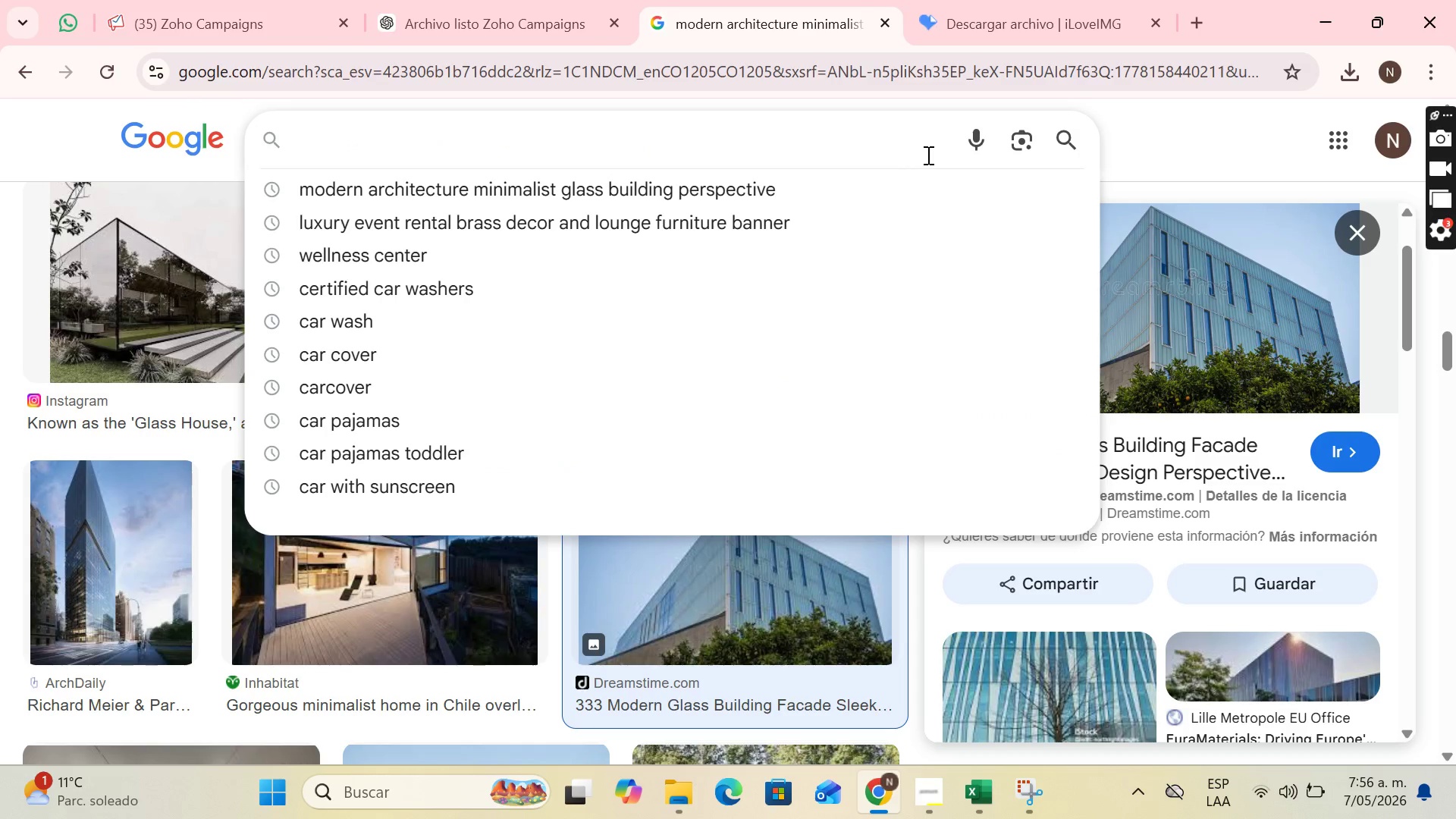 
wait(7.88)
 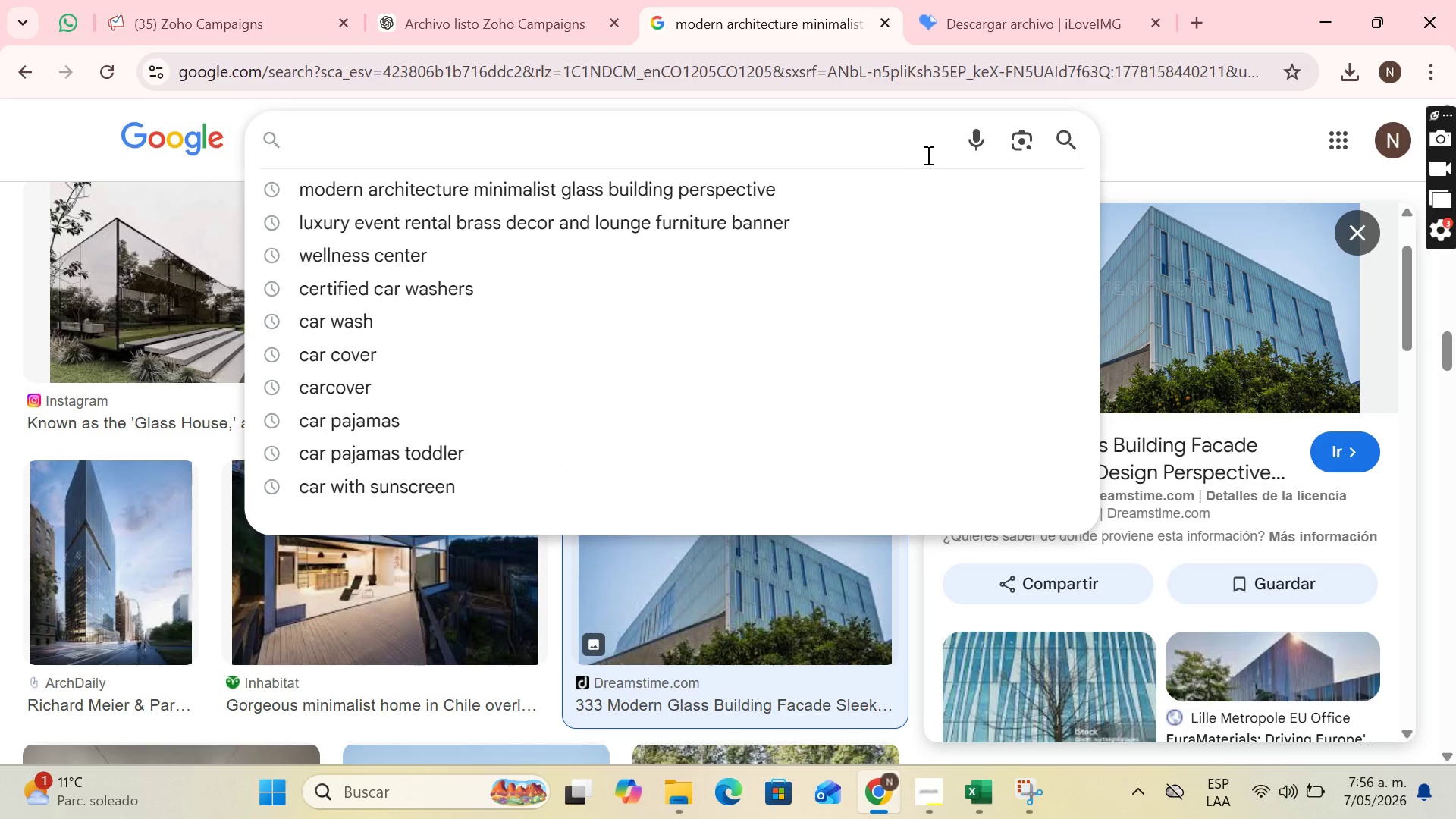 
type(abd)
key(Backspace)
type(stract data vidua)
key(Backspace)
key(Backspace)
key(Backspace)
type(sualization clean proe)
key(Backspace)
type(fessional aesthetic)
 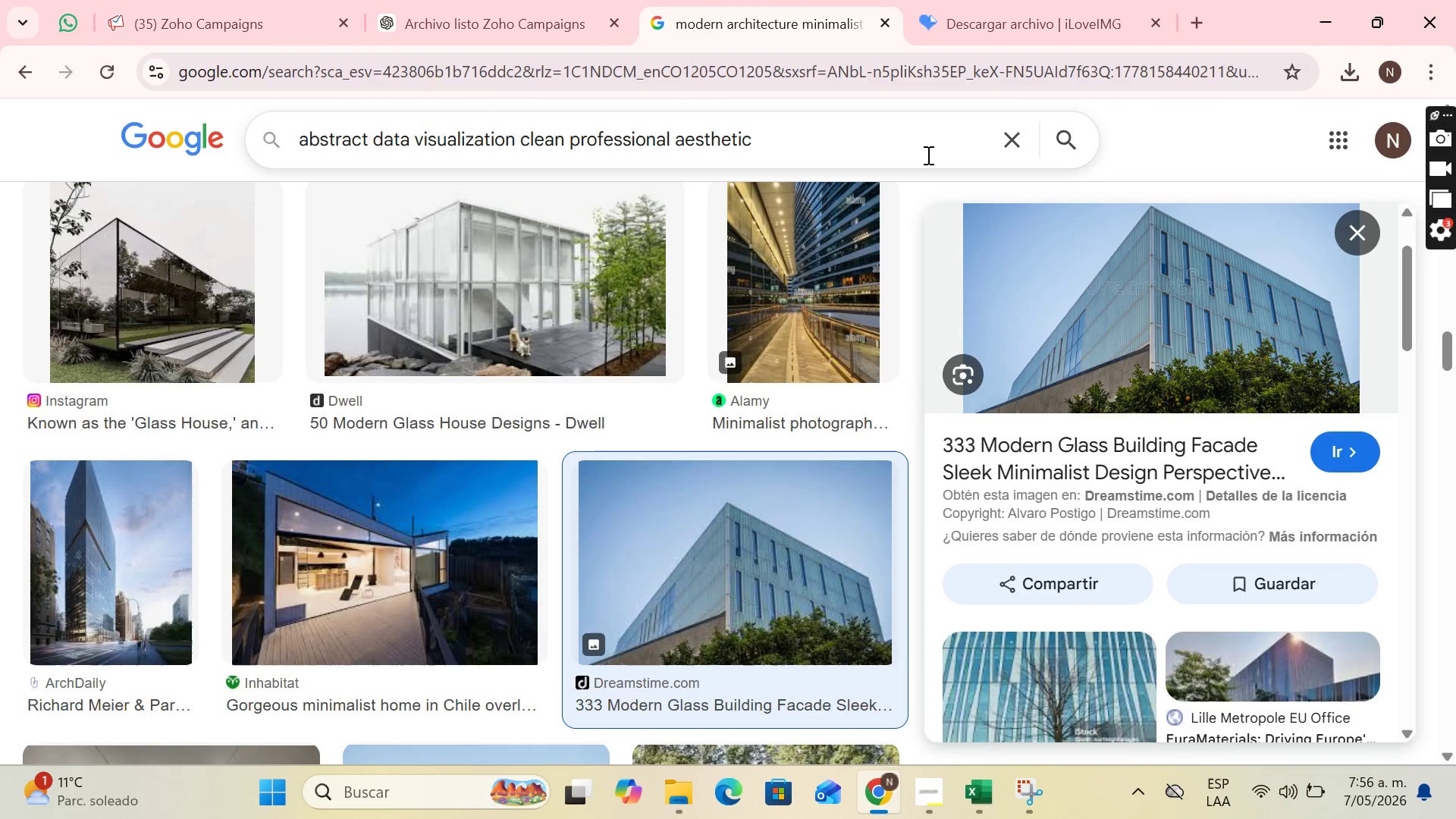 
key(Enter)
 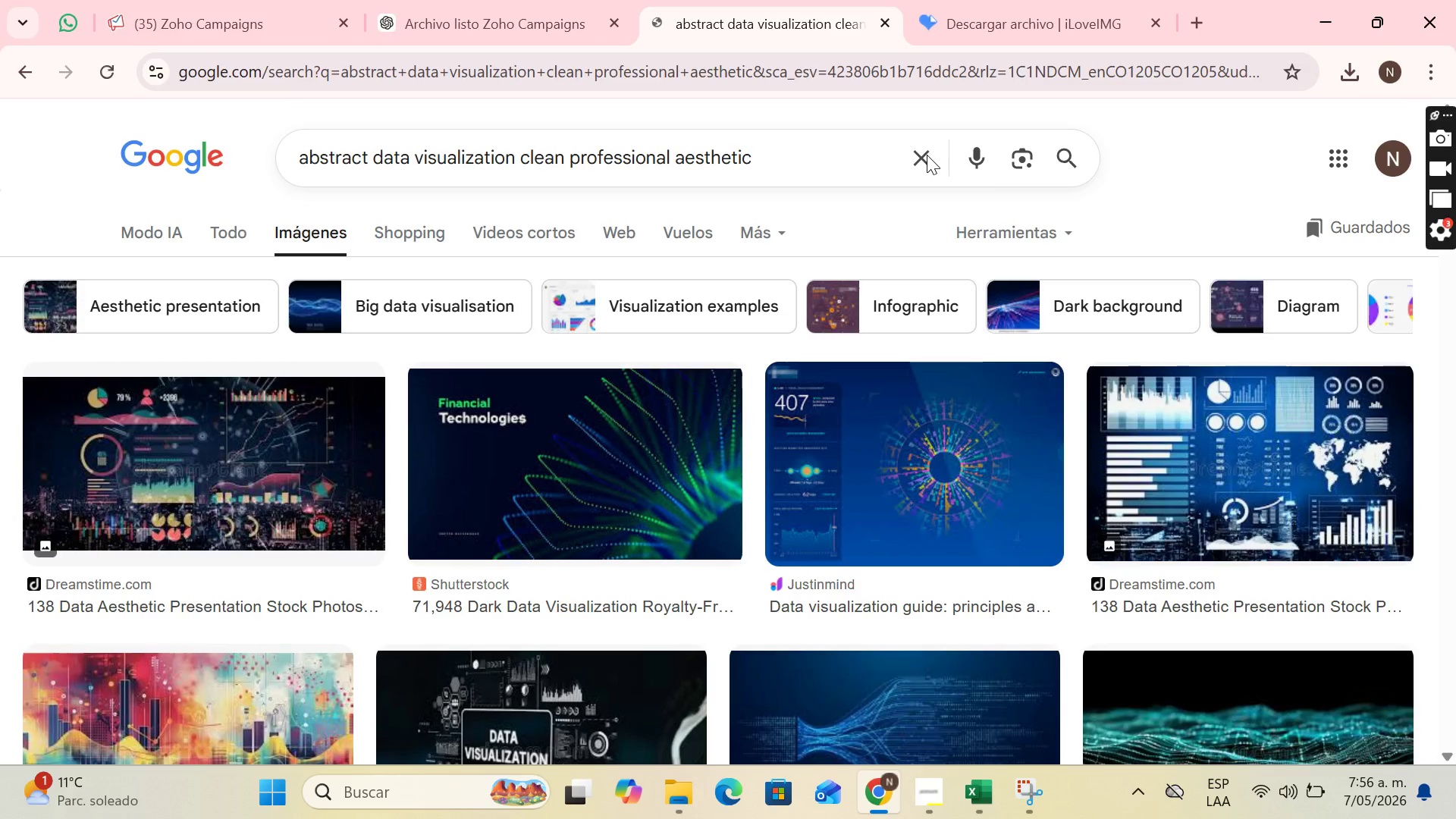 
scroll: coordinate [667, 481], scroll_direction: down, amount: 4.0
 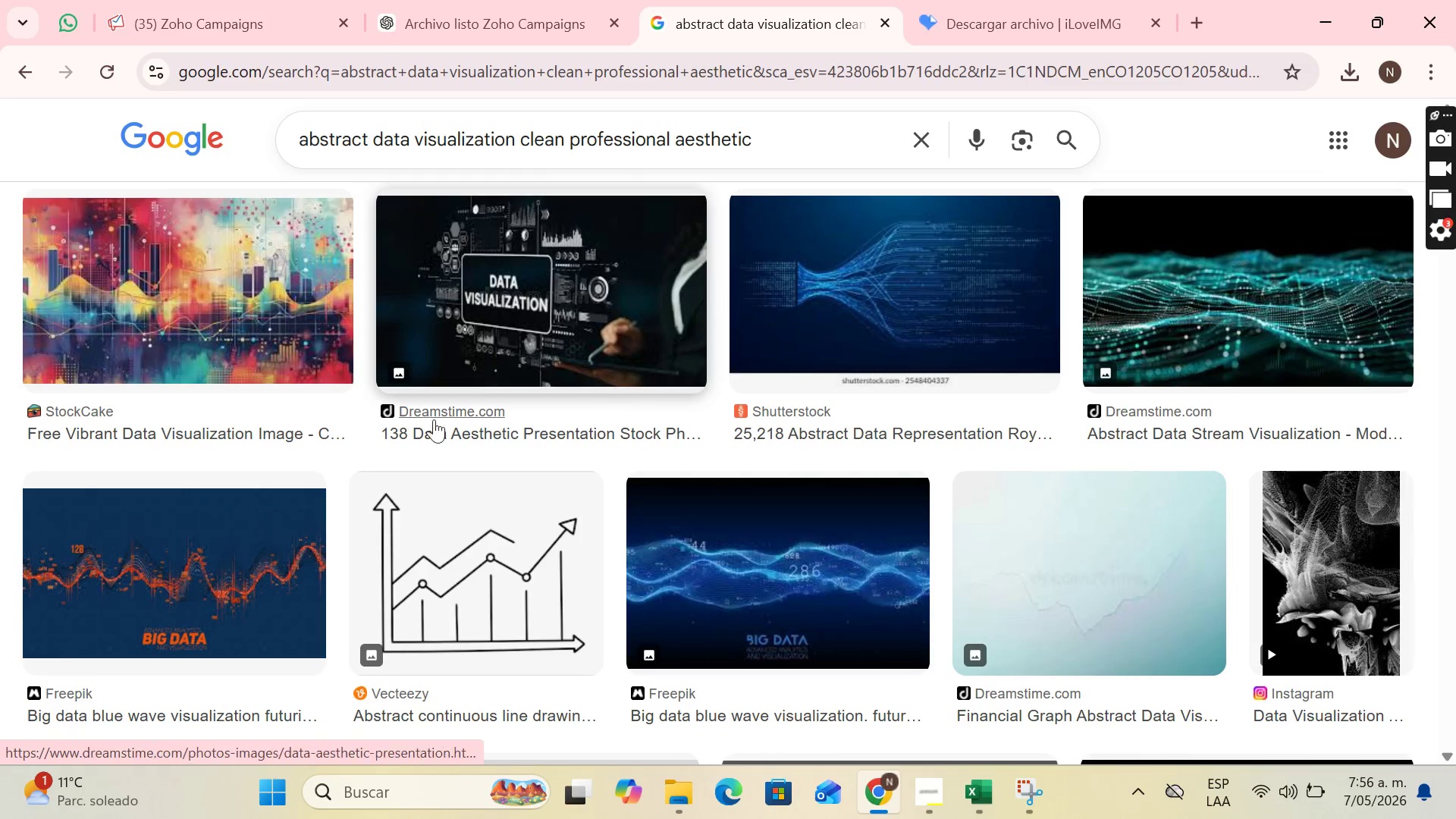 
scroll: coordinate [391, 408], scroll_direction: up, amount: 3.0
 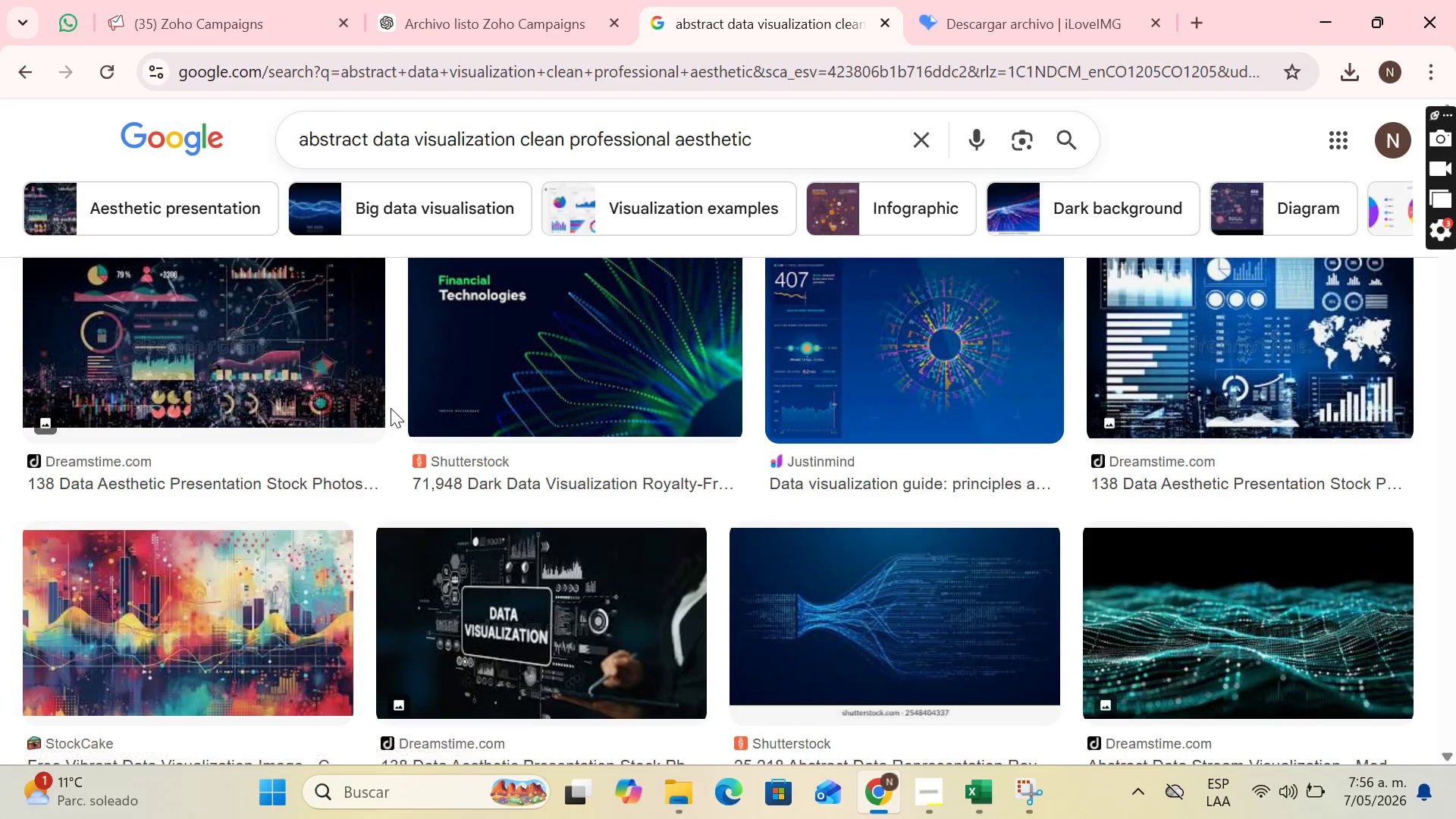 
scroll: coordinate [864, 399], scroll_direction: down, amount: 14.0
 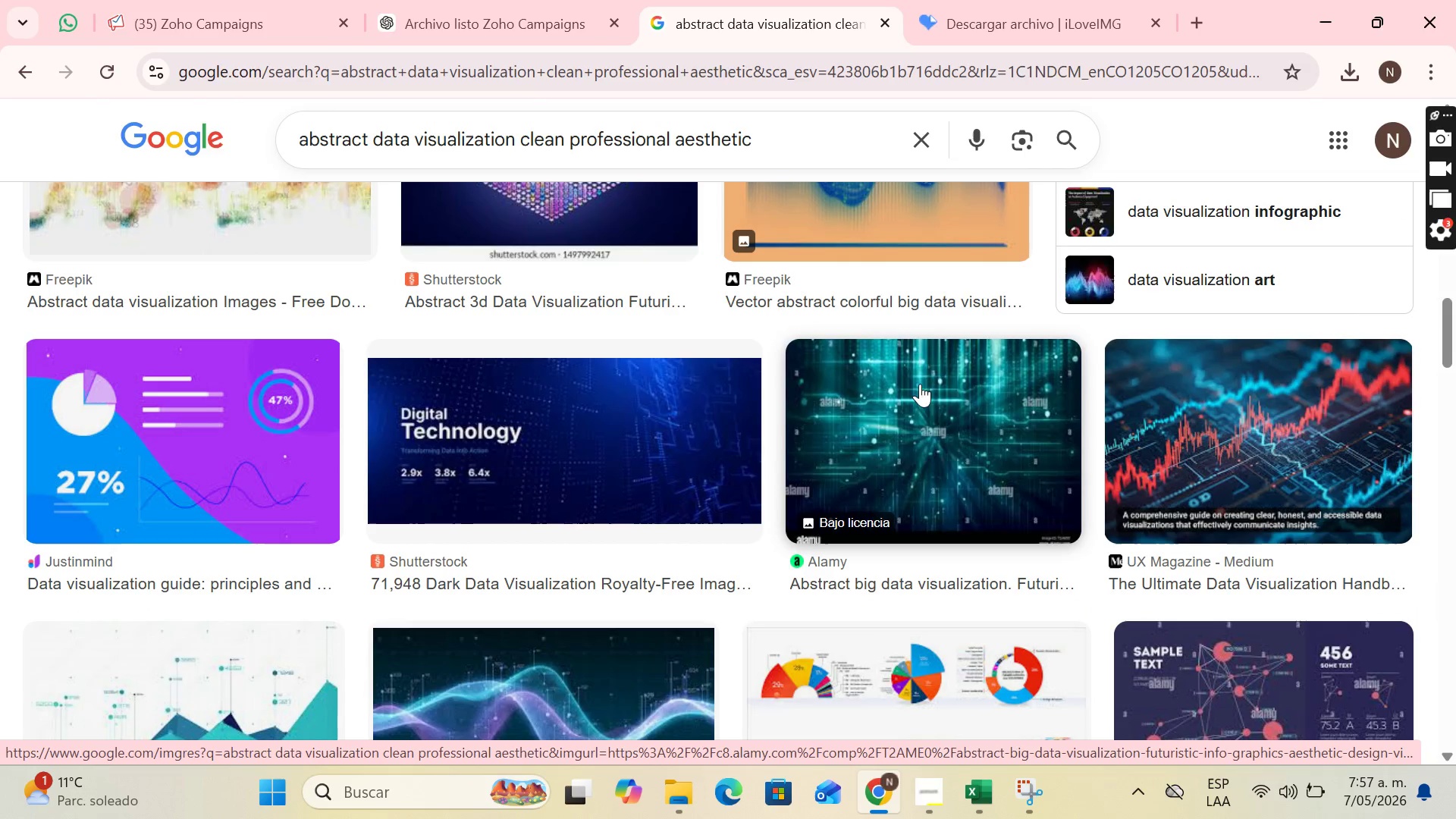 
scroll: coordinate [874, 406], scroll_direction: down, amount: 1.0
 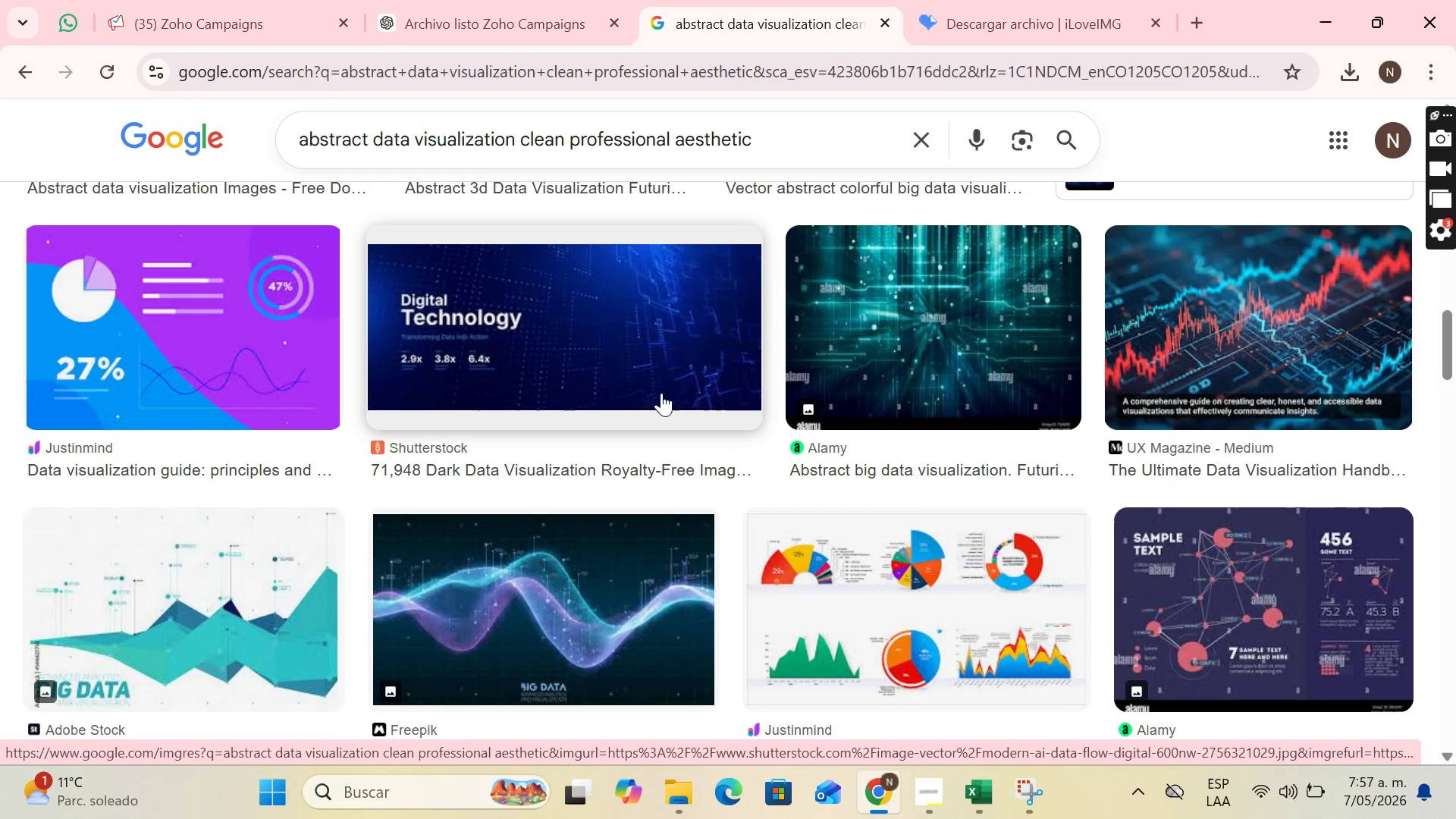 
left_click([579, 420])
 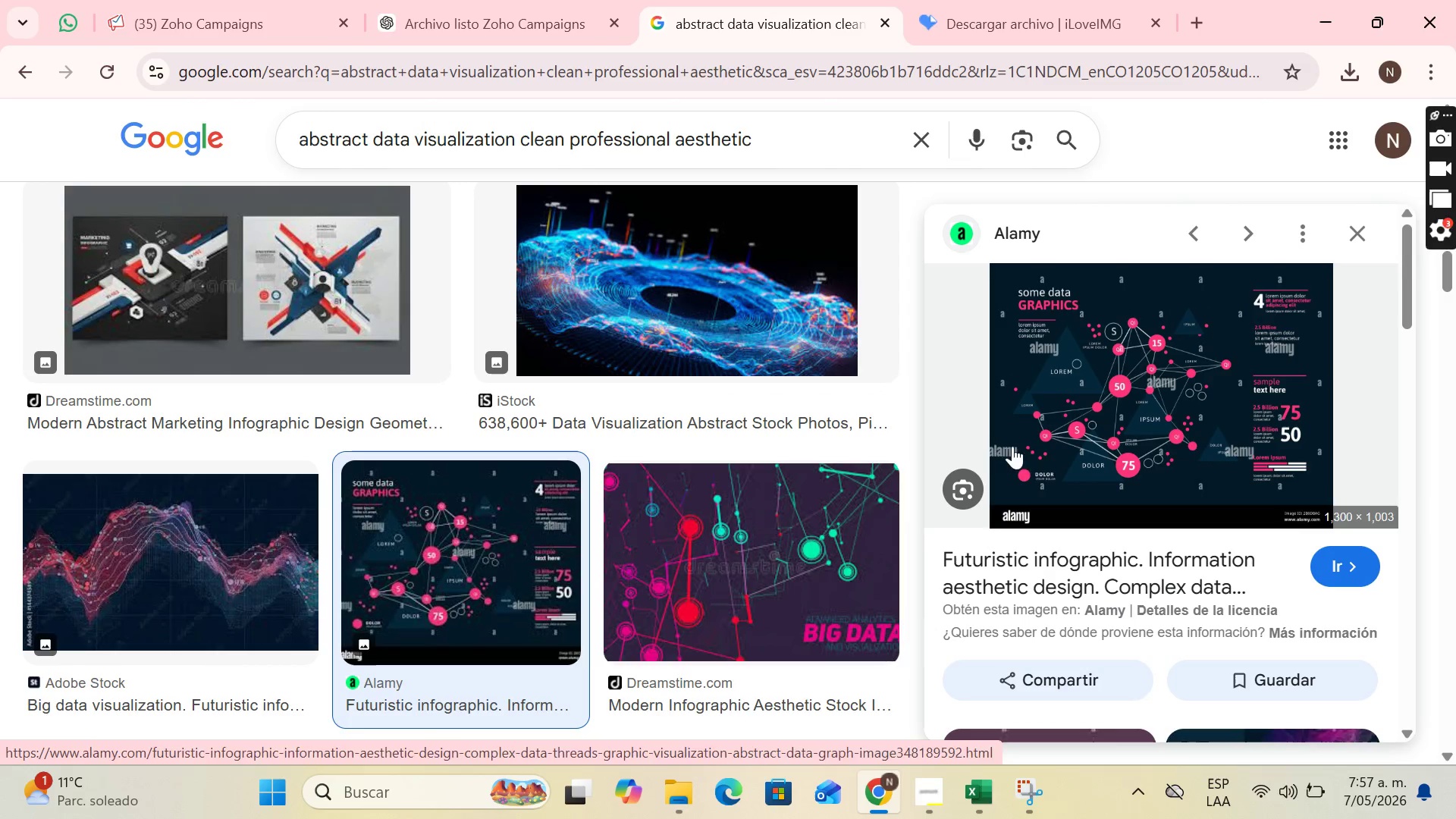 
scroll: coordinate [626, 386], scroll_direction: up, amount: 6.0
 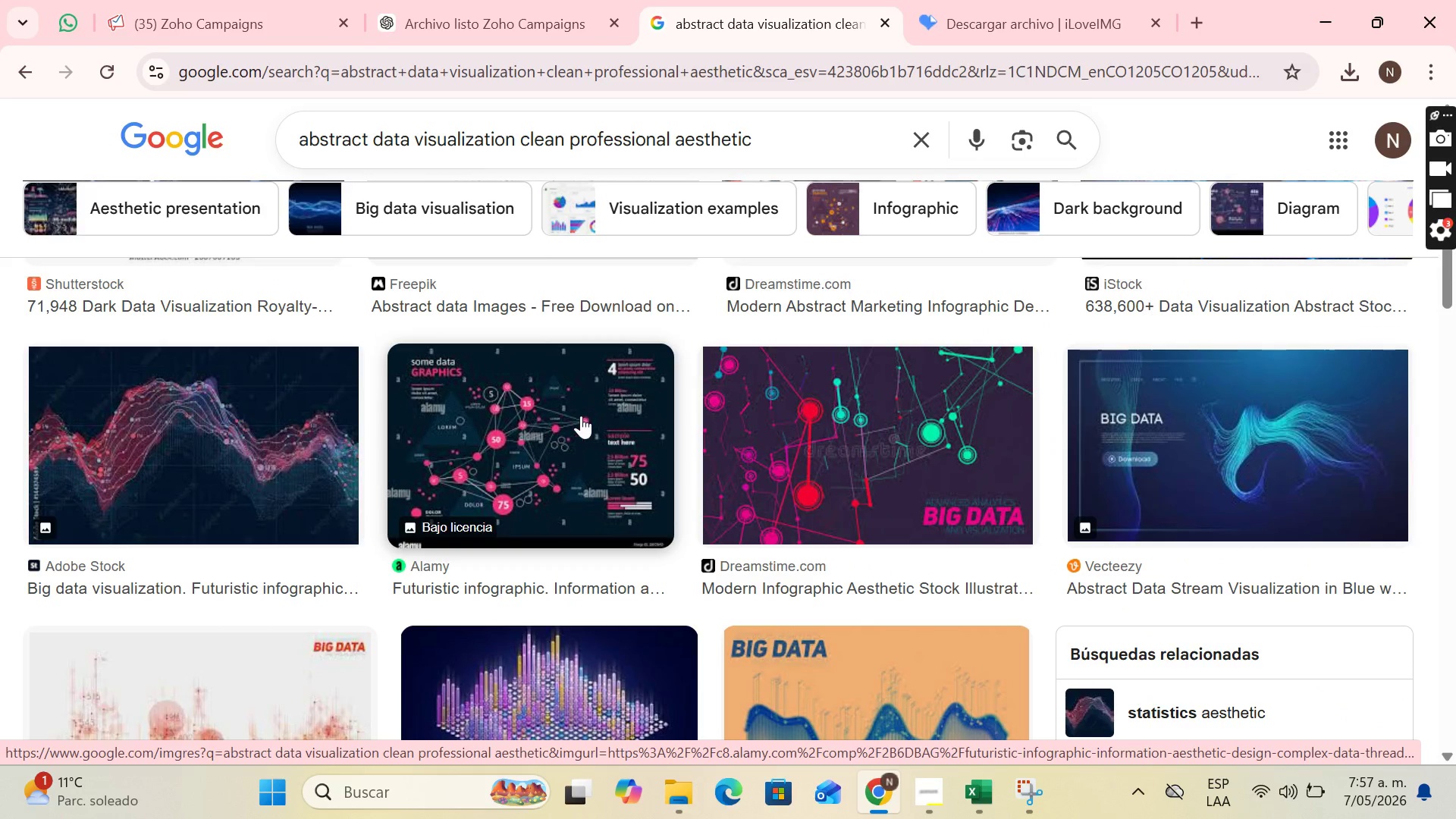 
wait(6.29)
 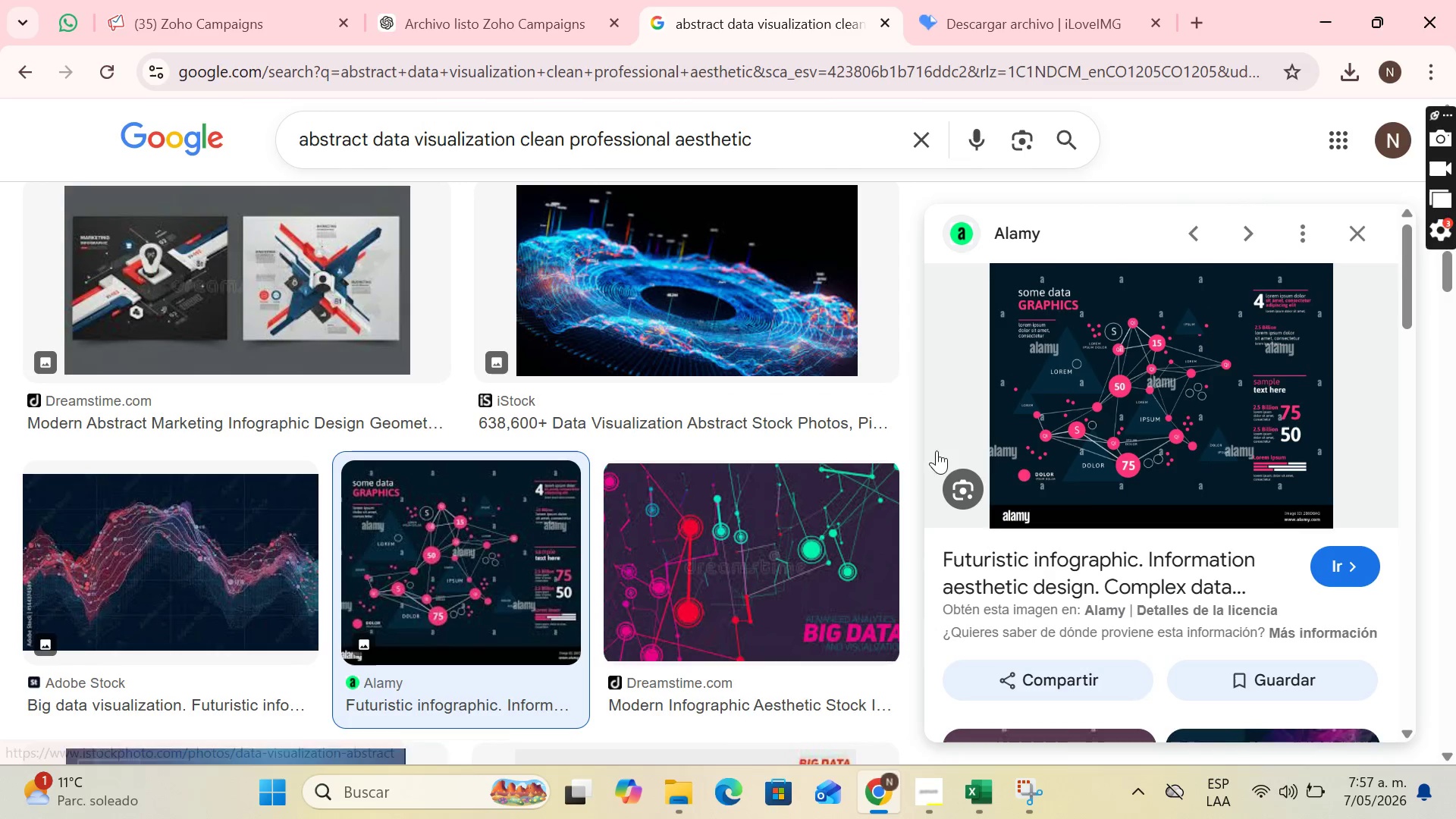 
left_click([166, 0])
 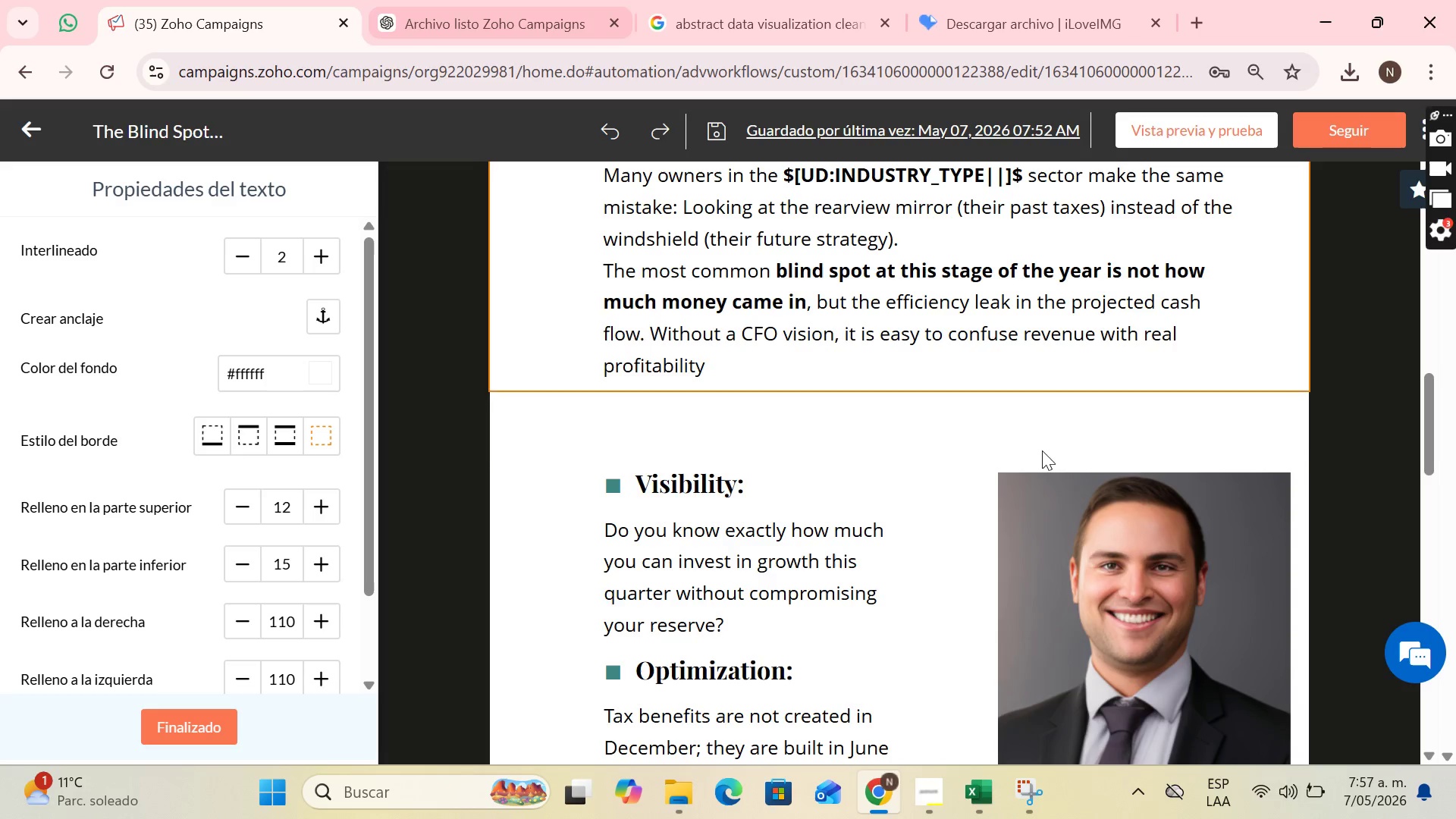 
scroll: coordinate [1084, 473], scroll_direction: up, amount: 3.0
 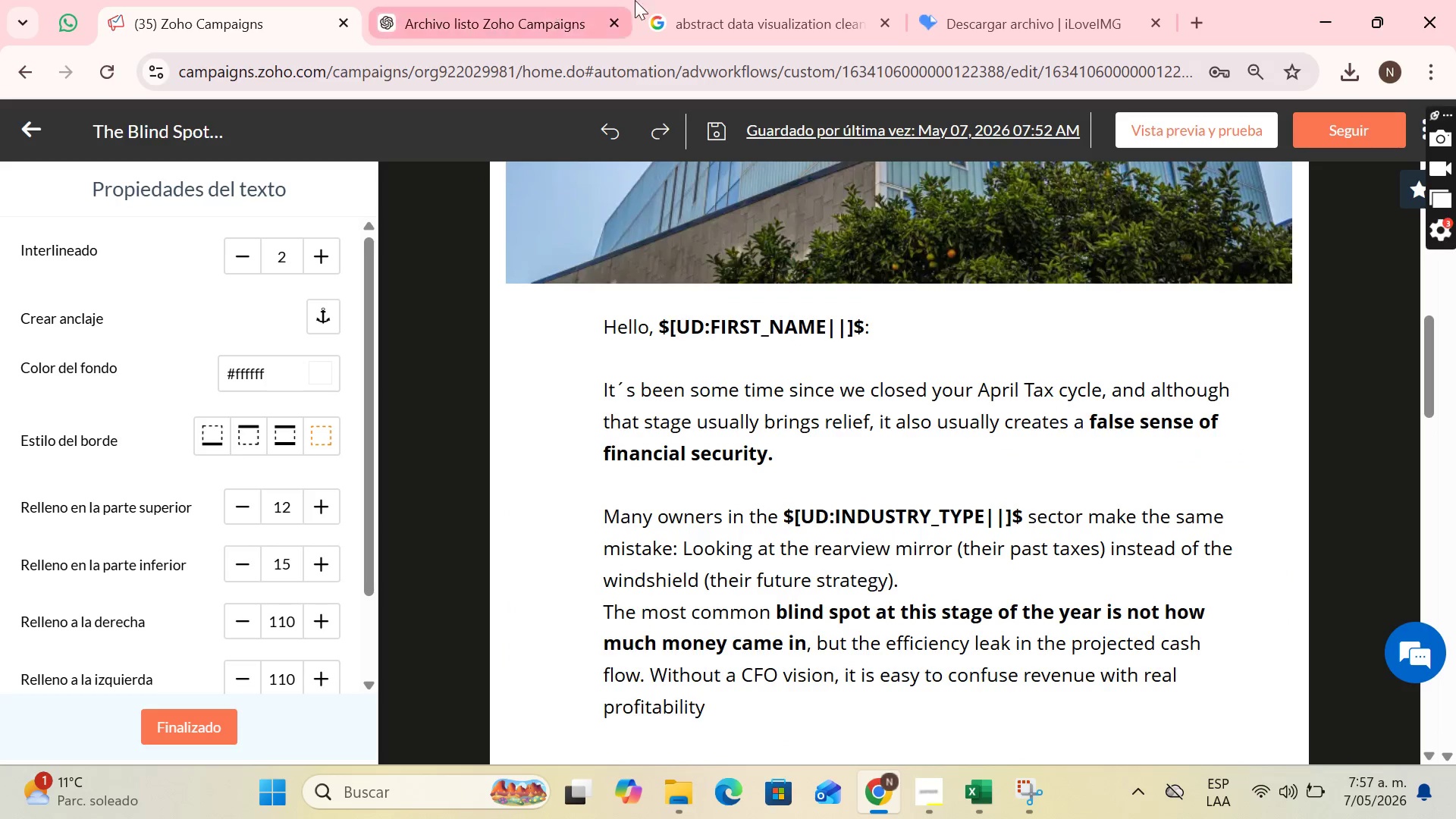 
left_click([720, 0])
 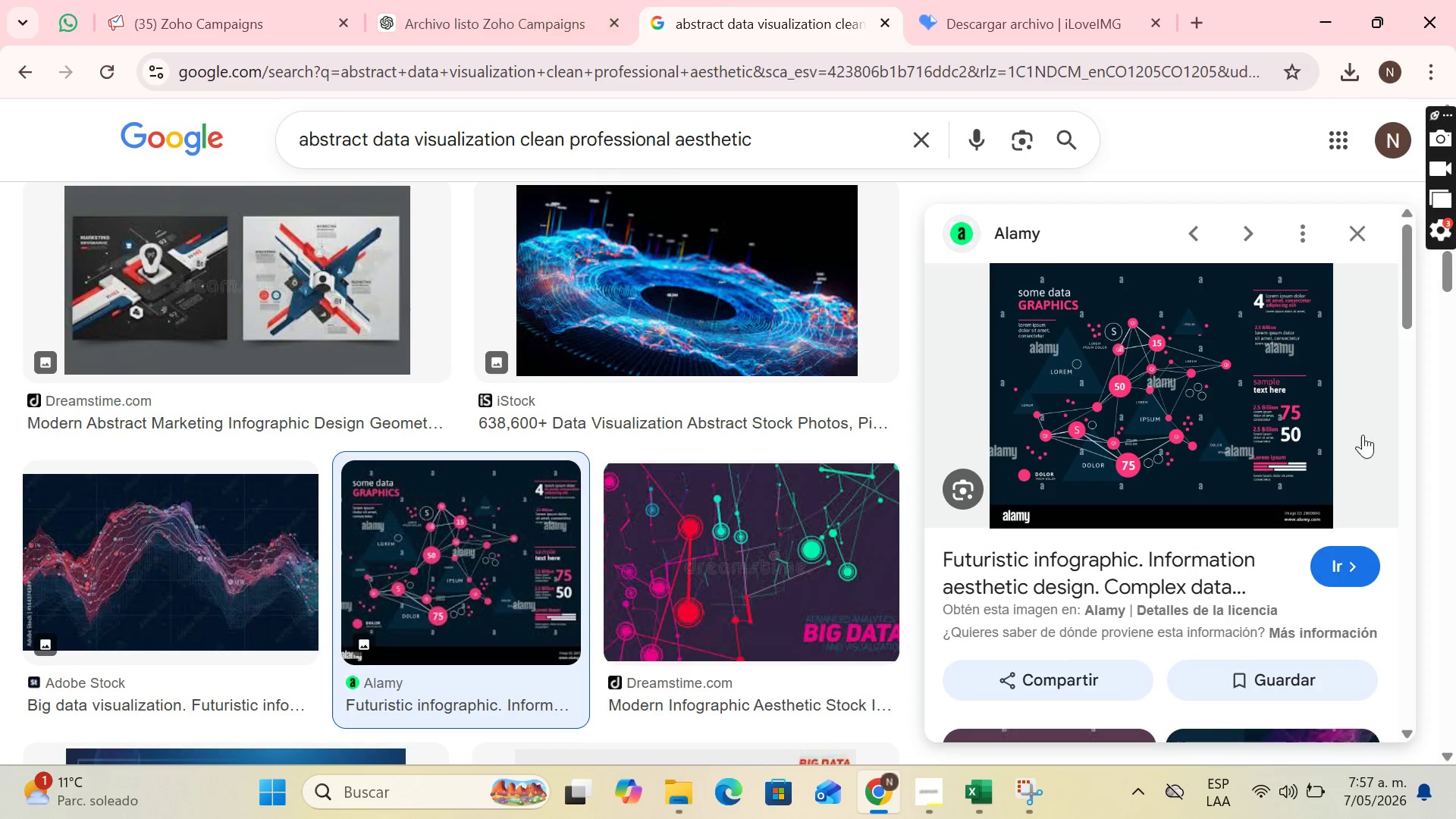 
right_click([1110, 361])
 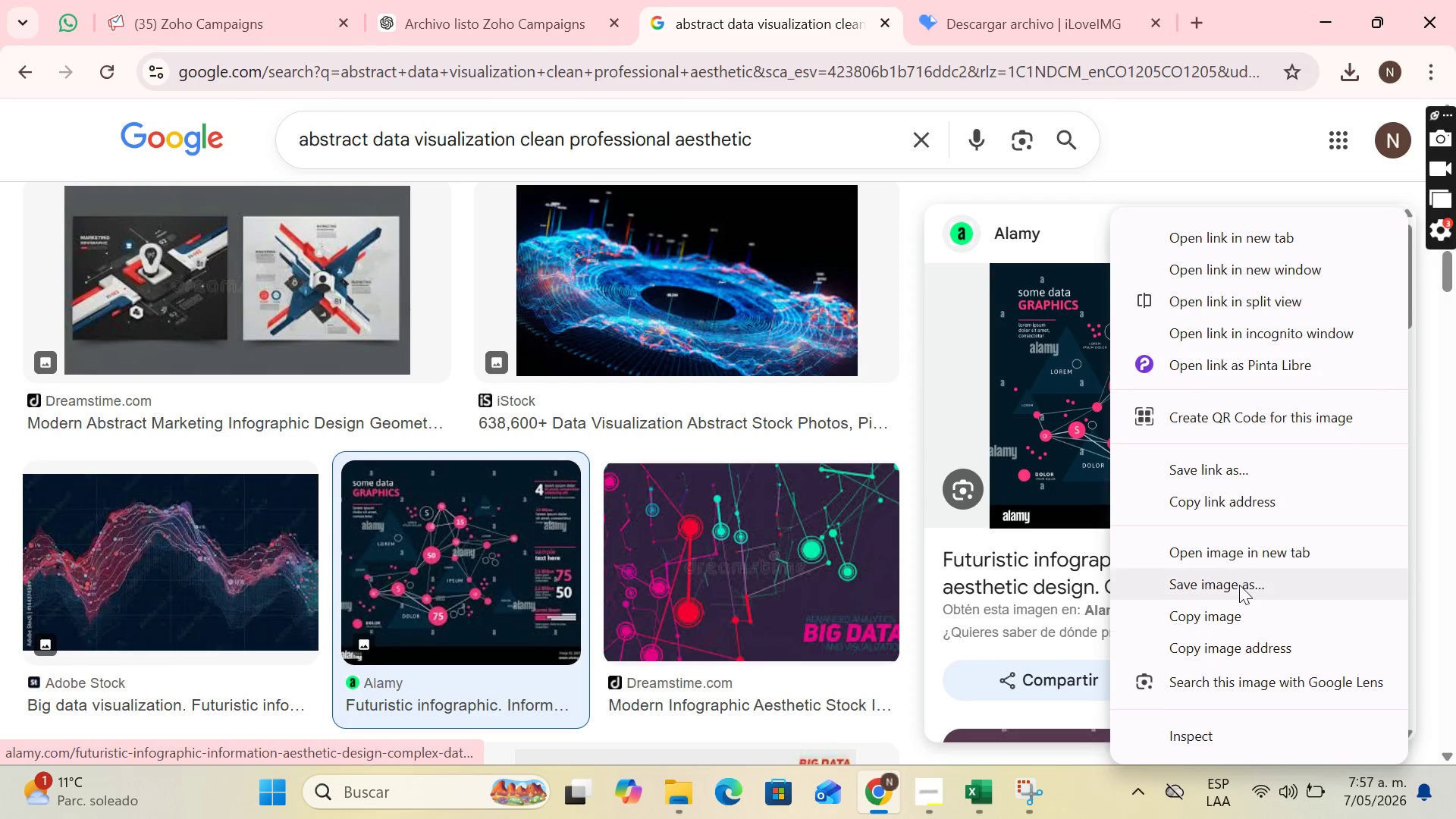 
left_click([1239, 585])
 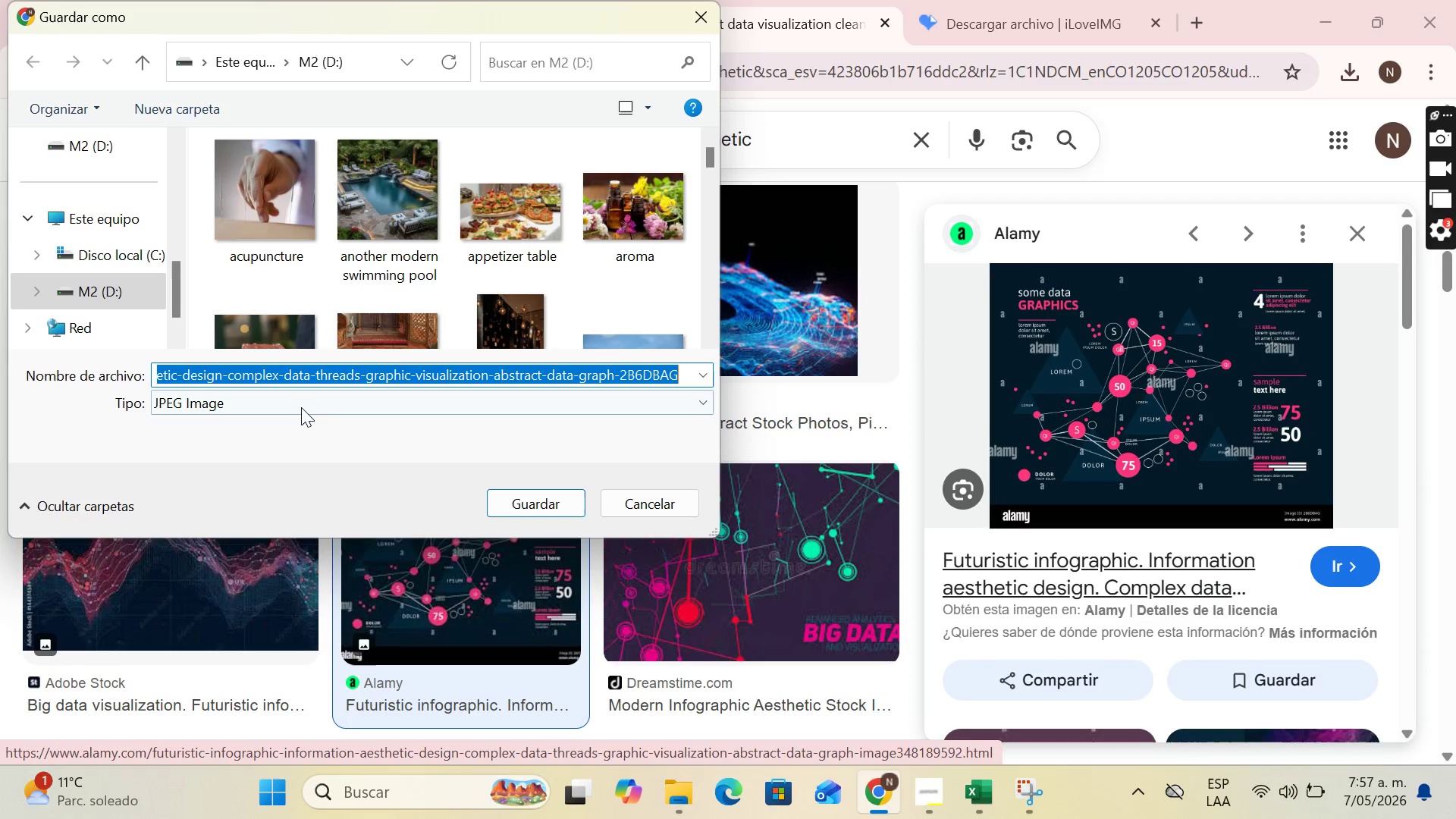 
type(dta)
 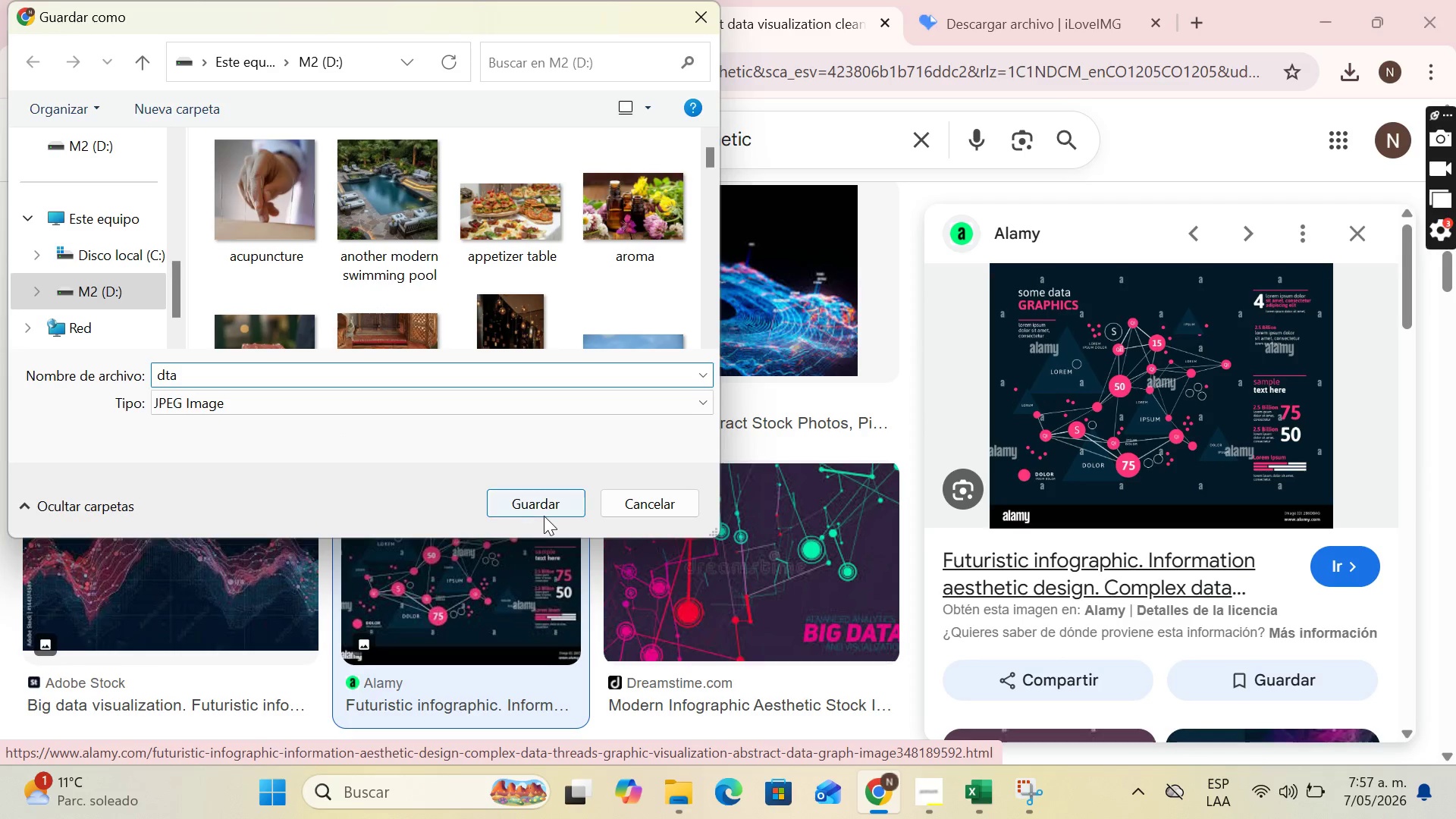 
left_click([547, 508])
 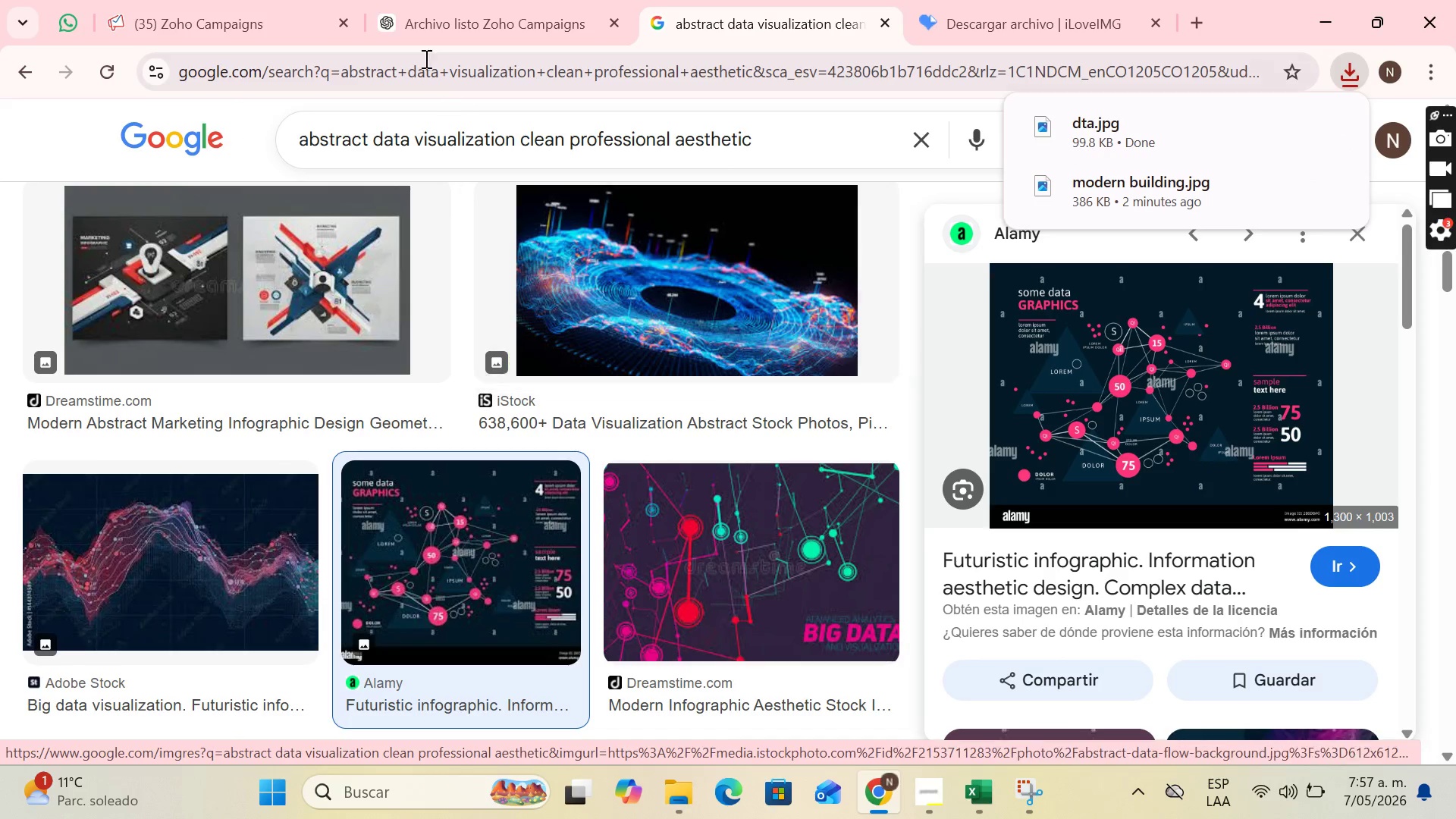 
left_click([195, 0])
 